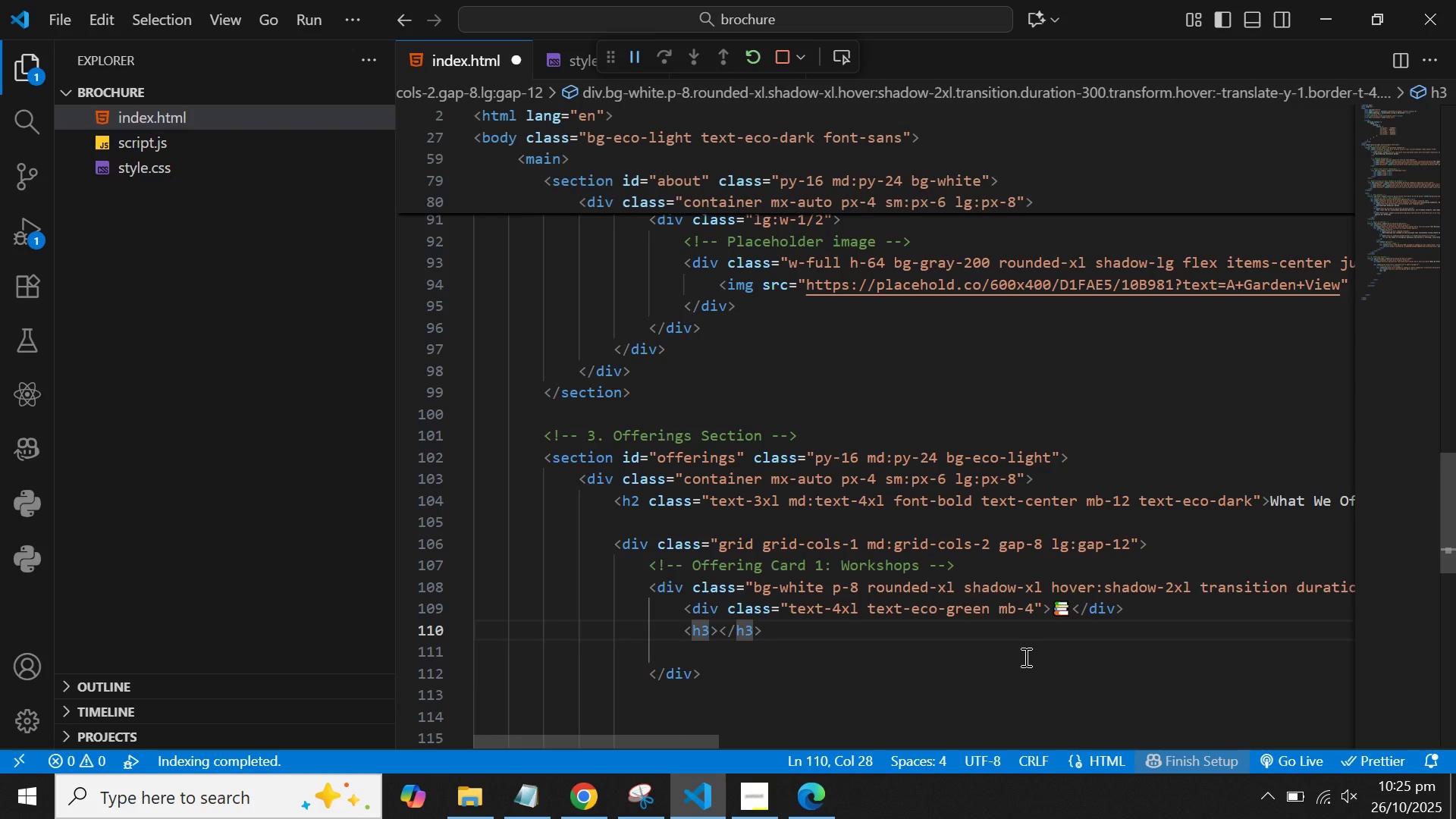 
type( class=)
 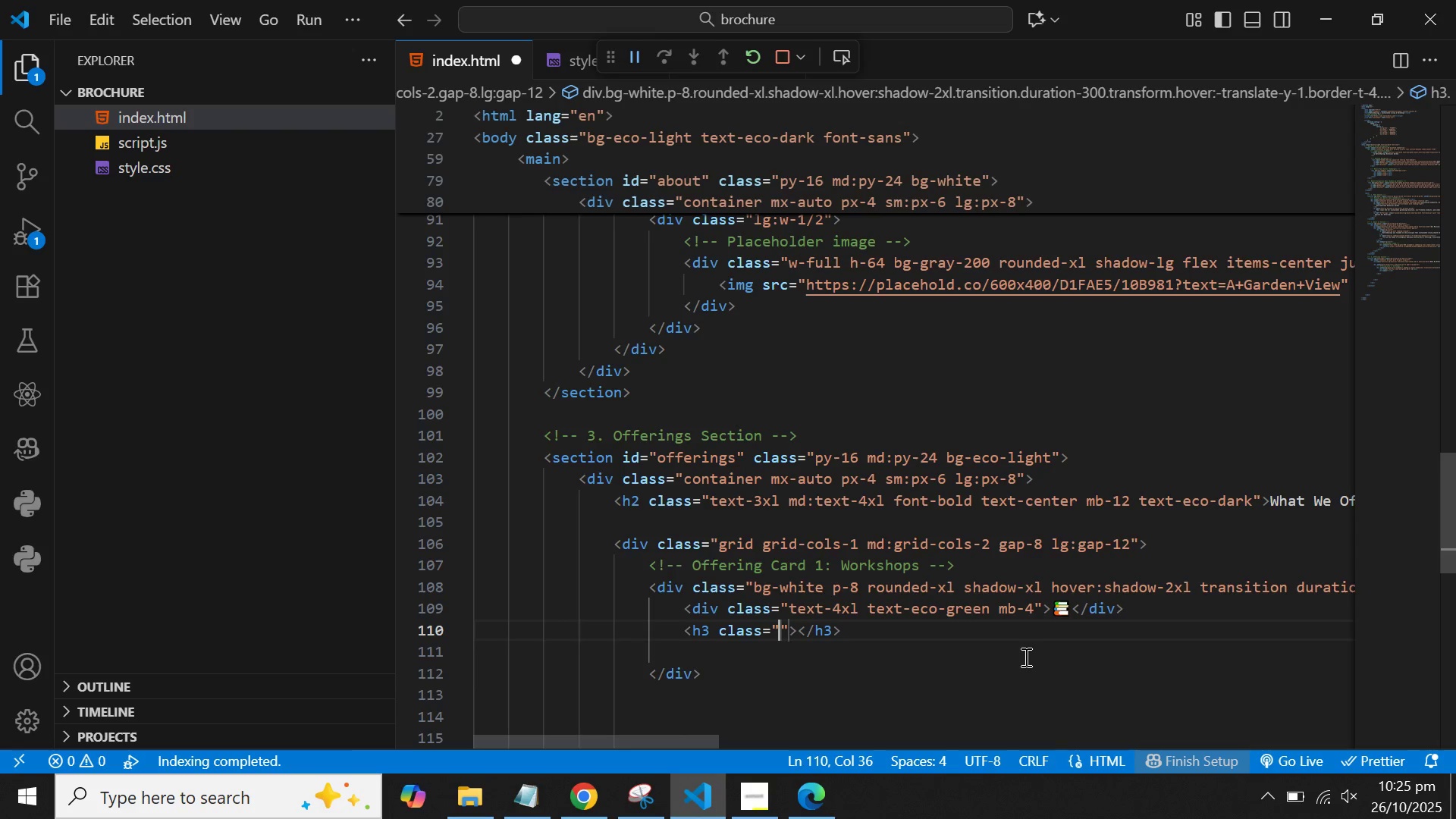 
wait(6.8)
 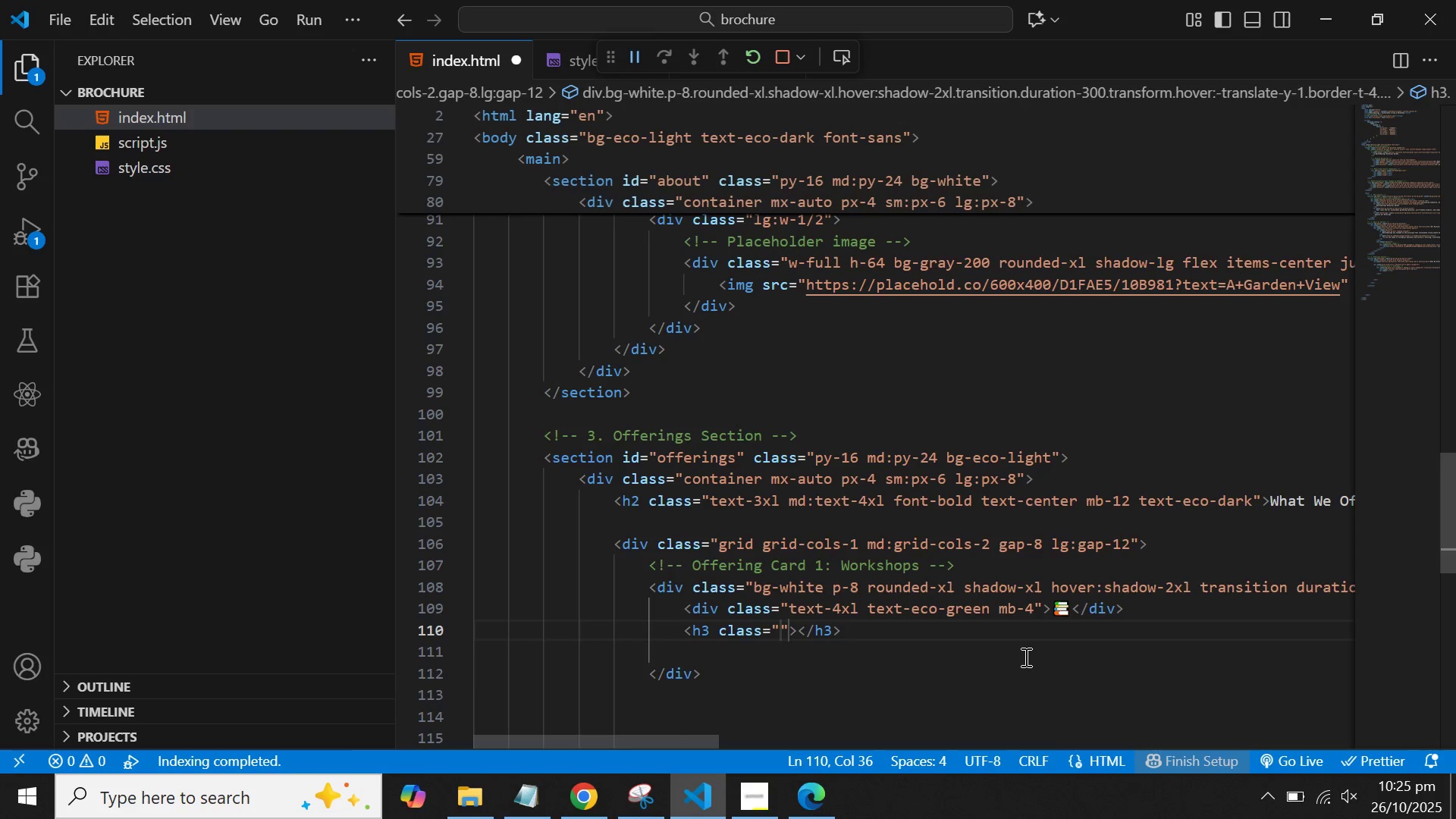 
type(text-2xl)
 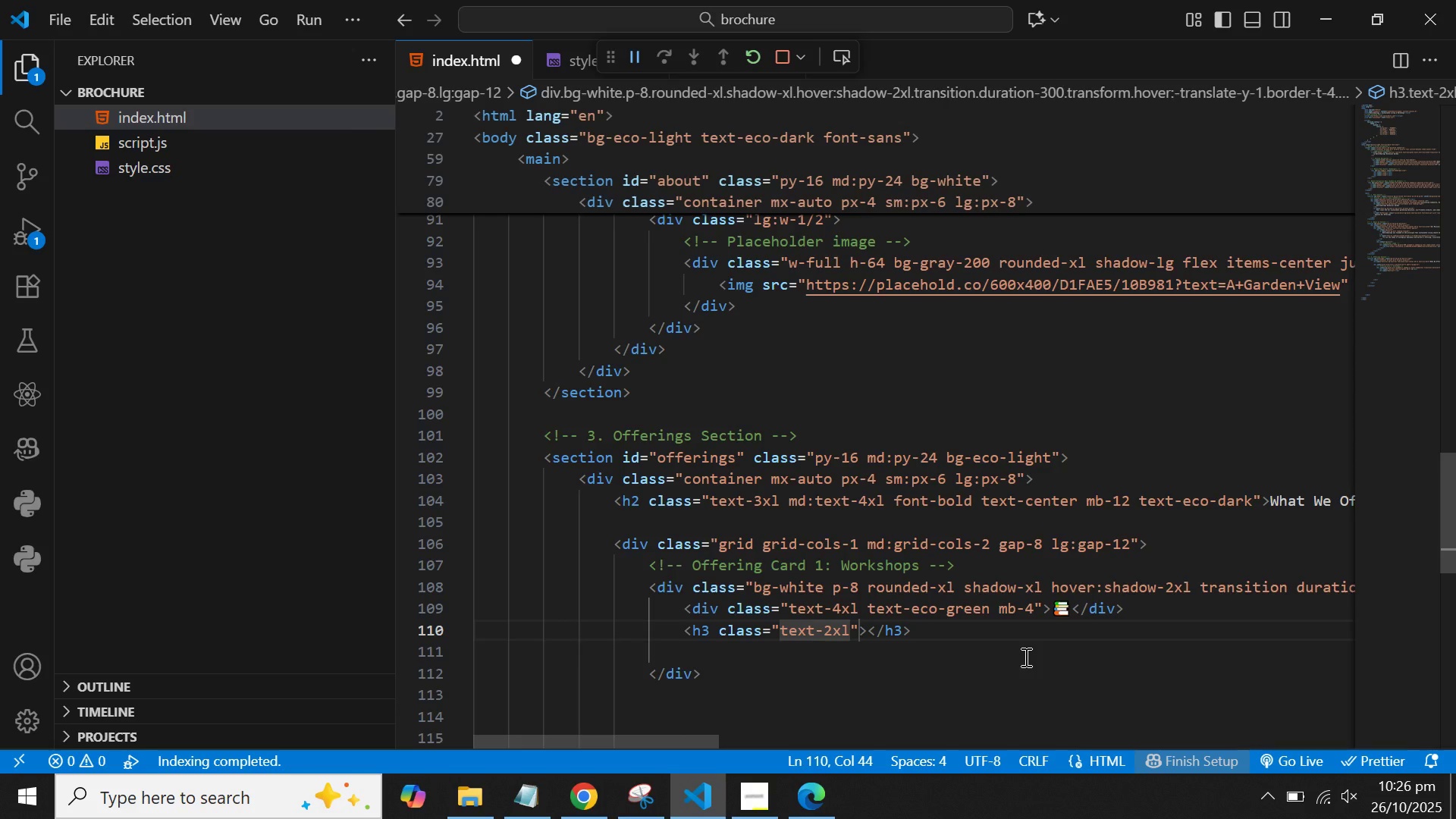 
wait(11.72)
 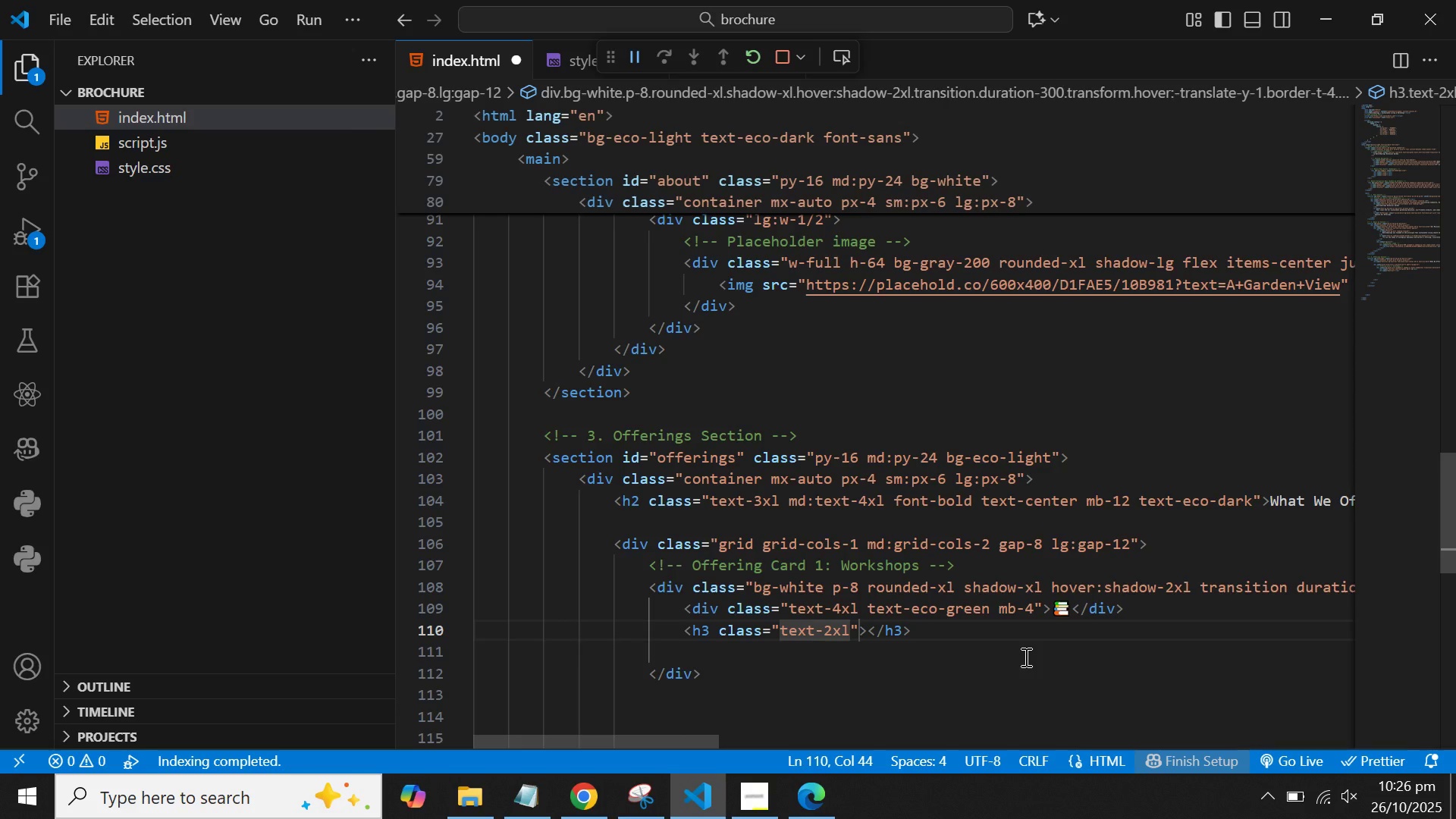 
type( font-semibold)
 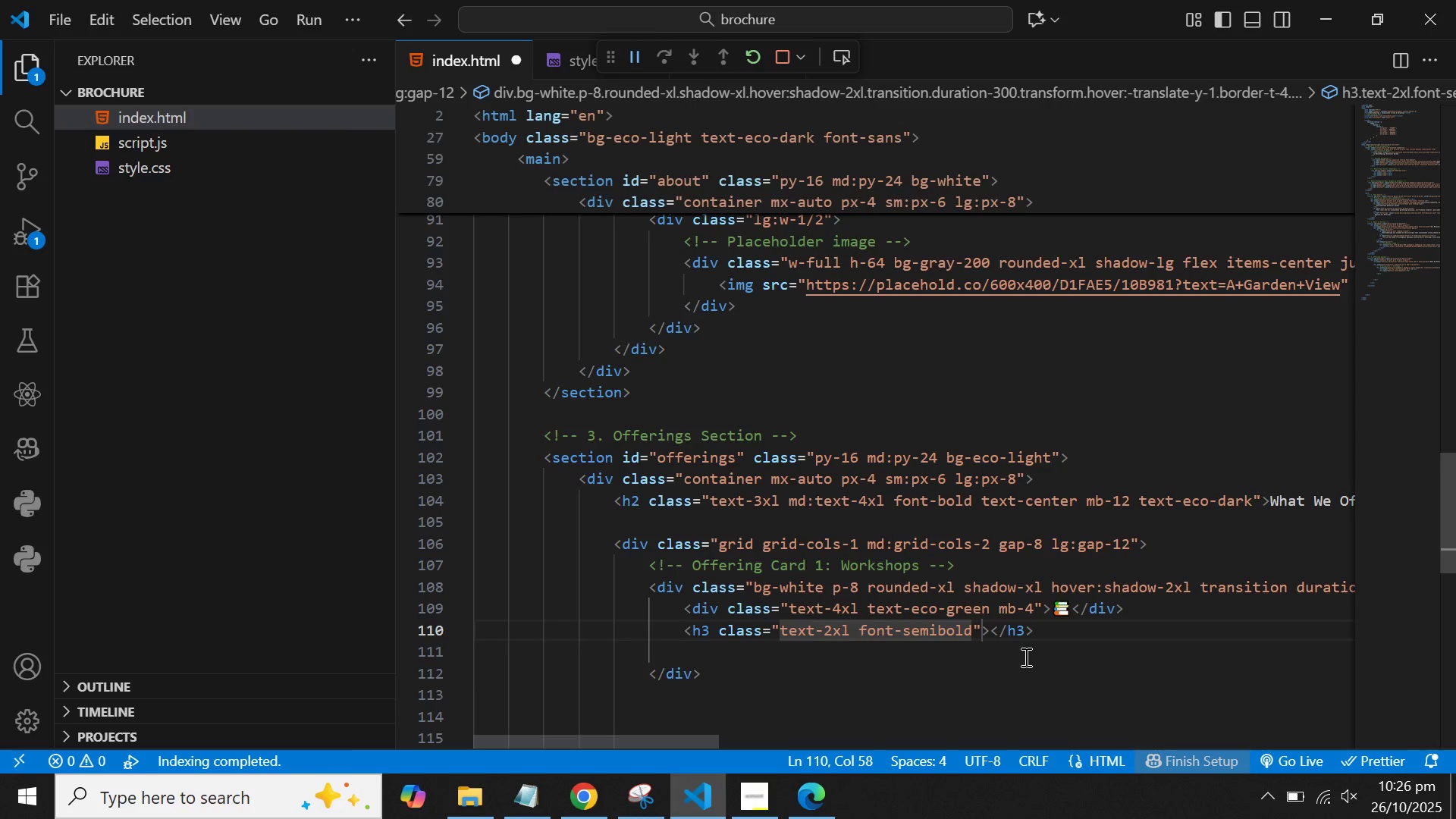 
hold_key(key=Space, duration=8.74)
 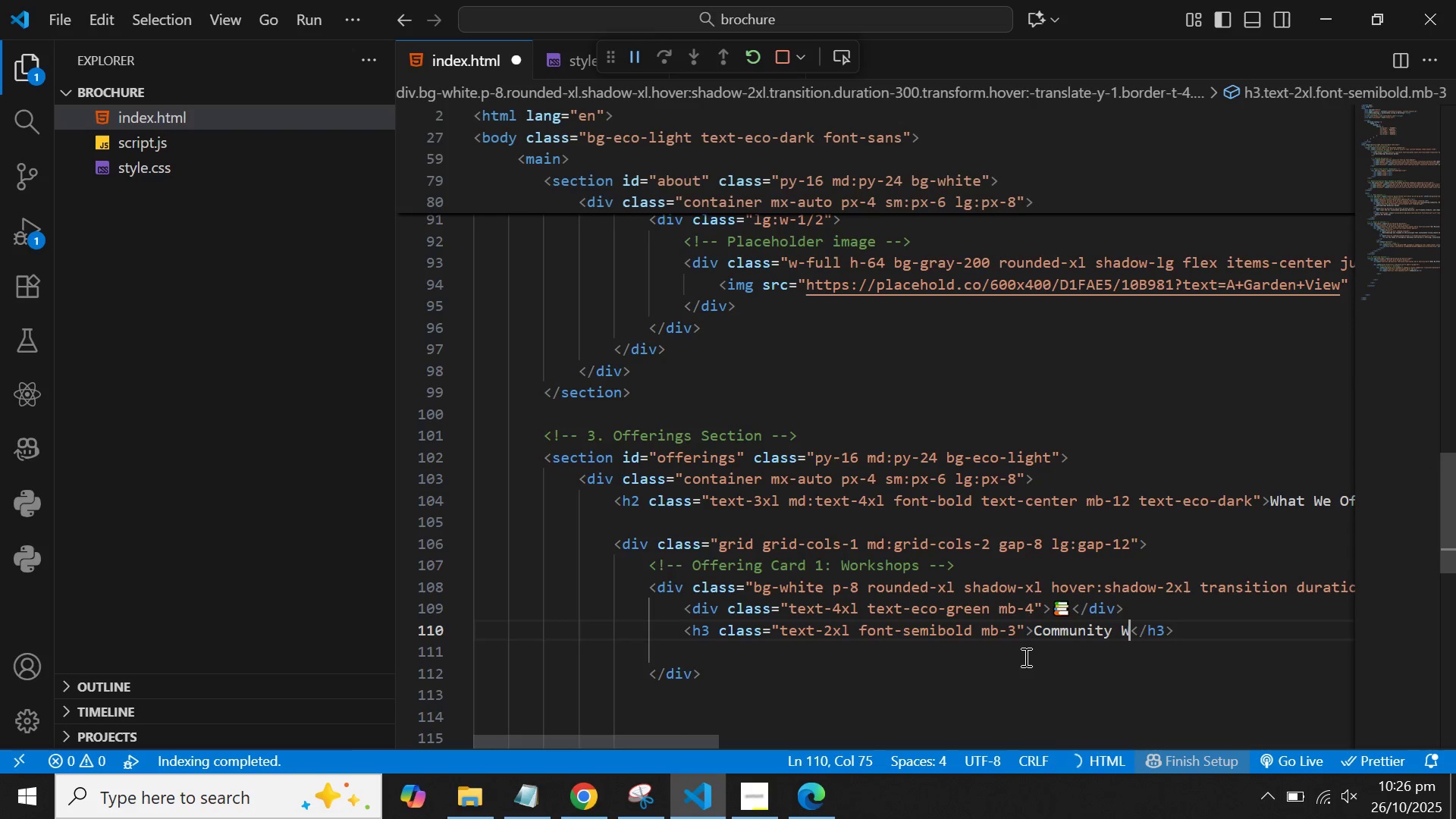 
type(mb-3)
 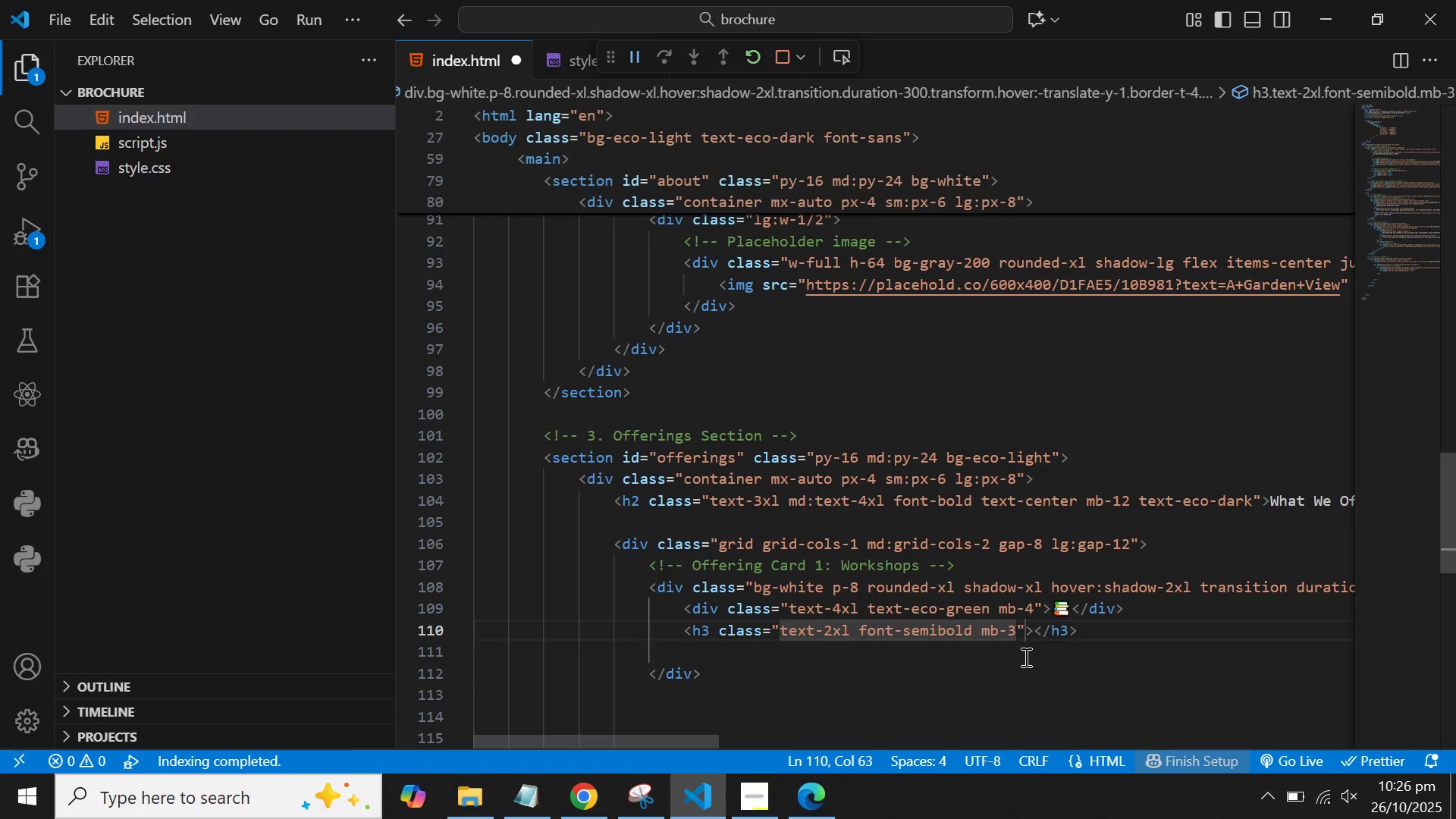 
key(ArrowRight)
 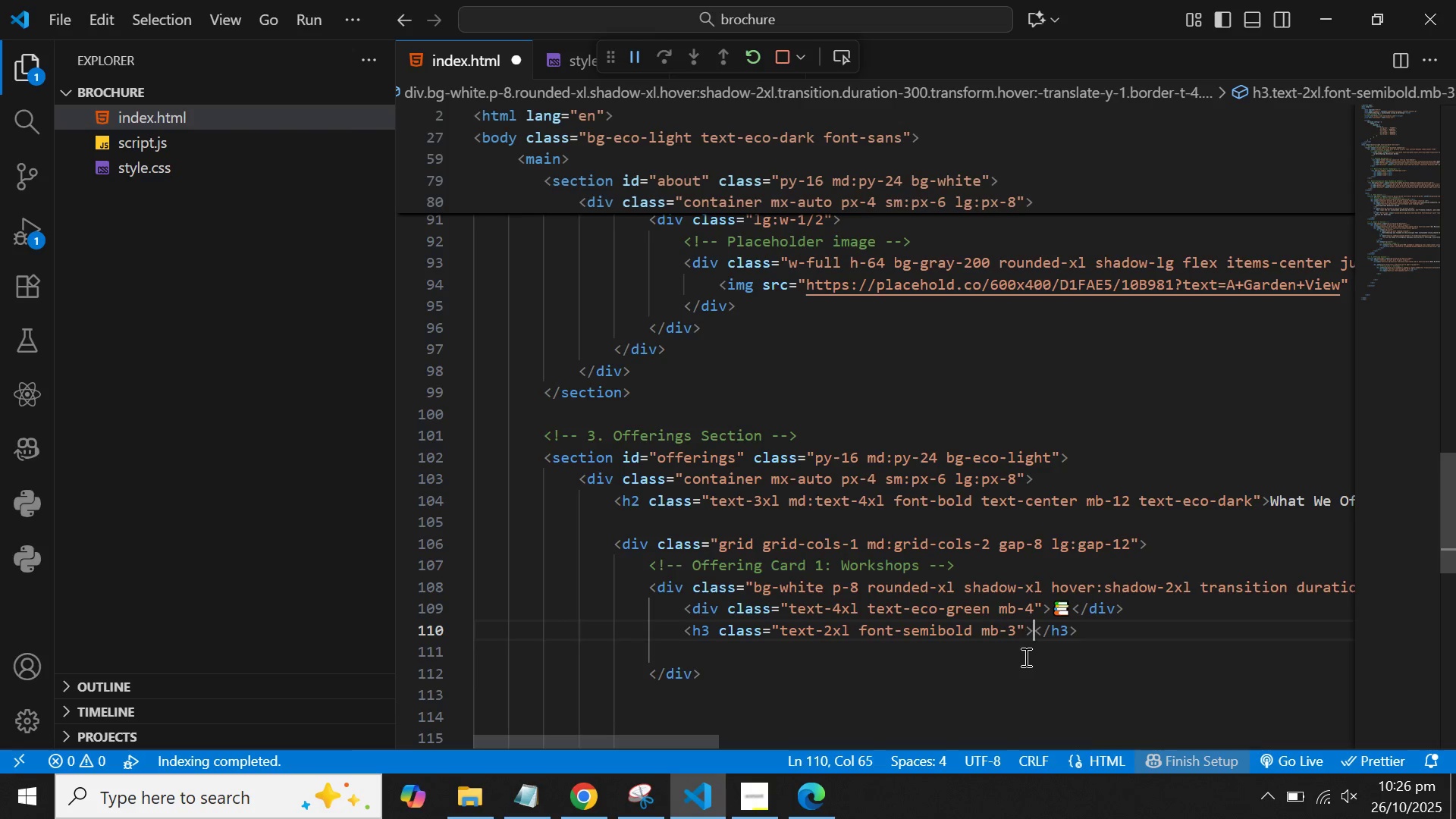 
key(ArrowRight)
 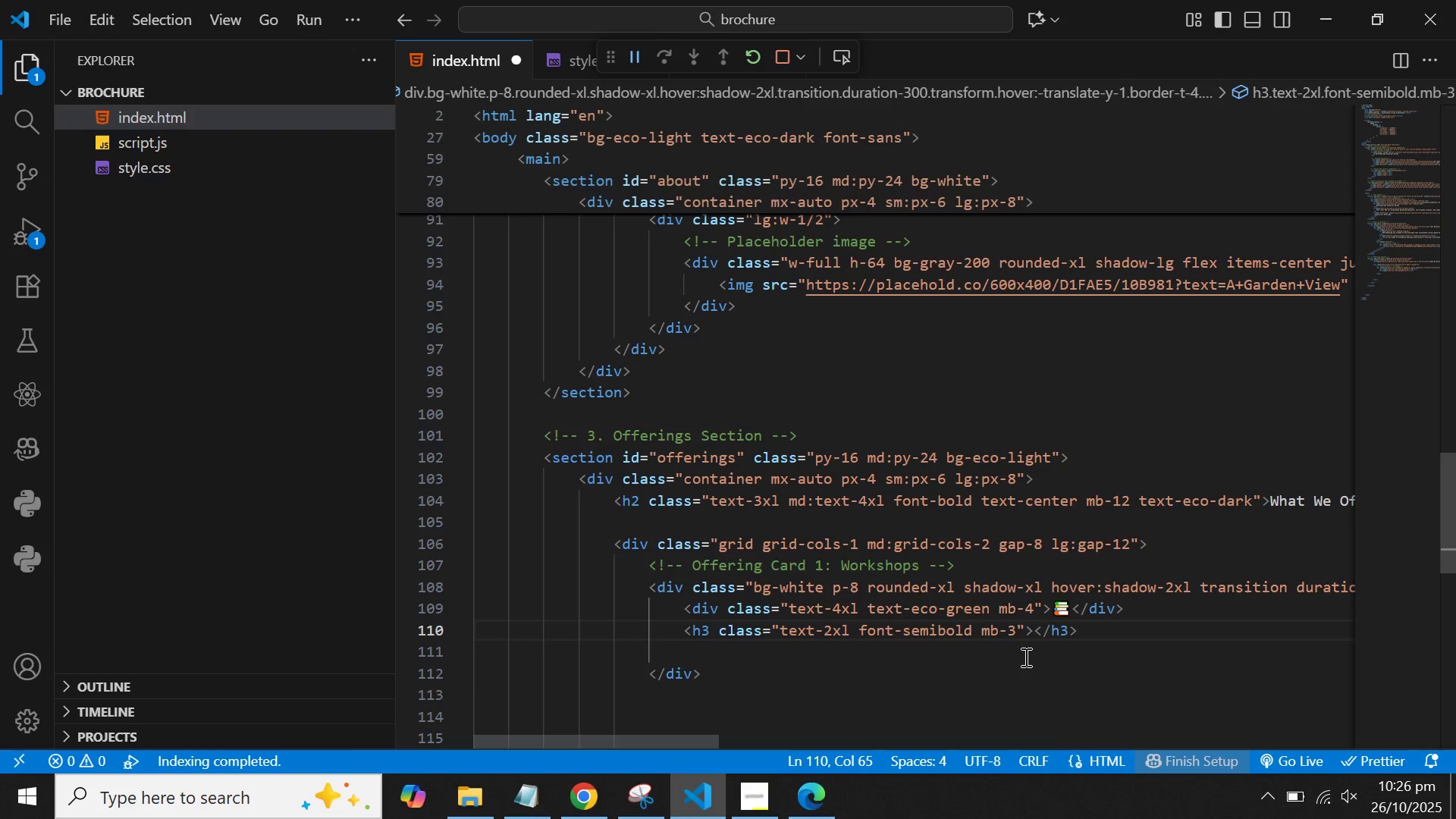 
type(CommunityWorkshops)
 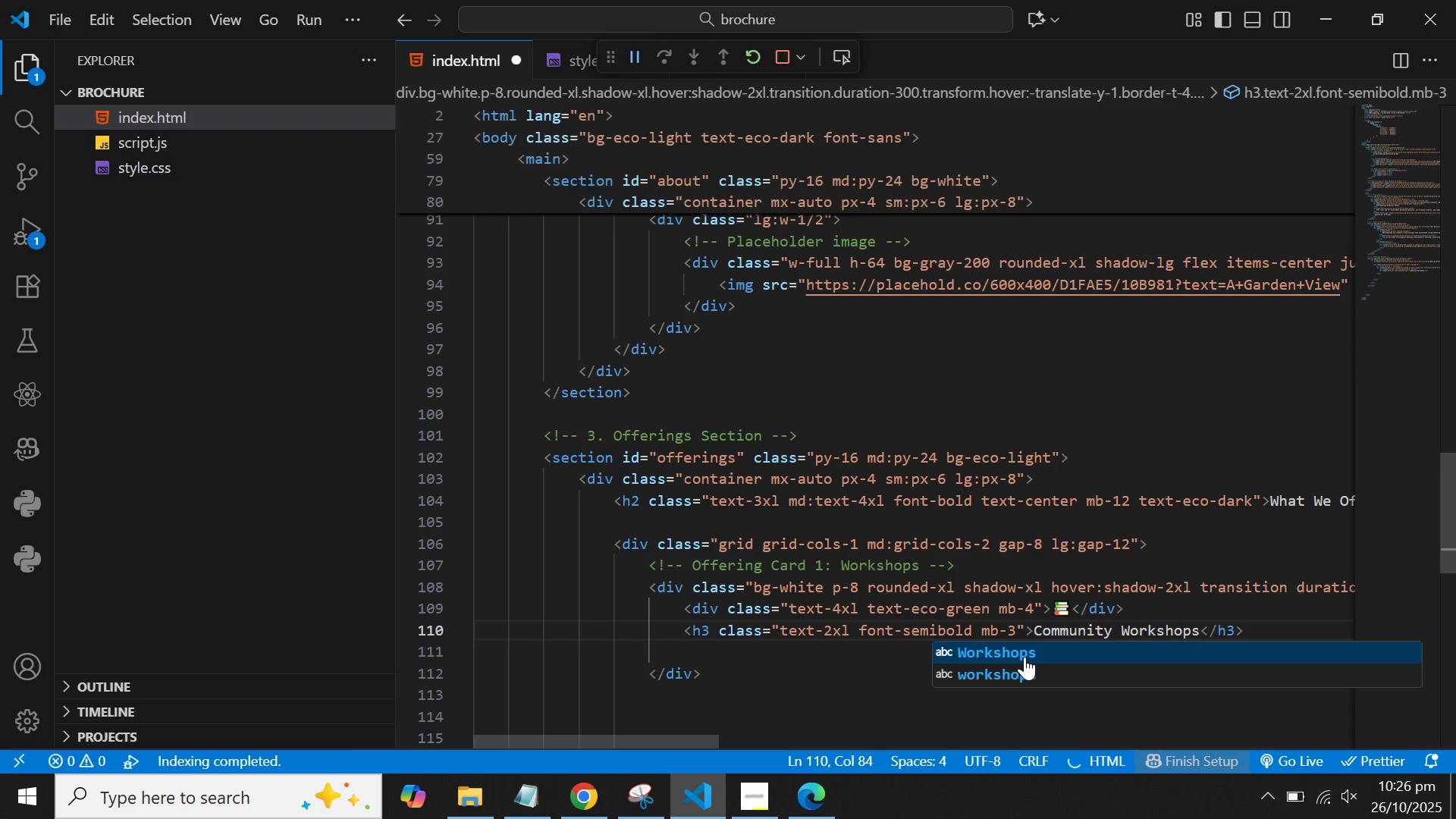 
key(Control+S)
 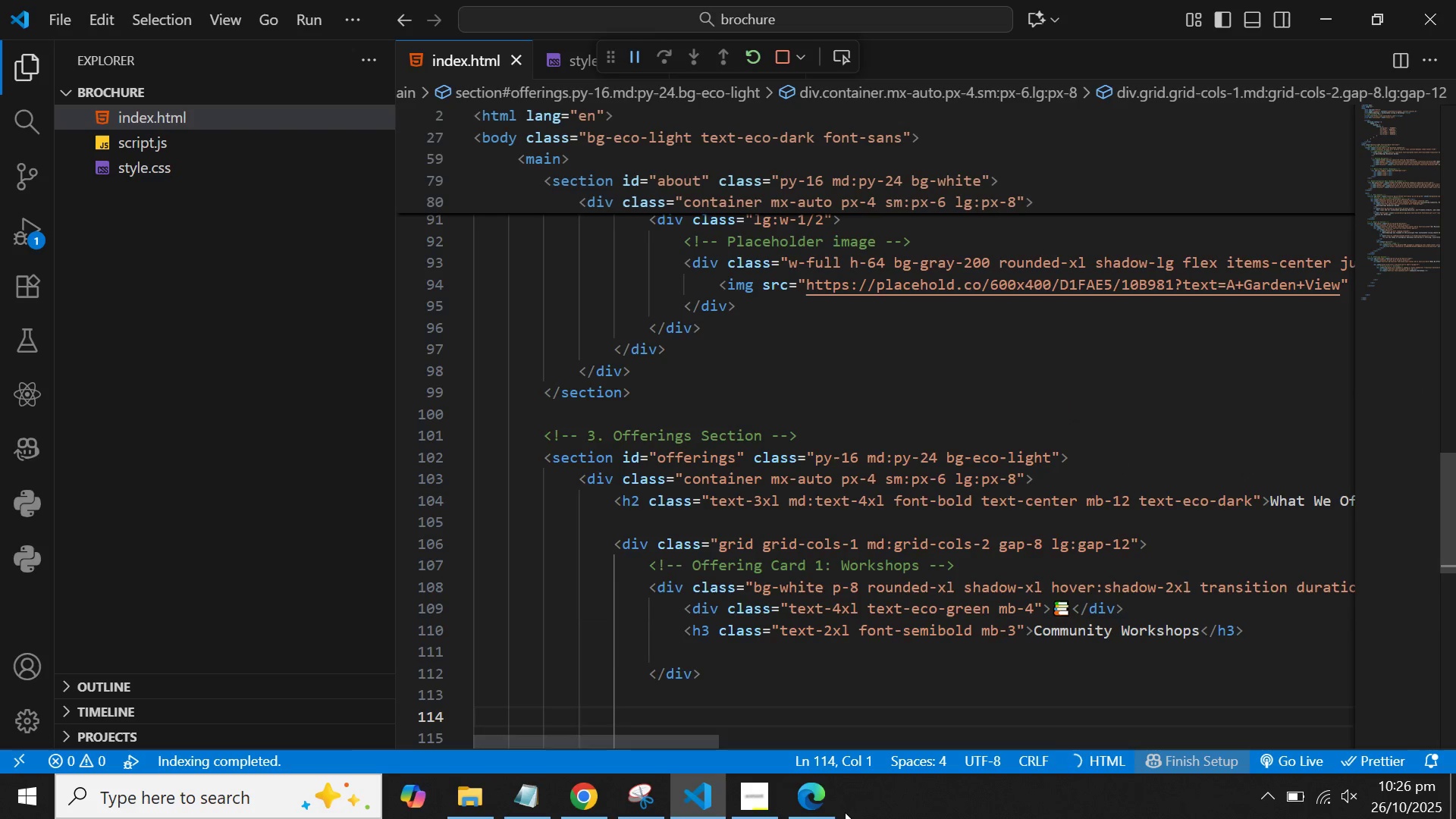 
left_click([811, 802])
 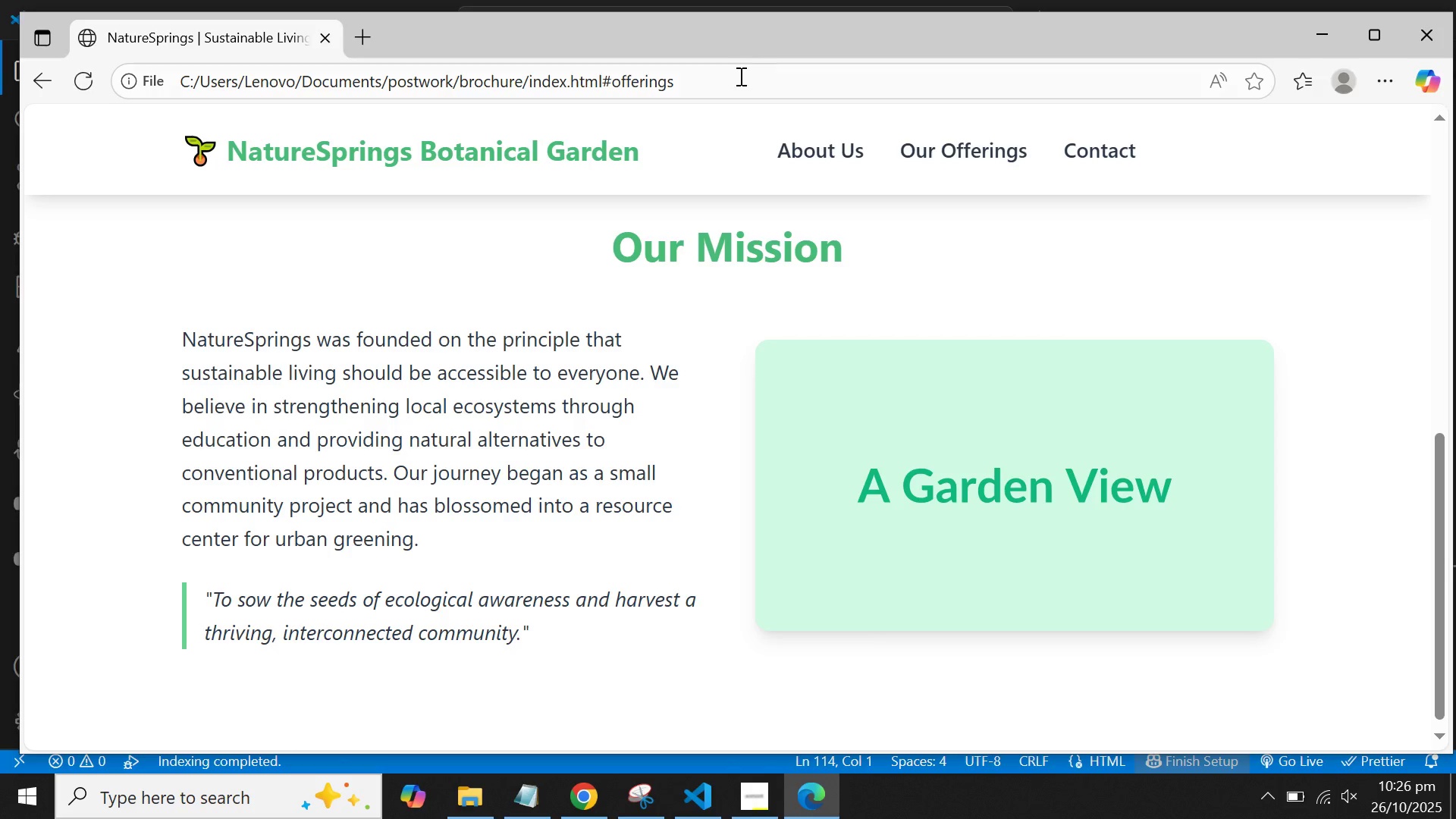 
left_click([739, 80])
 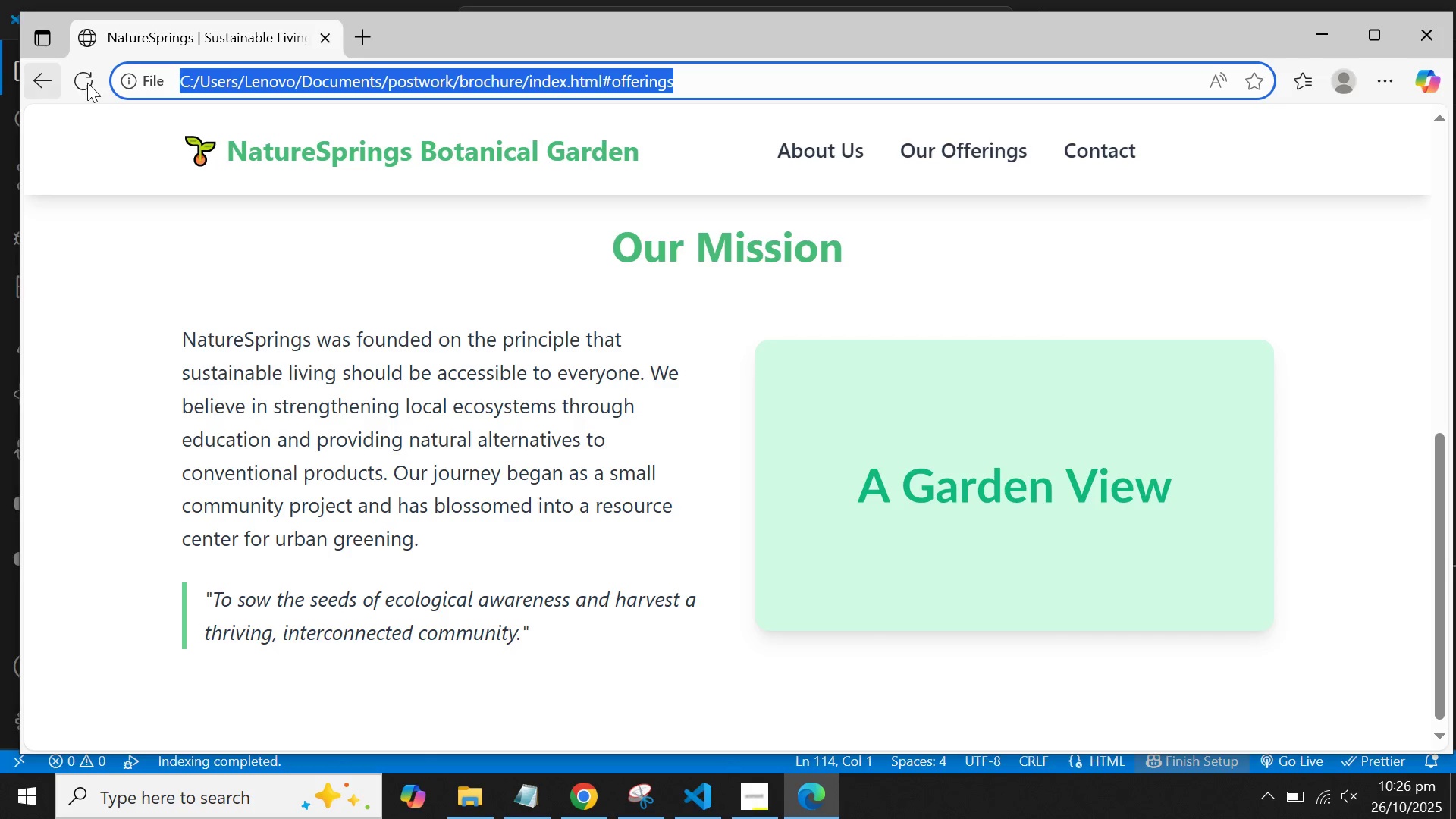 
left_click([87, 83])
 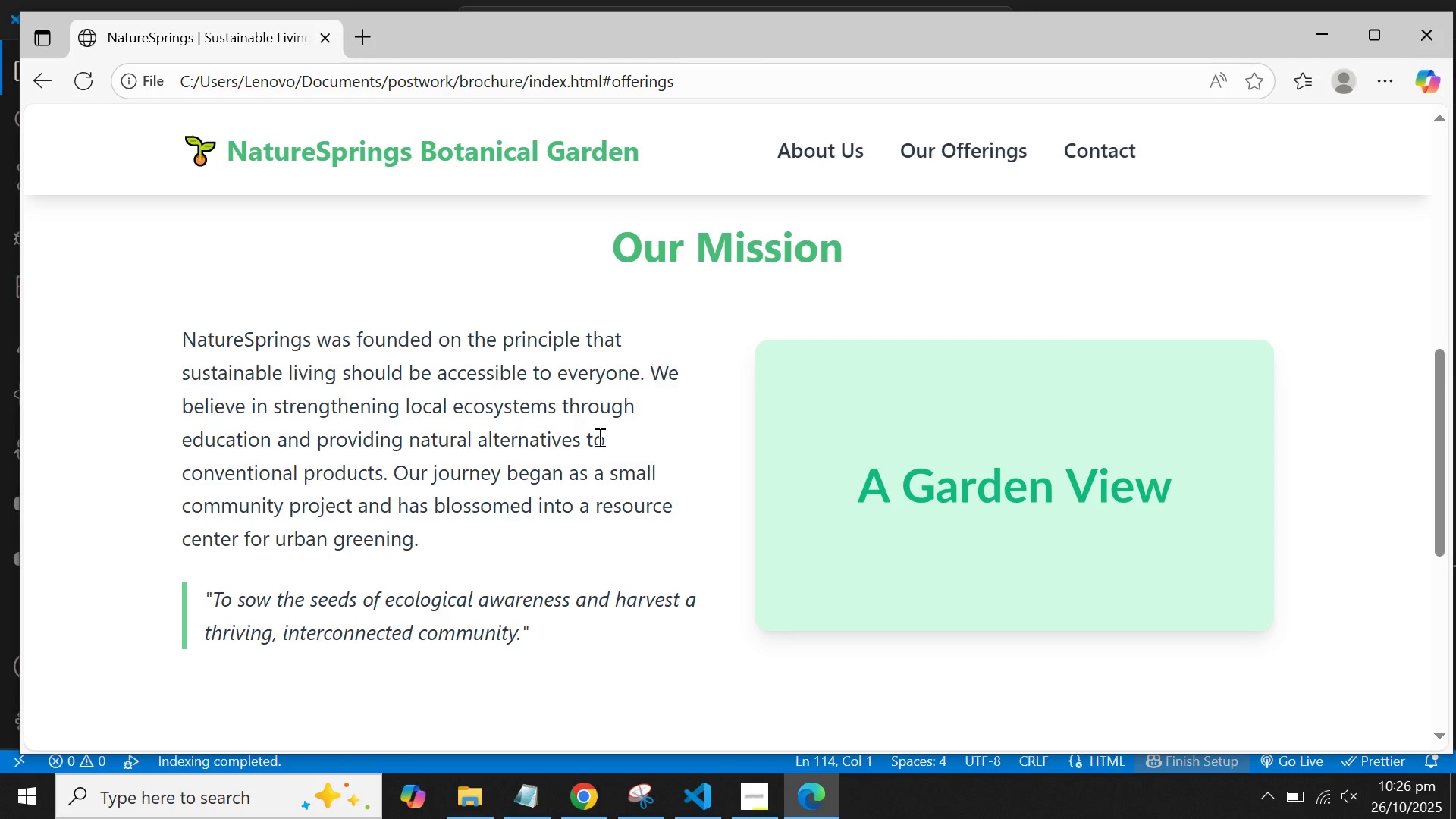 
scroll: coordinate [588, 438], scroll_direction: down, amount: 3.0
 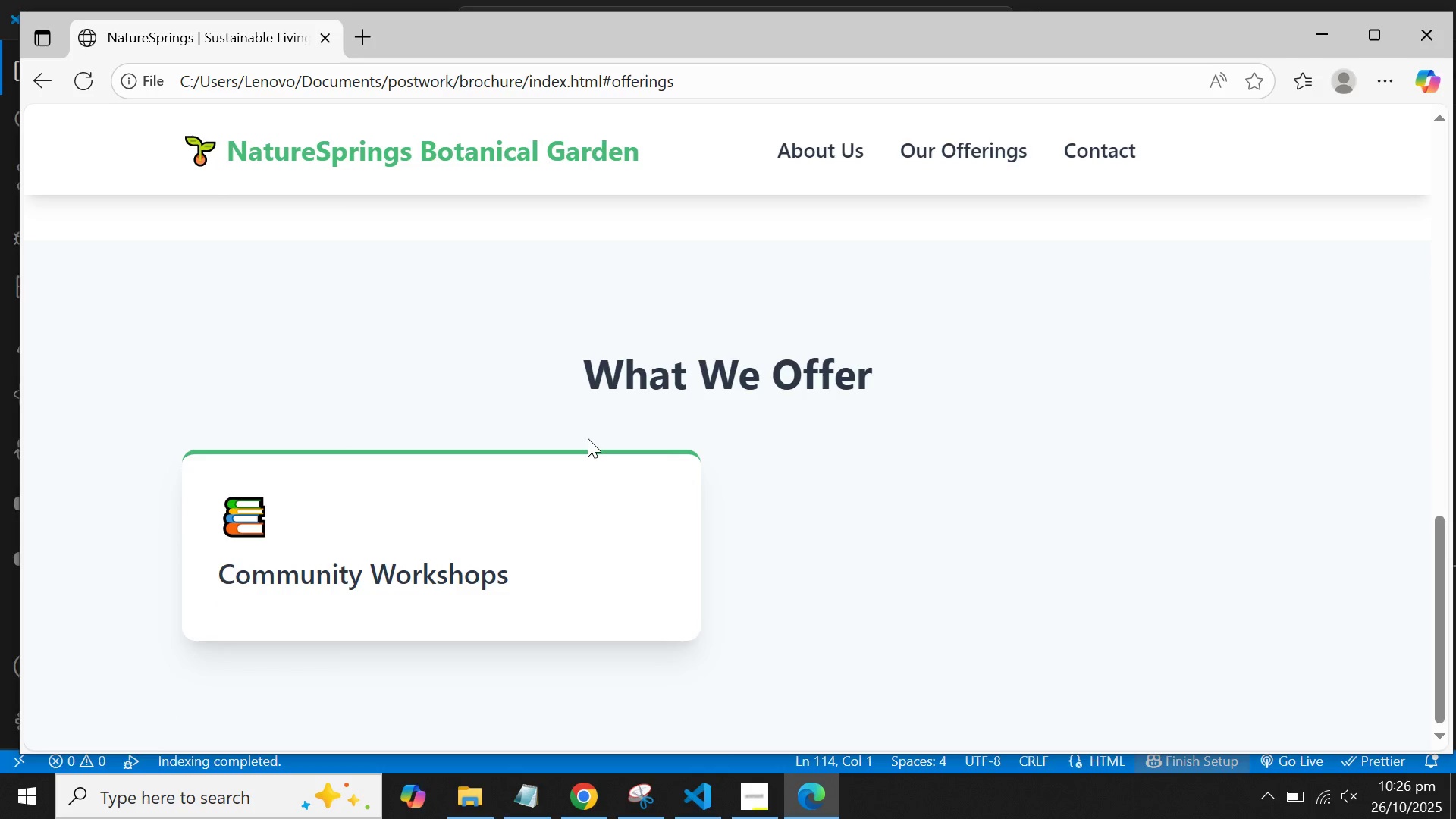 
scroll: coordinate [588, 438], scroll_direction: up, amount: 4.0
 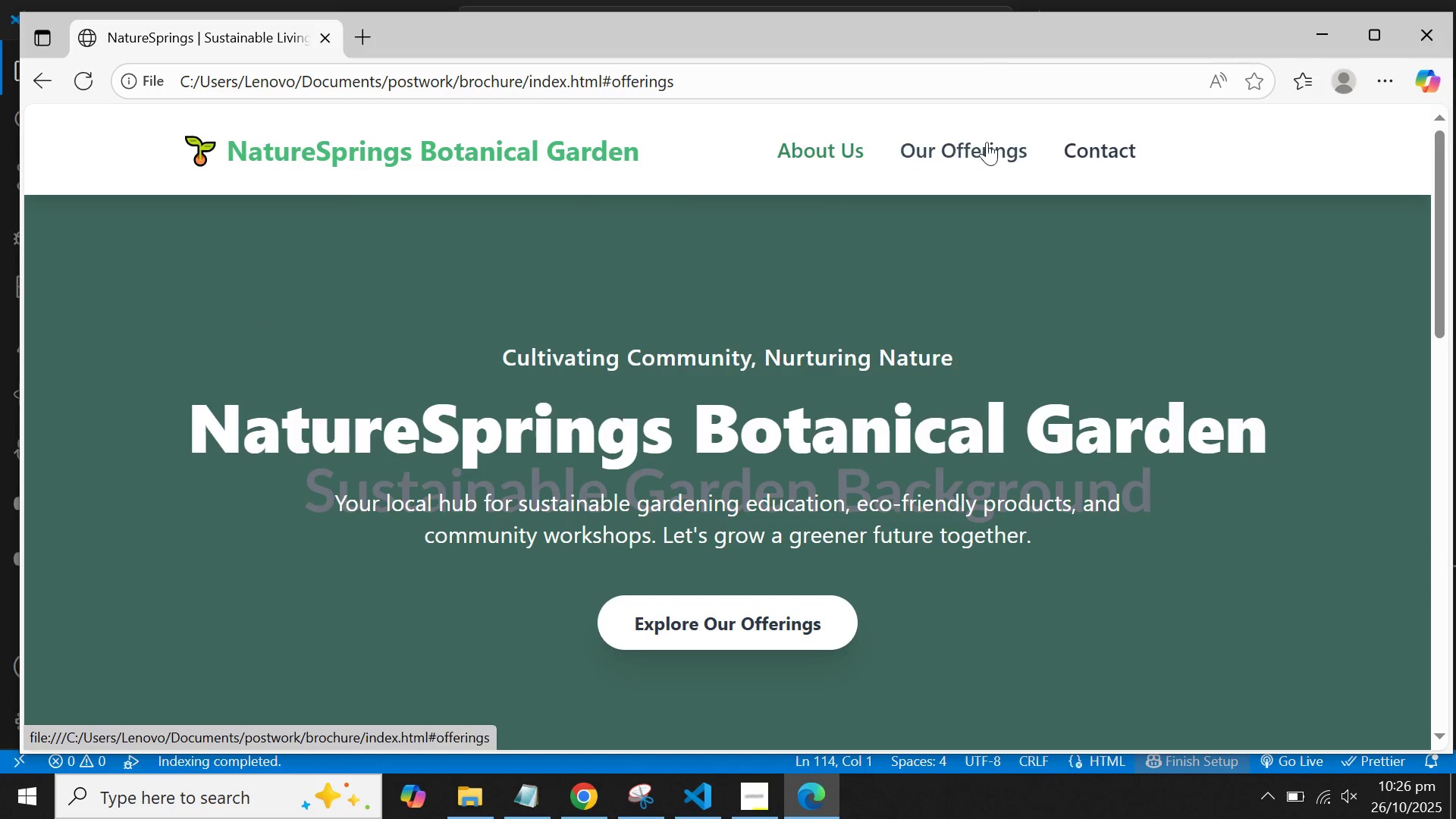 
left_click([988, 142])
 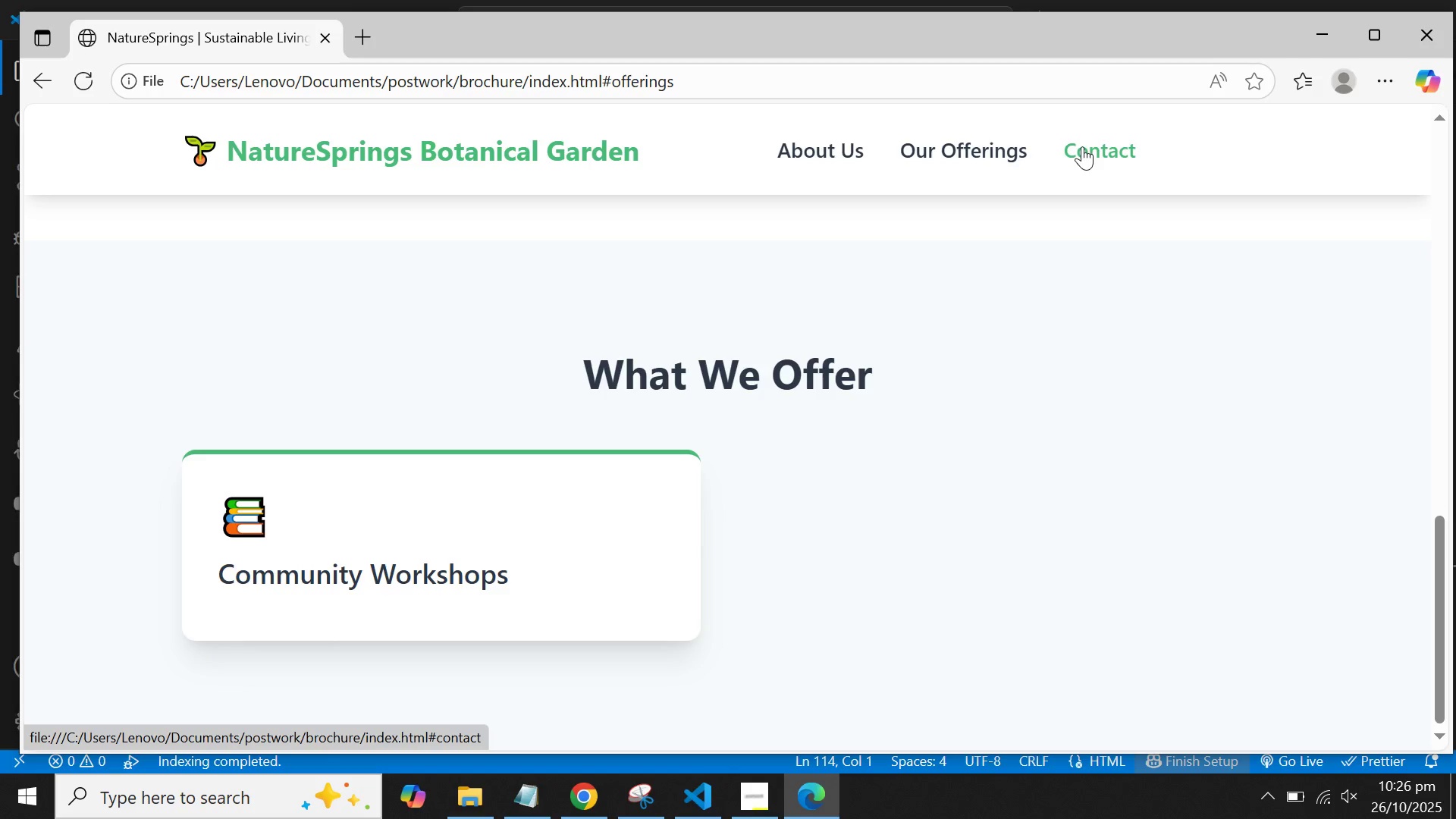 
left_click([805, 144])
 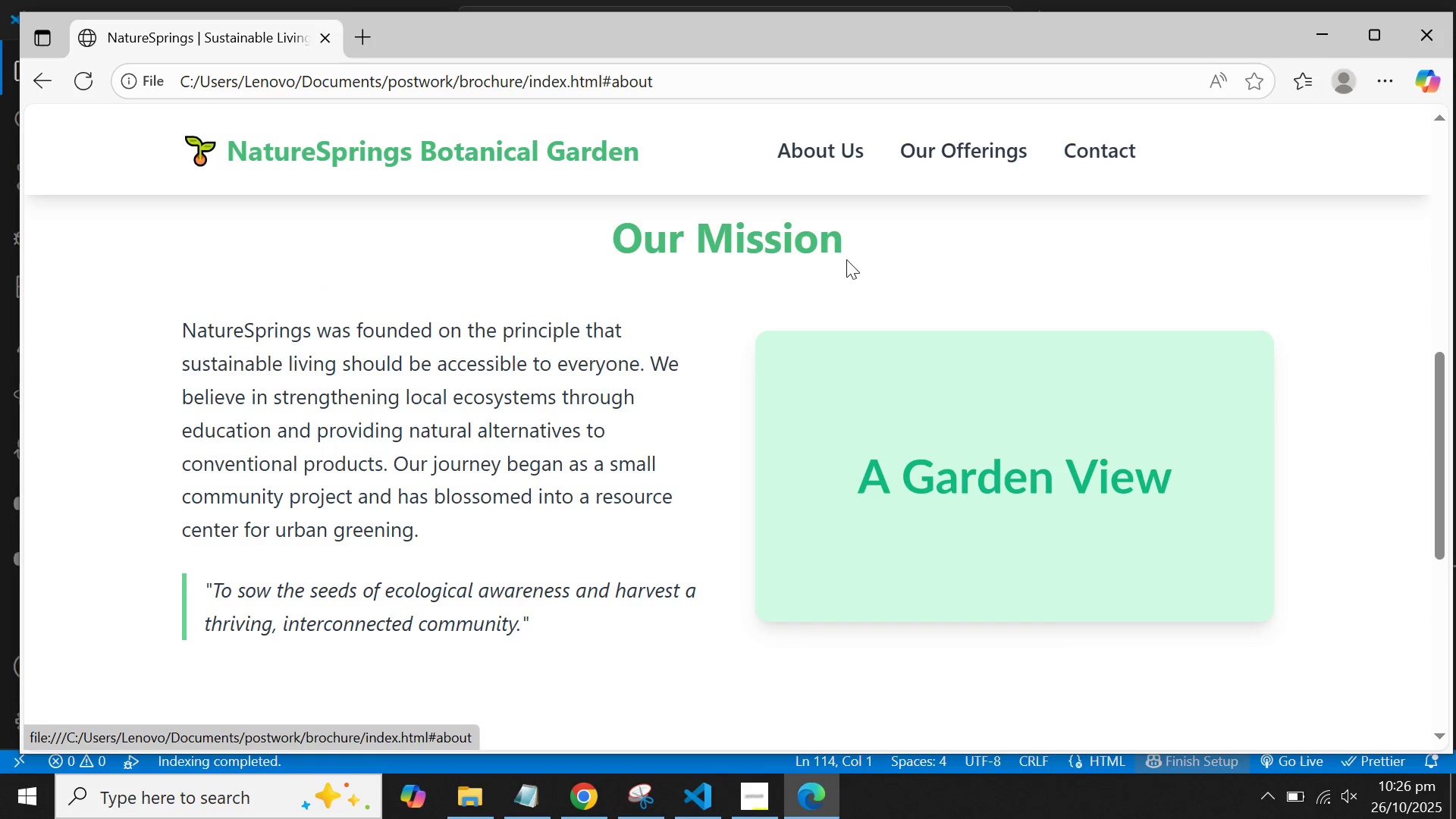 
scroll: coordinate [838, 275], scroll_direction: down, amount: 9.0
 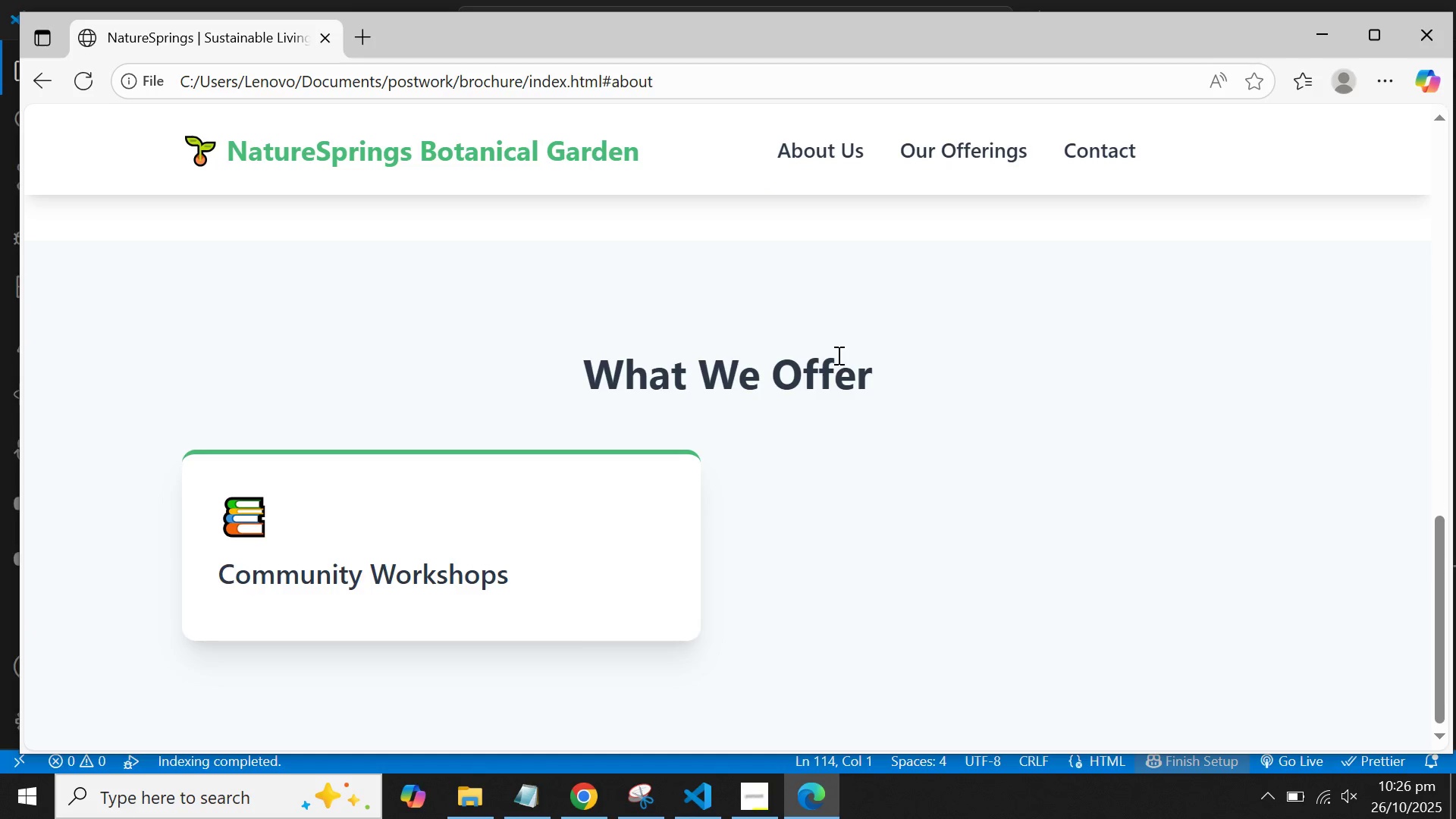 
scroll: coordinate [836, 344], scroll_direction: up, amount: 6.0
 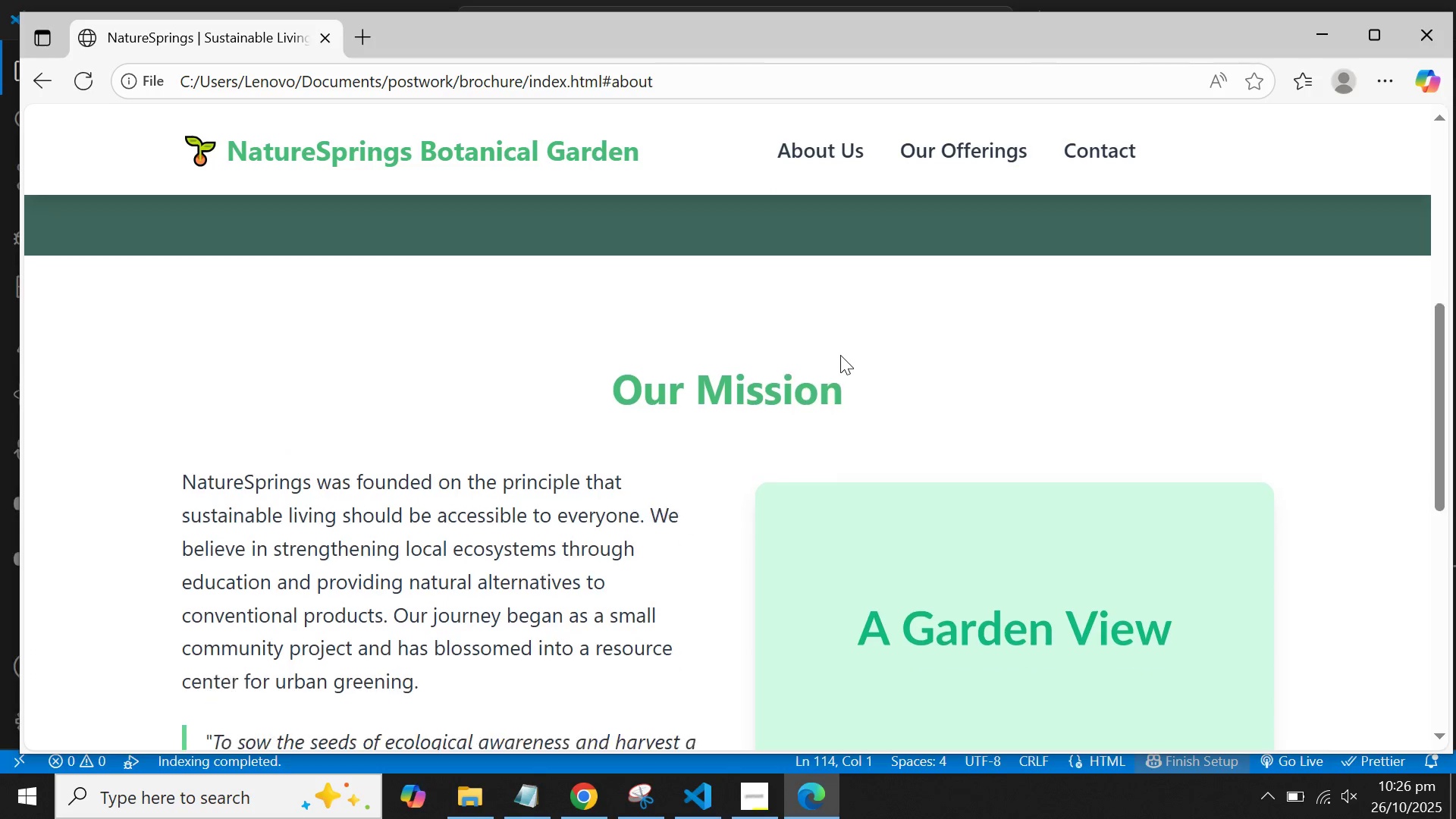 
scroll: coordinate [840, 355], scroll_direction: down, amount: 8.0
 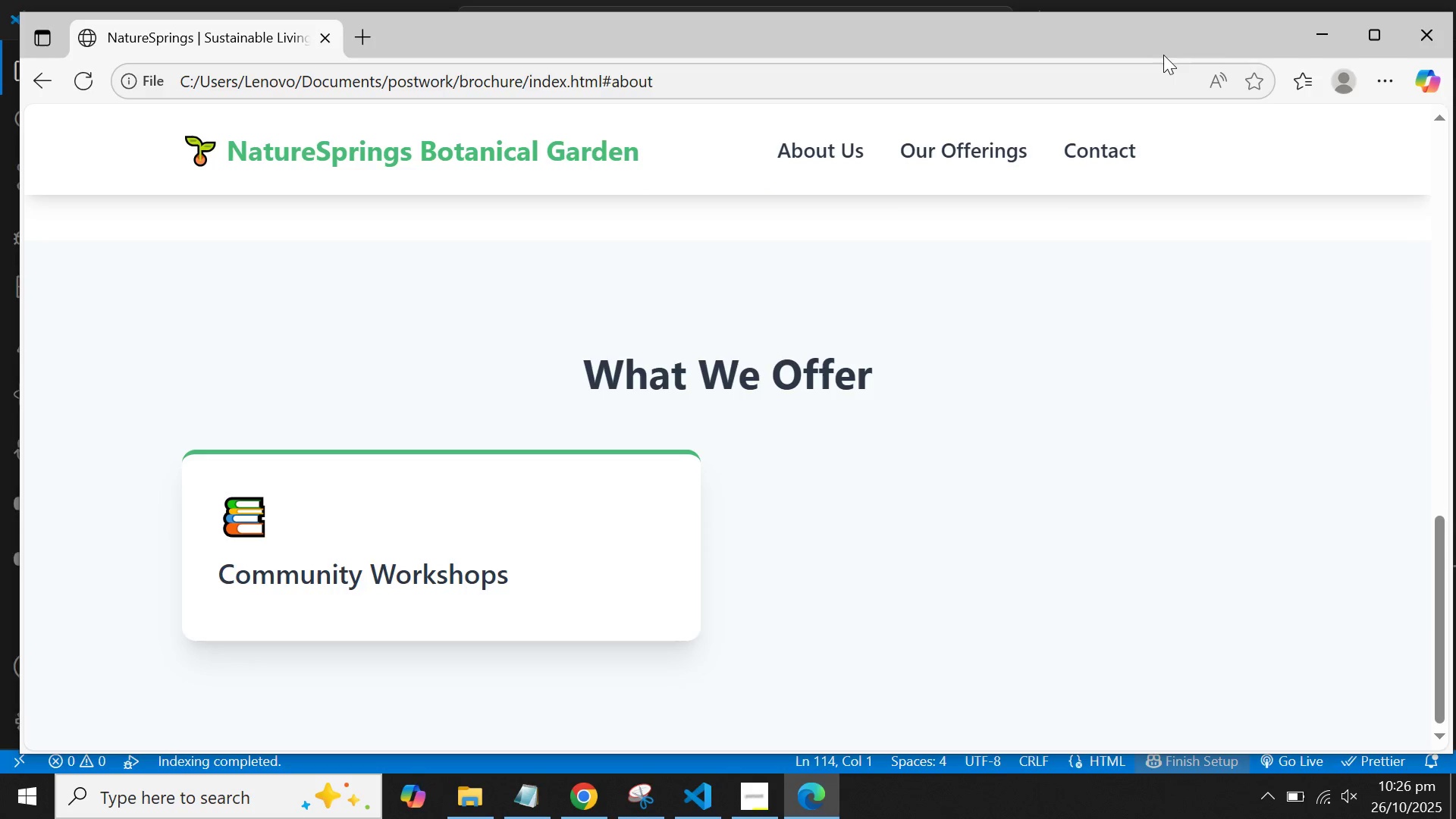 
left_click([1326, 20])
 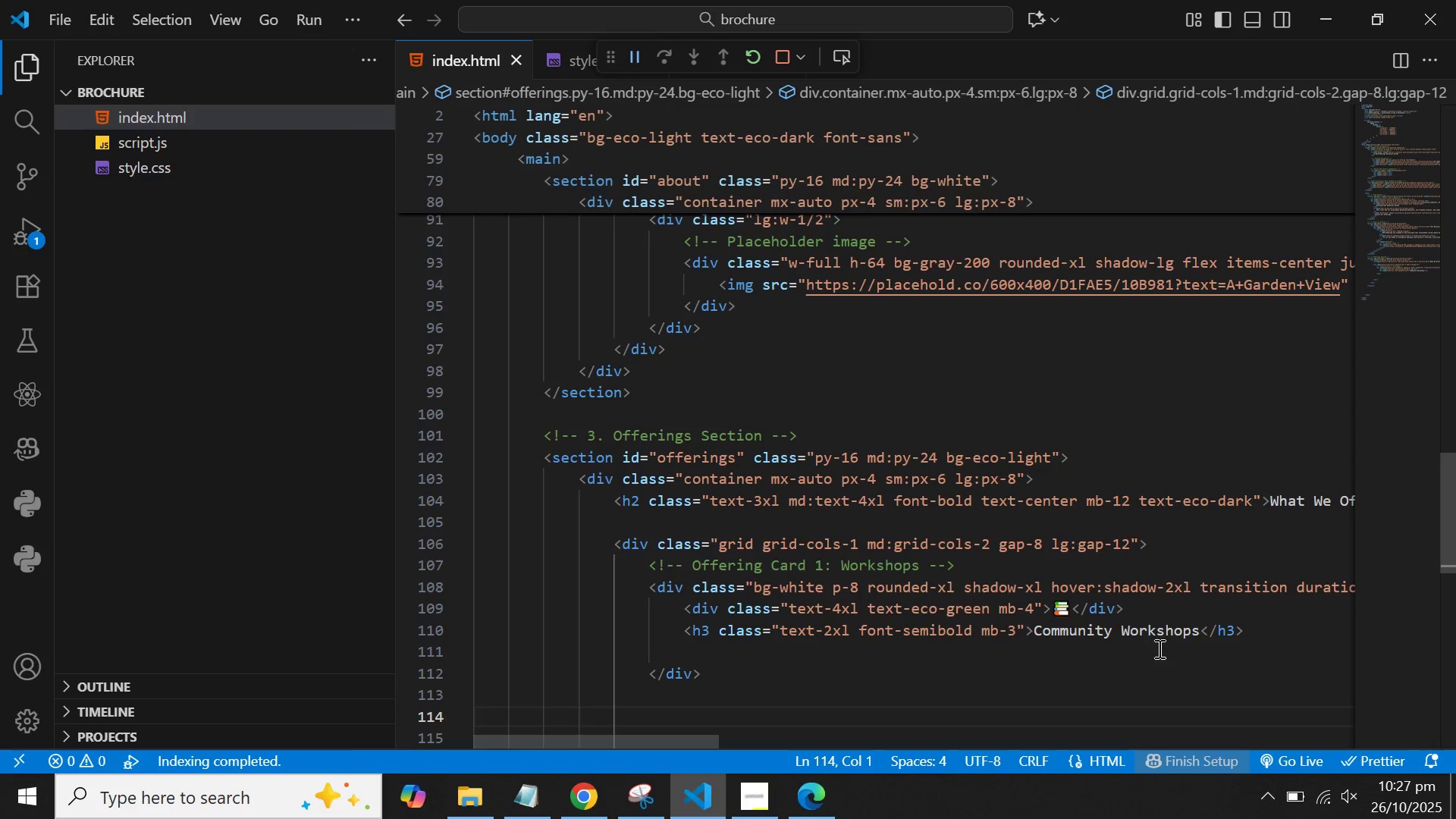 
left_click([1267, 629])
 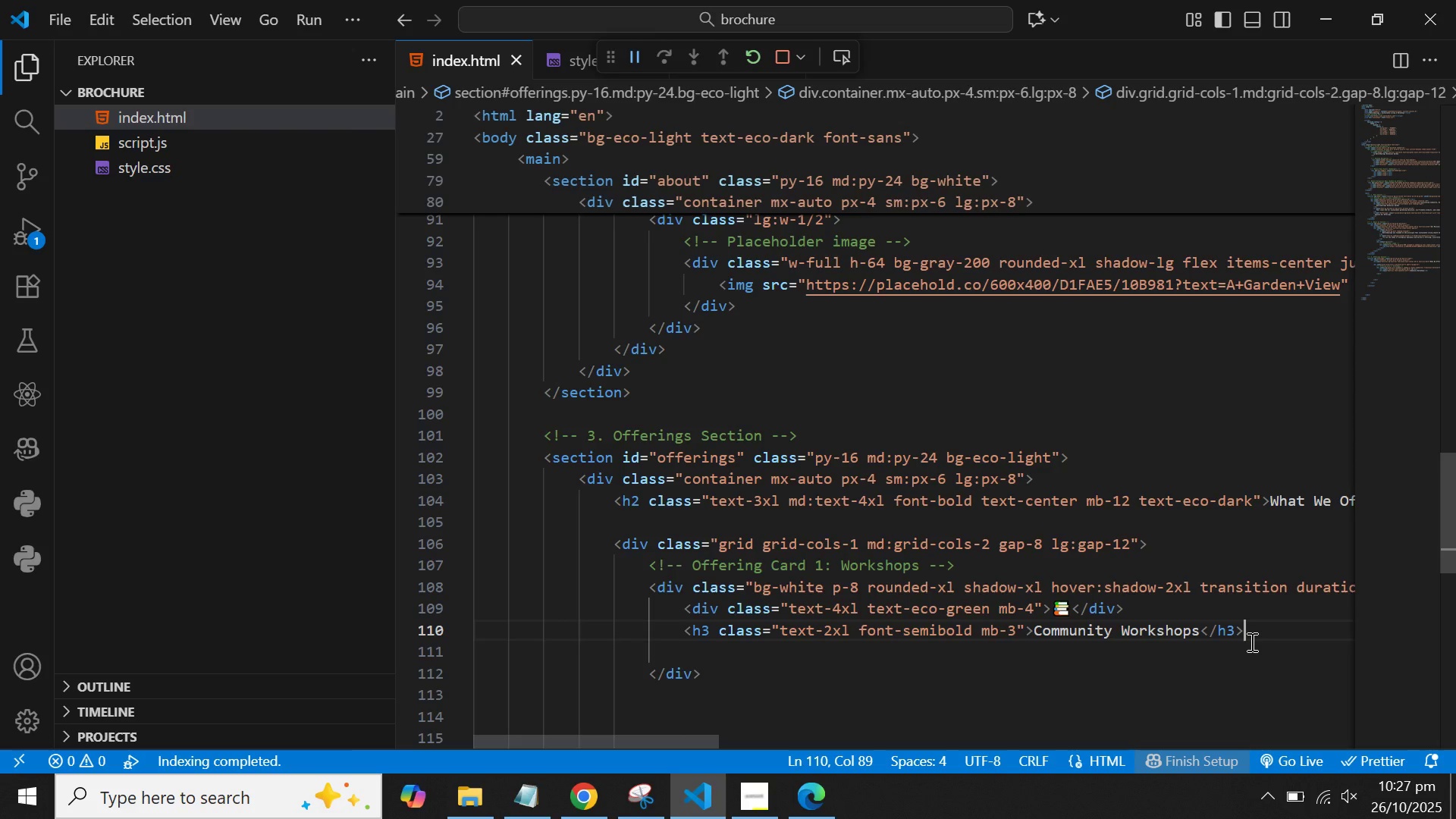 
wait(15.02)
 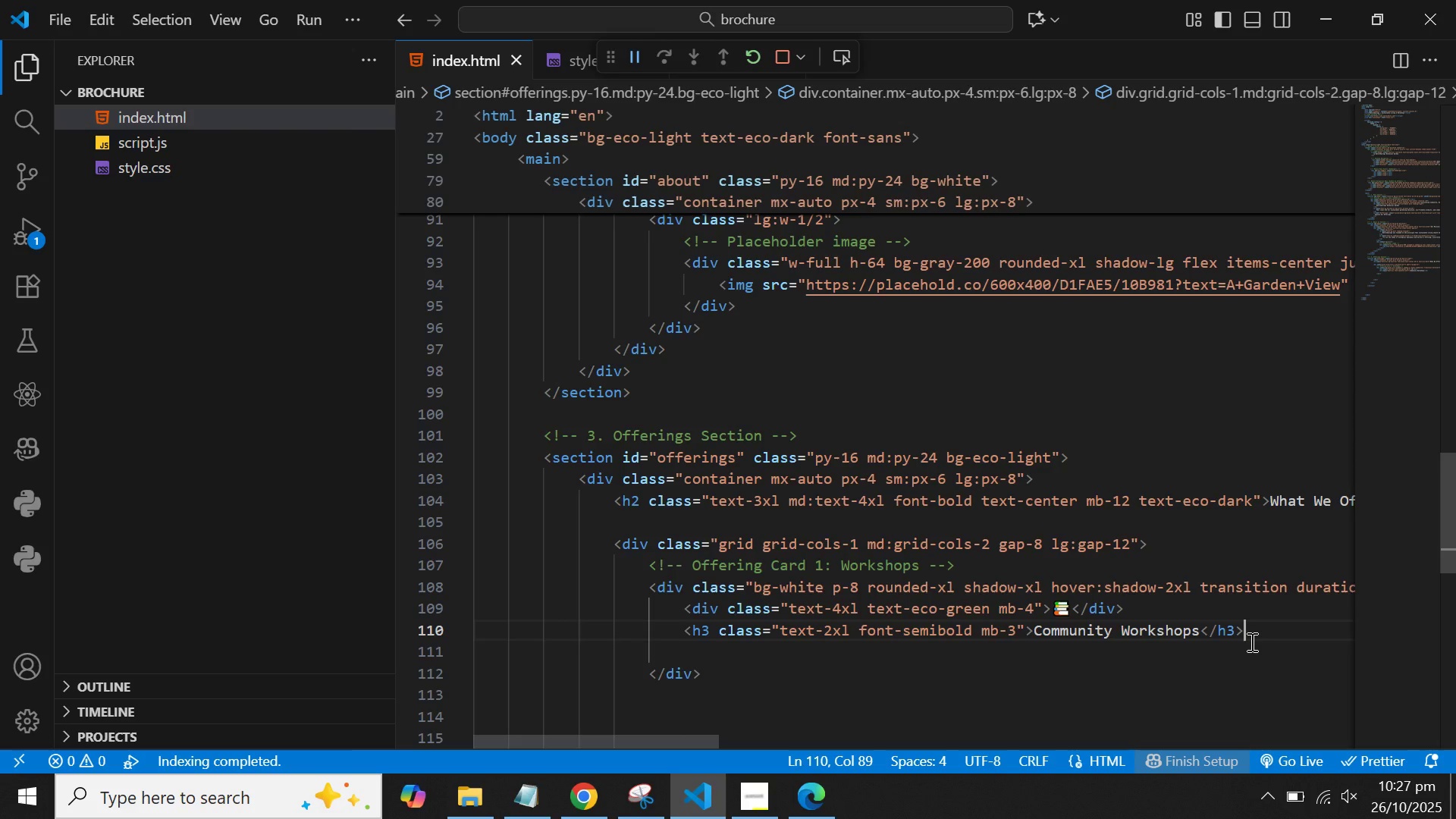 
key(Enter)
 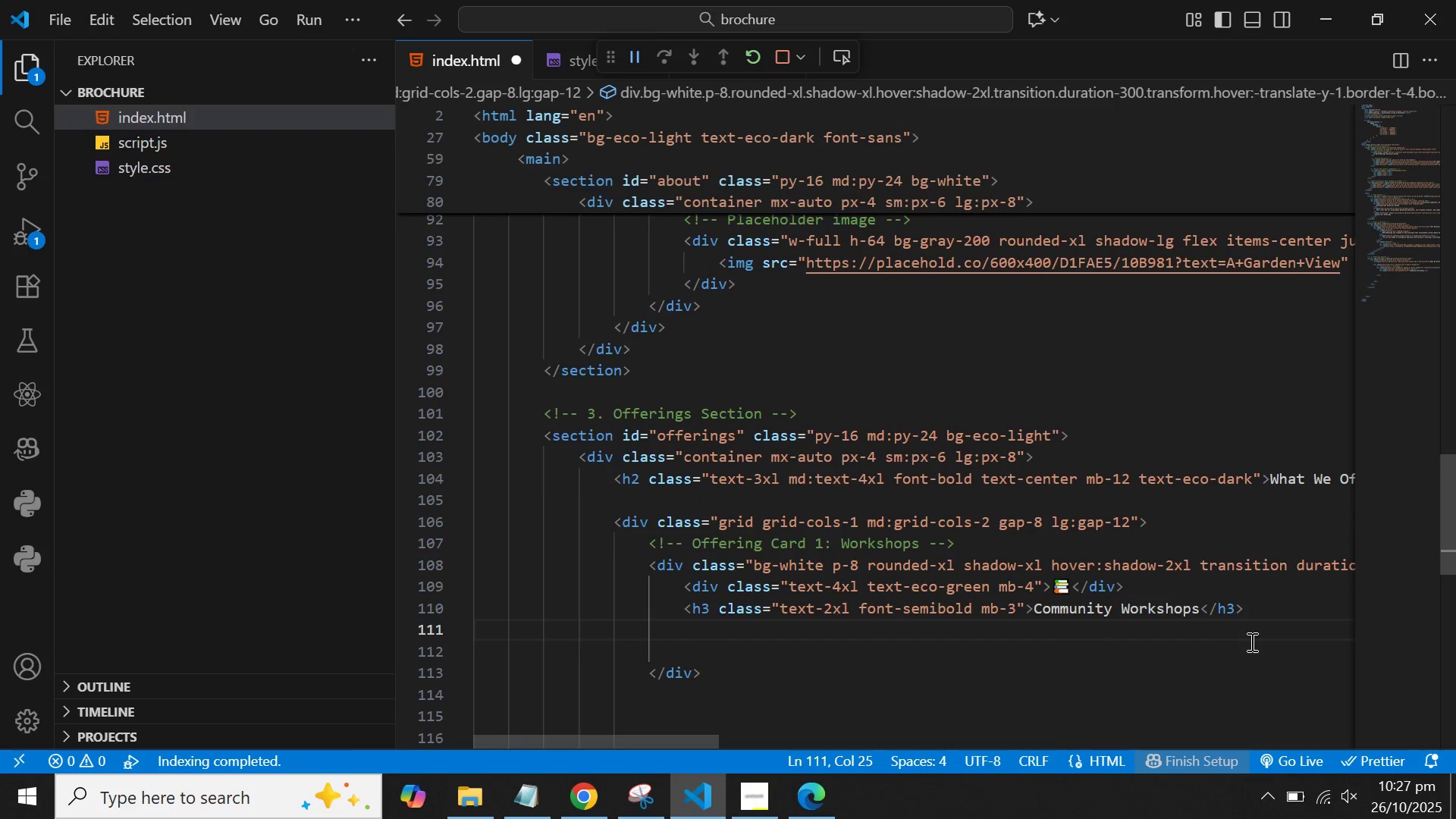 
wait(9.56)
 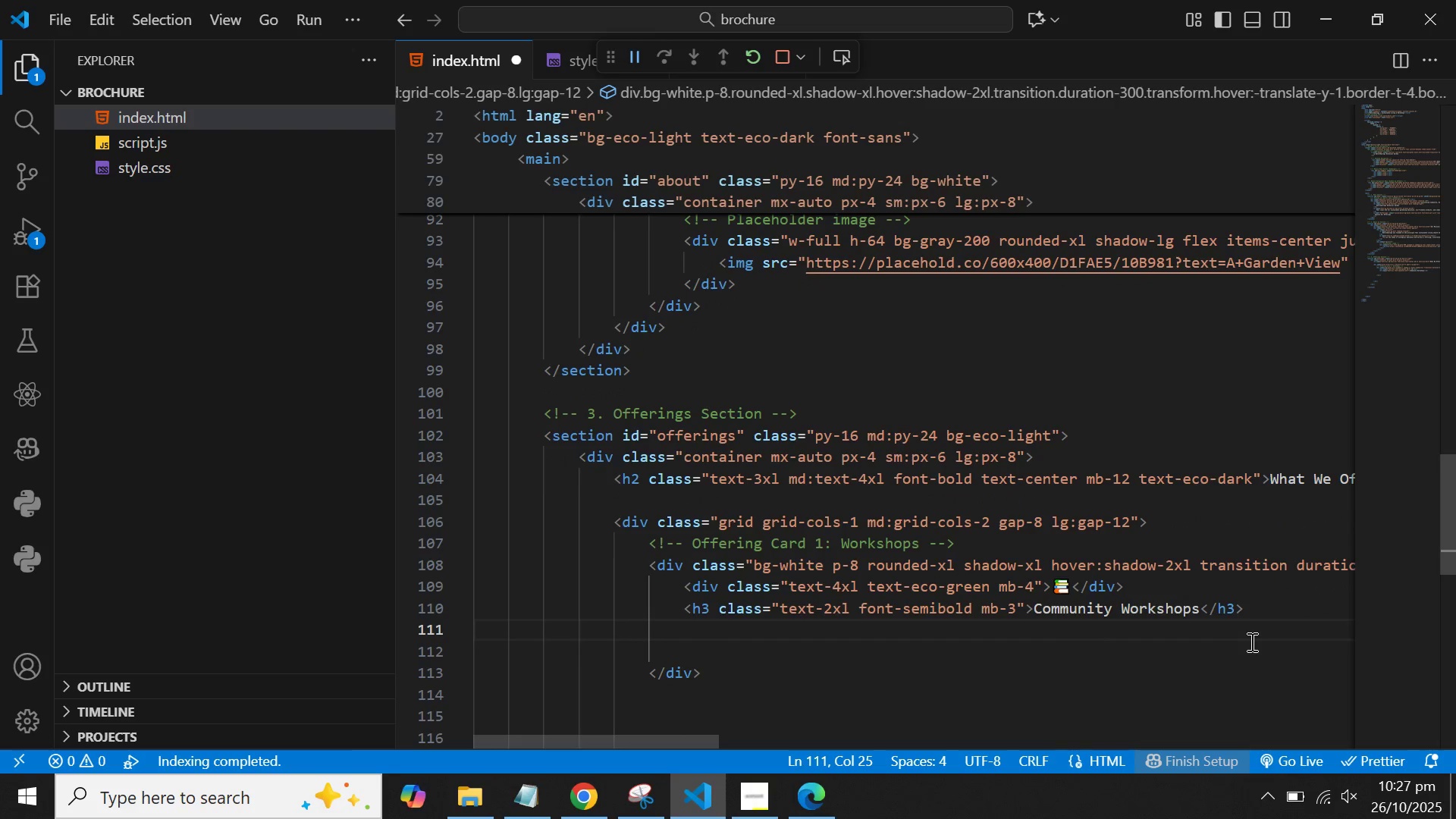 
key(Shift+ShiftLeft)
 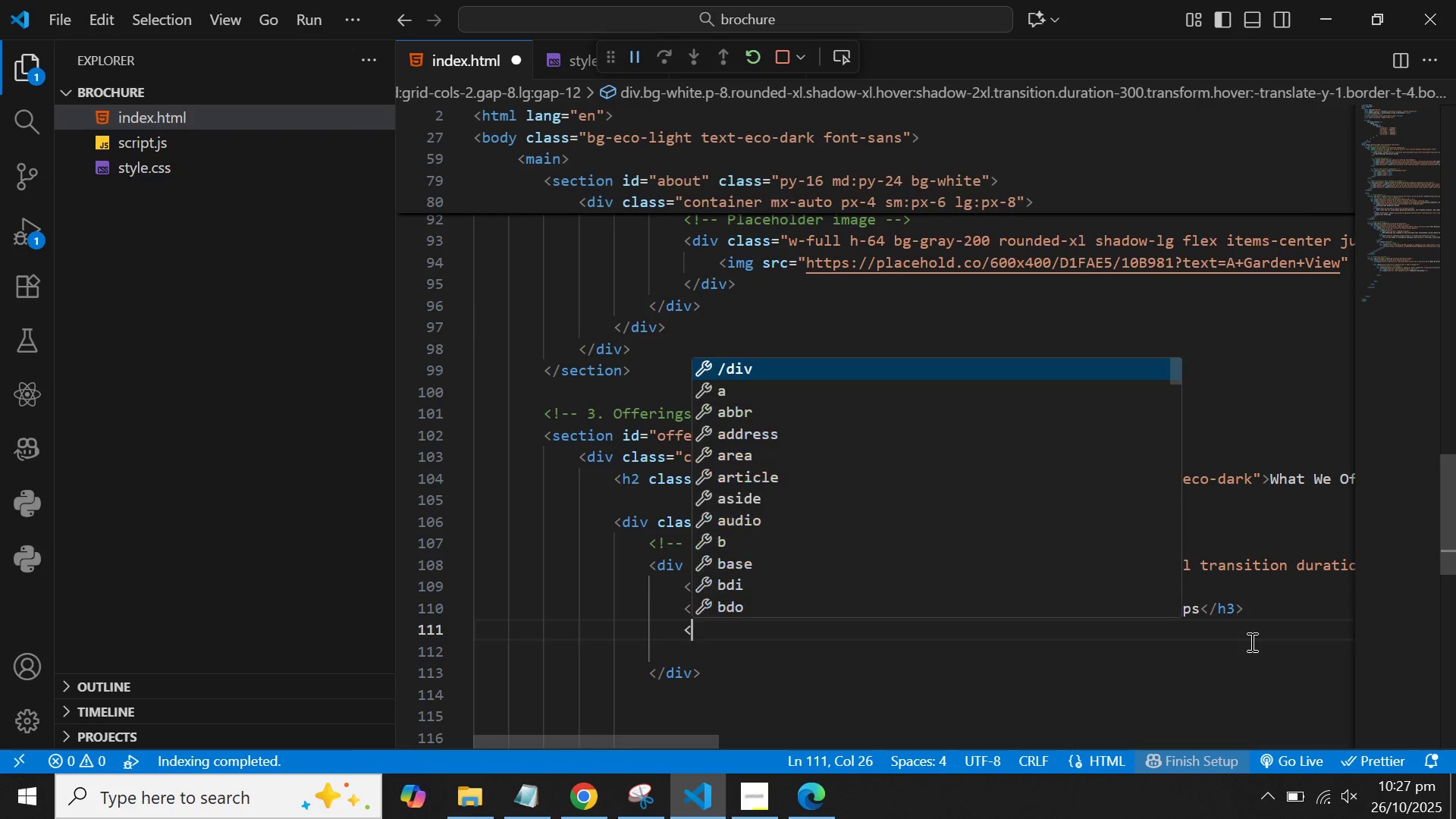 
key(Shift+Comma)
 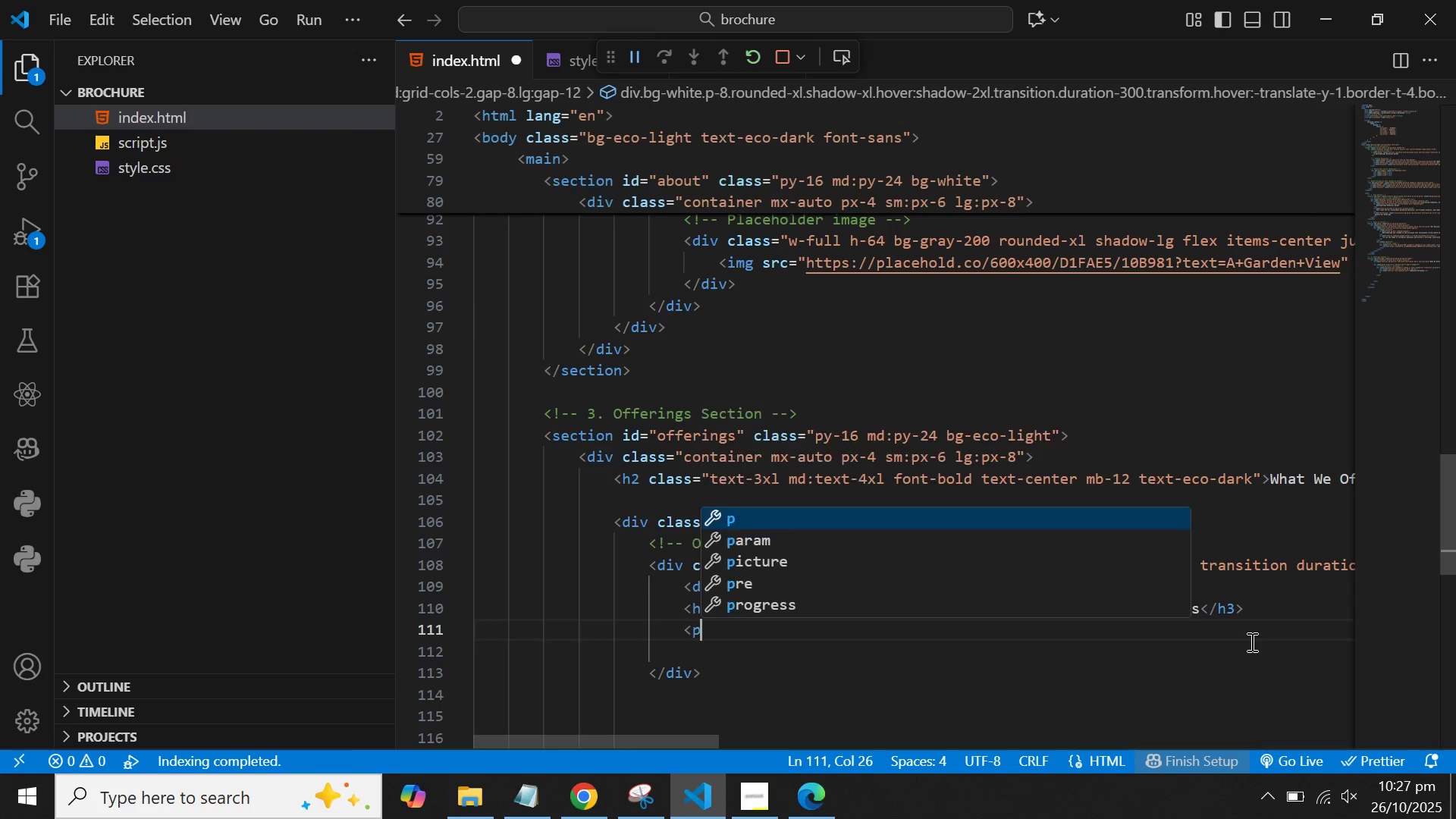 
key(P)
 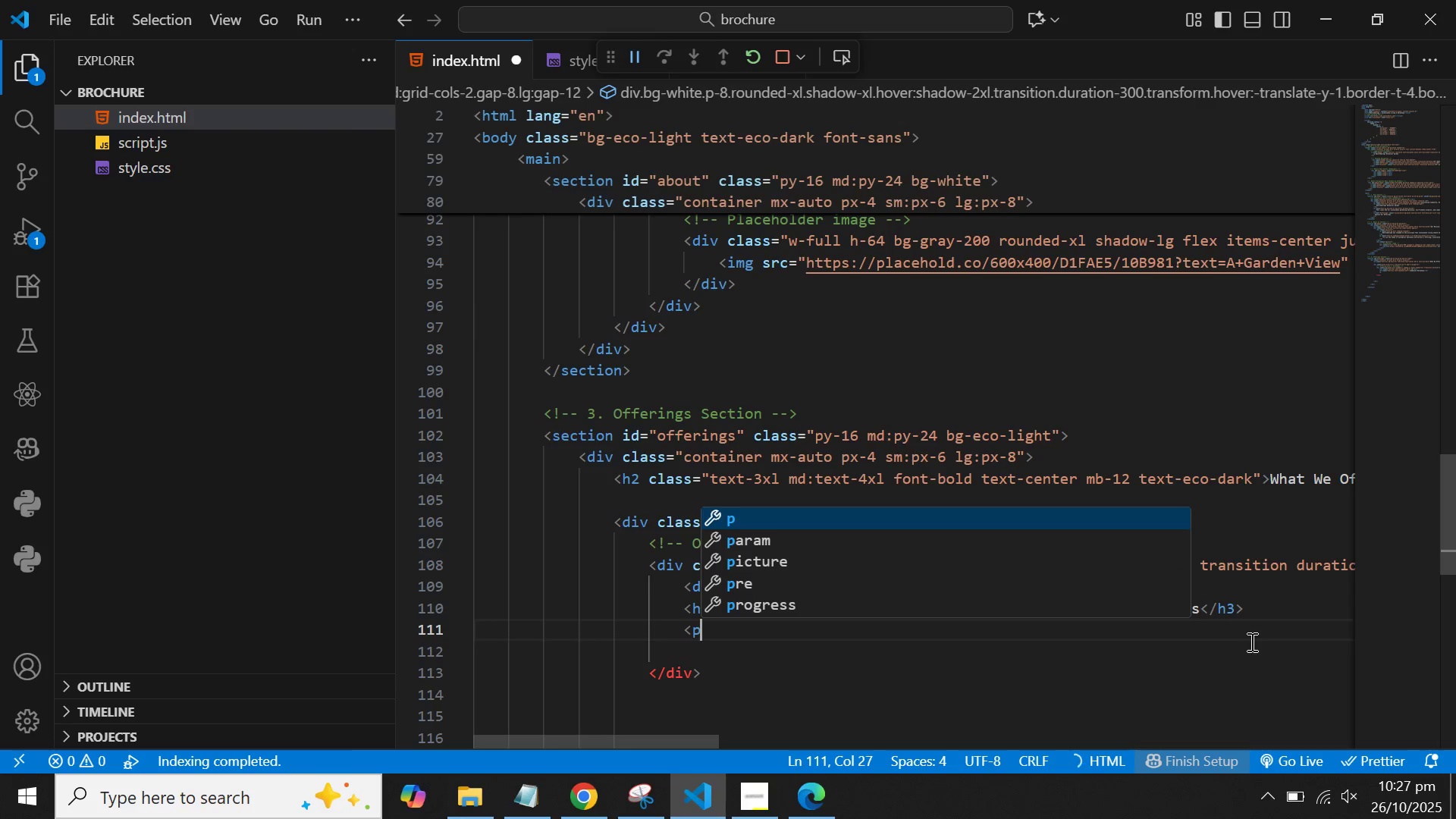 
key(Shift+ShiftLeft)
 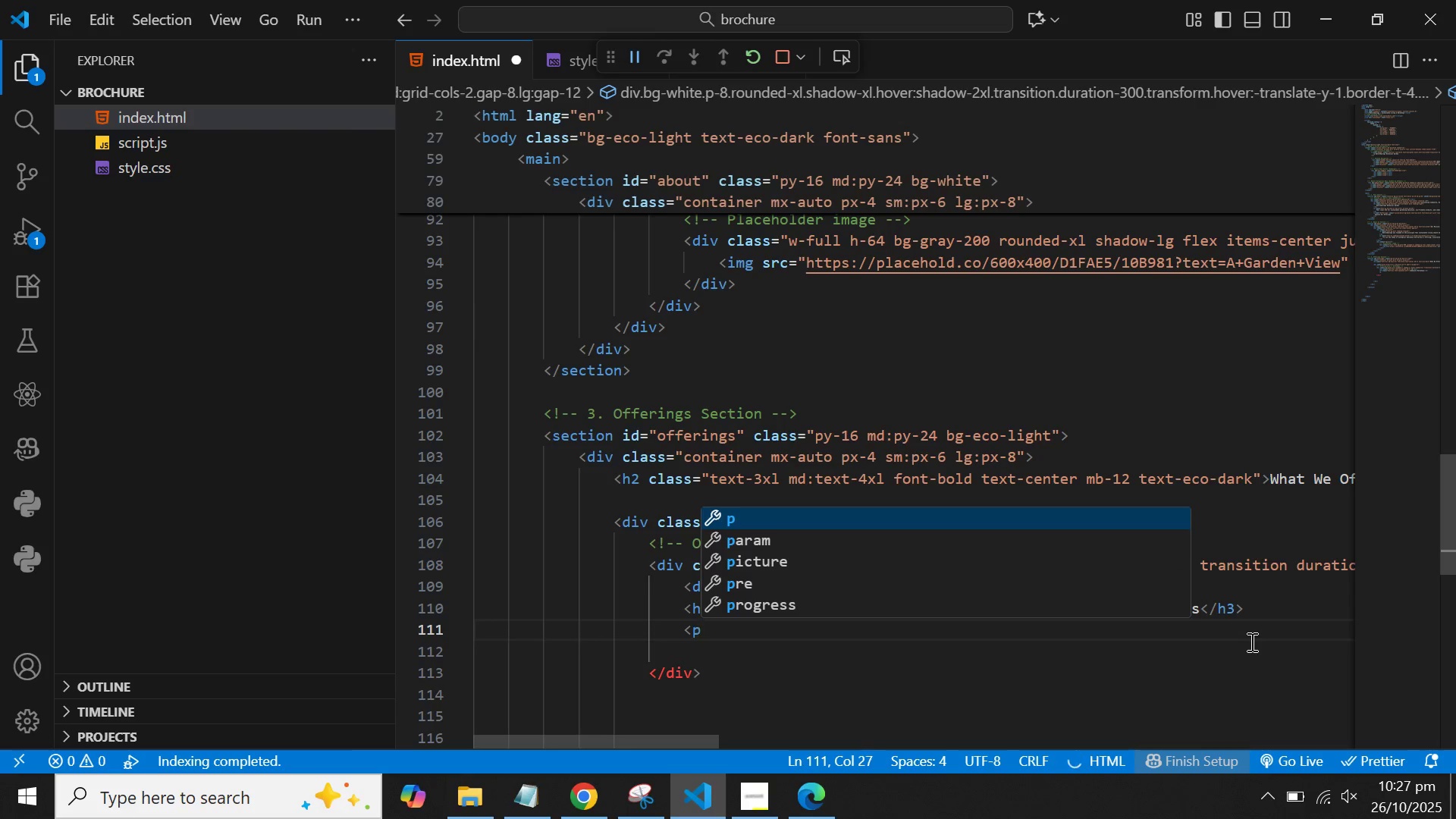 
key(Shift+Period)
 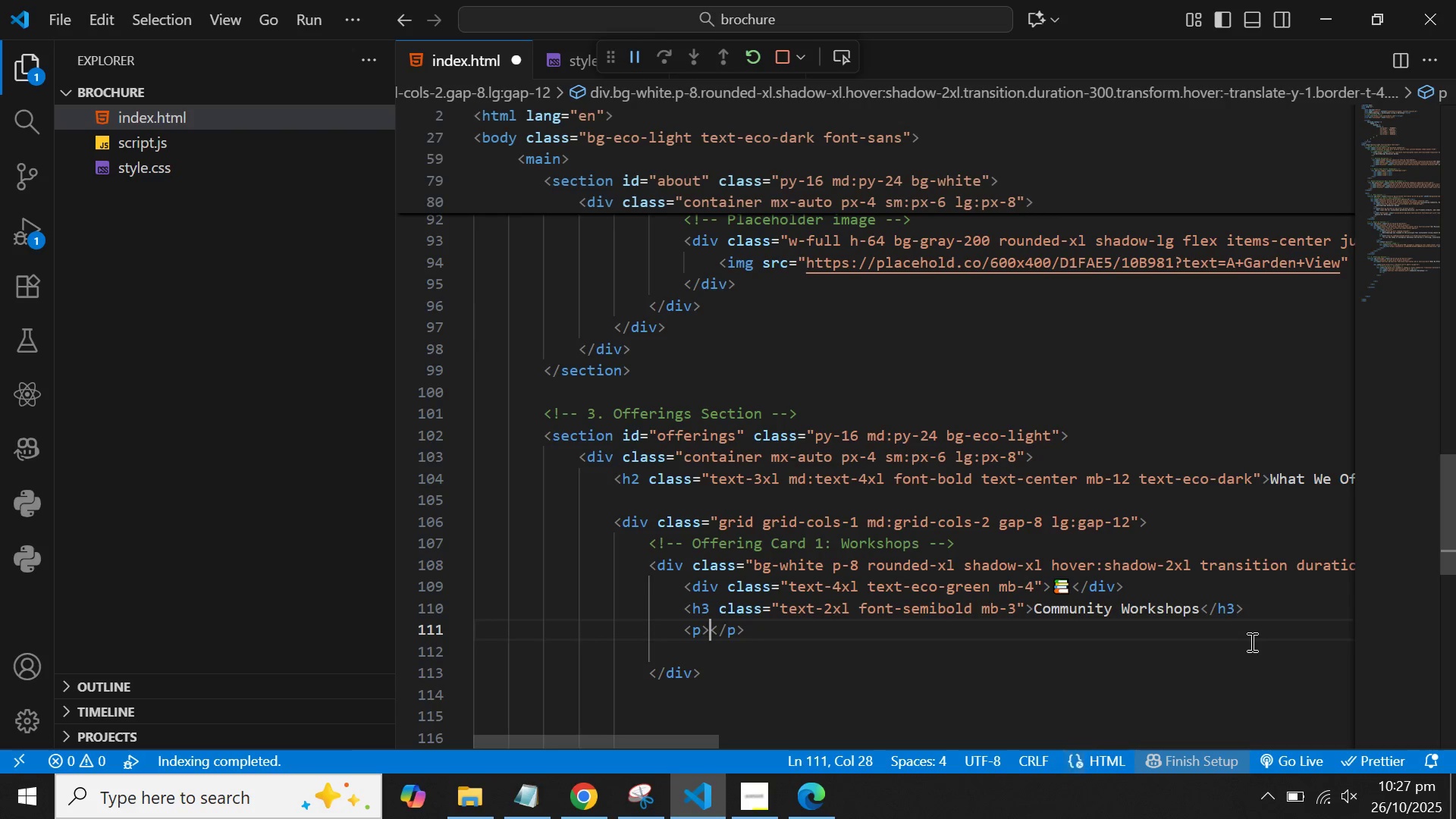 
key(Enter)
 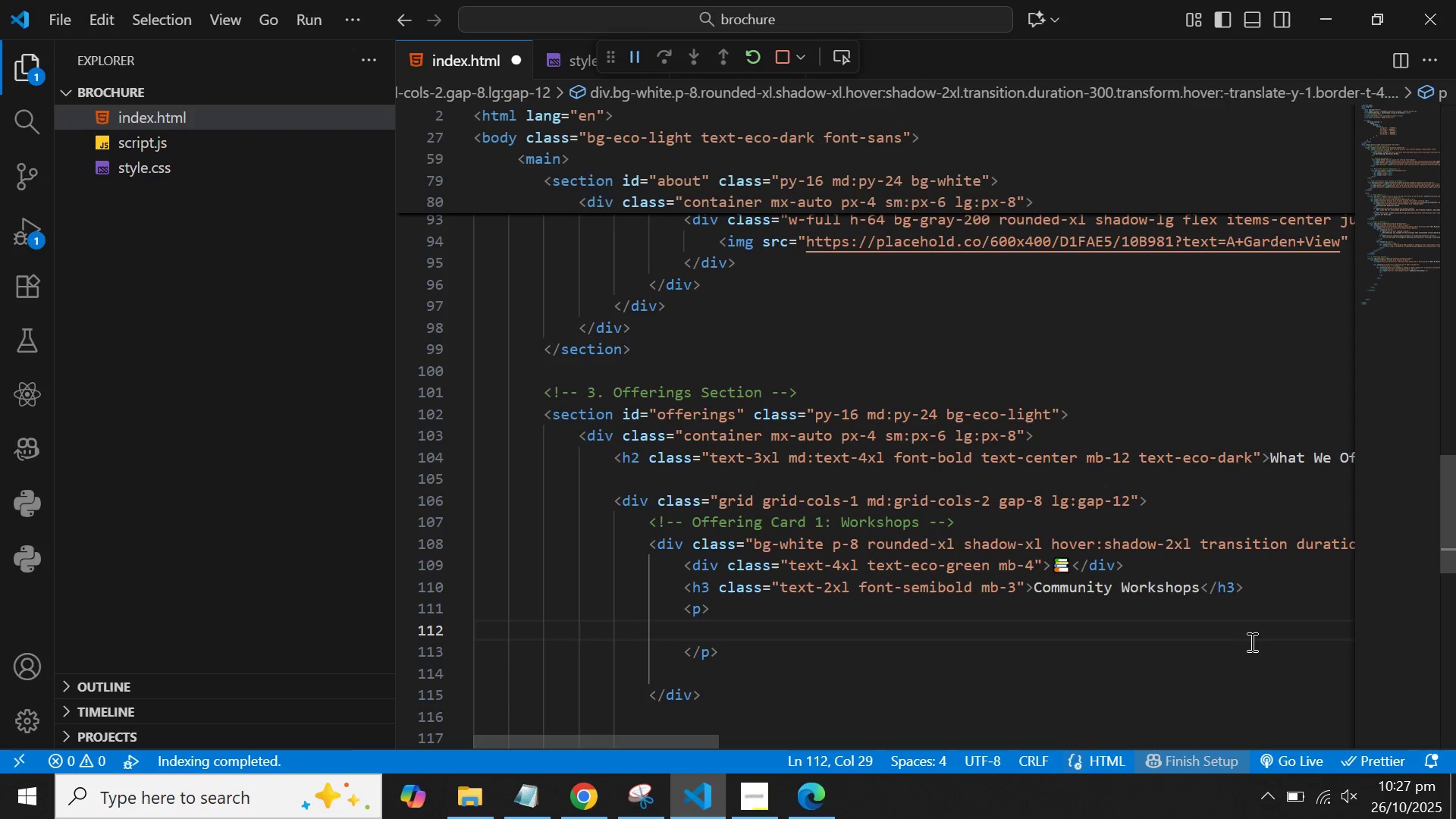 
key(ArrowUp)
 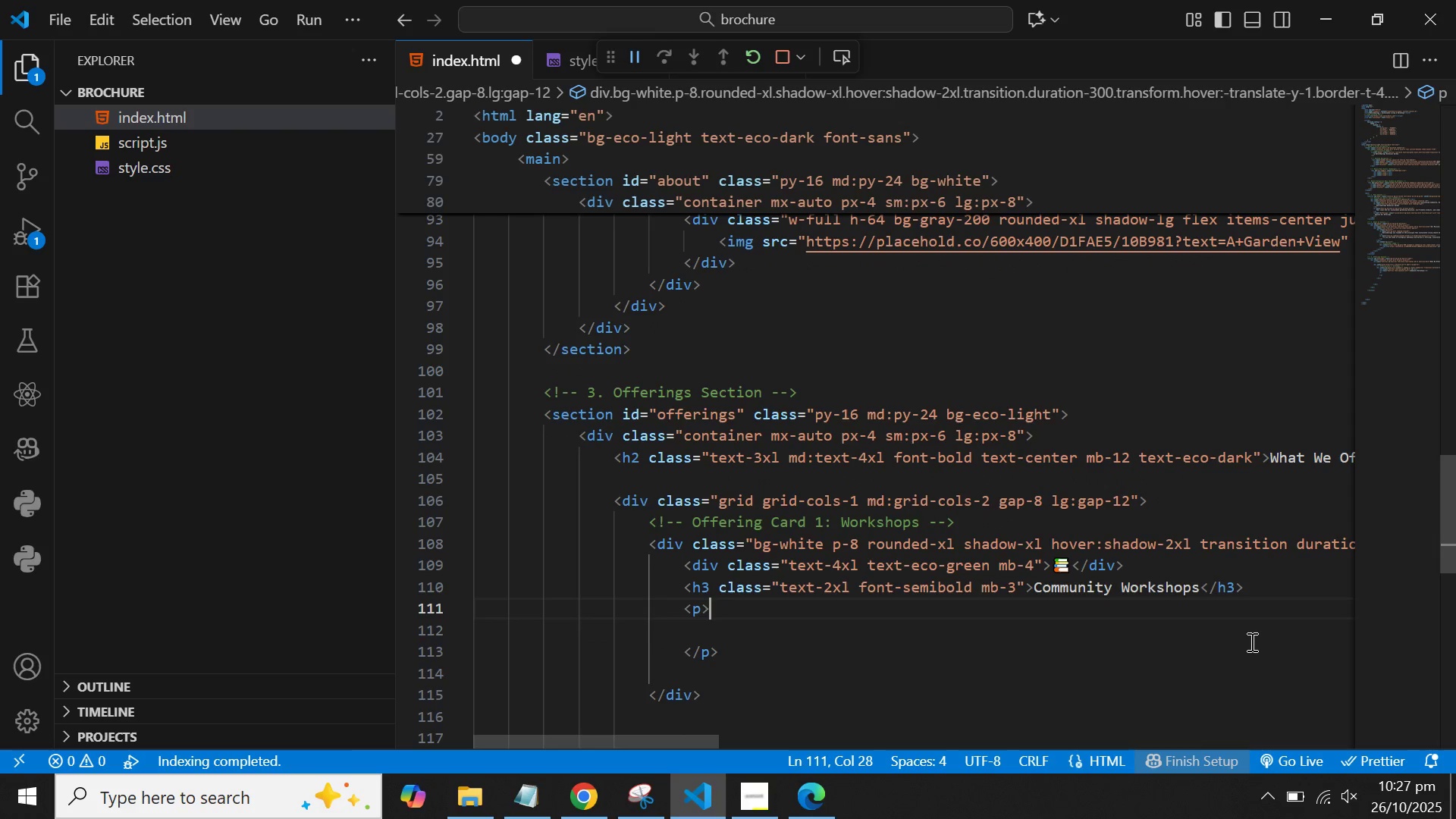 
key(ArrowLeft)
 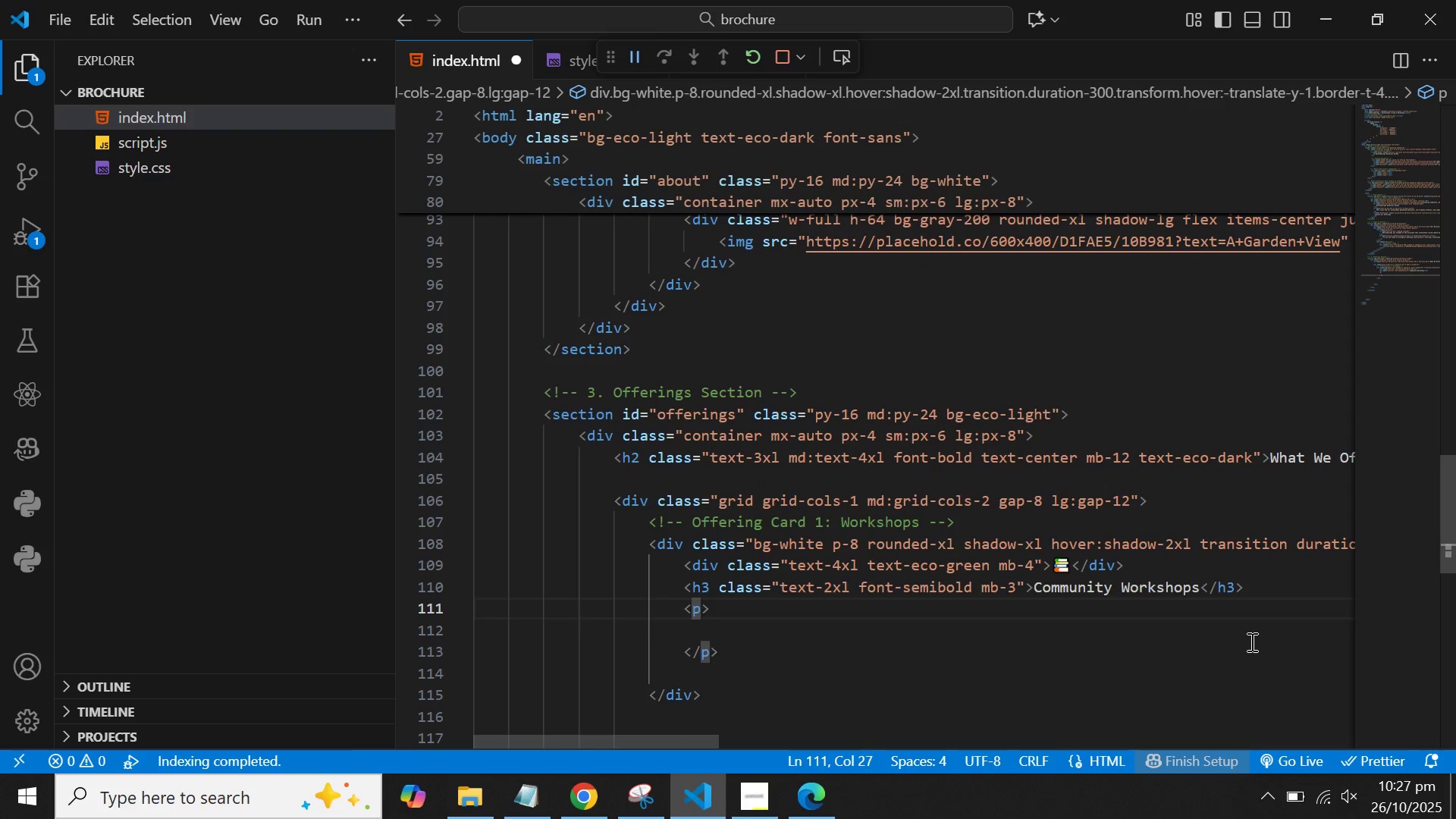 
type( class=")
 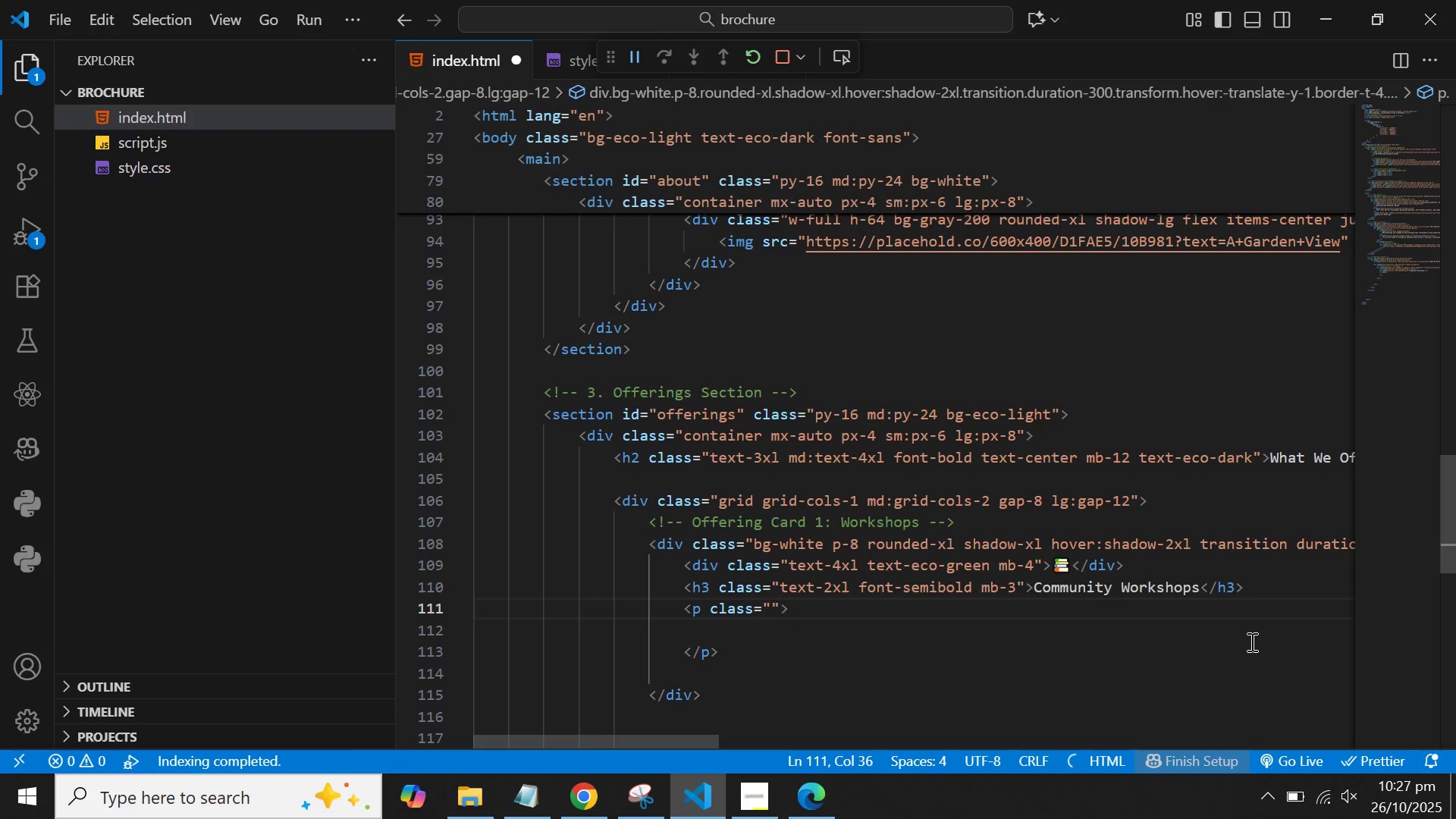 
key(ArrowLeft)
 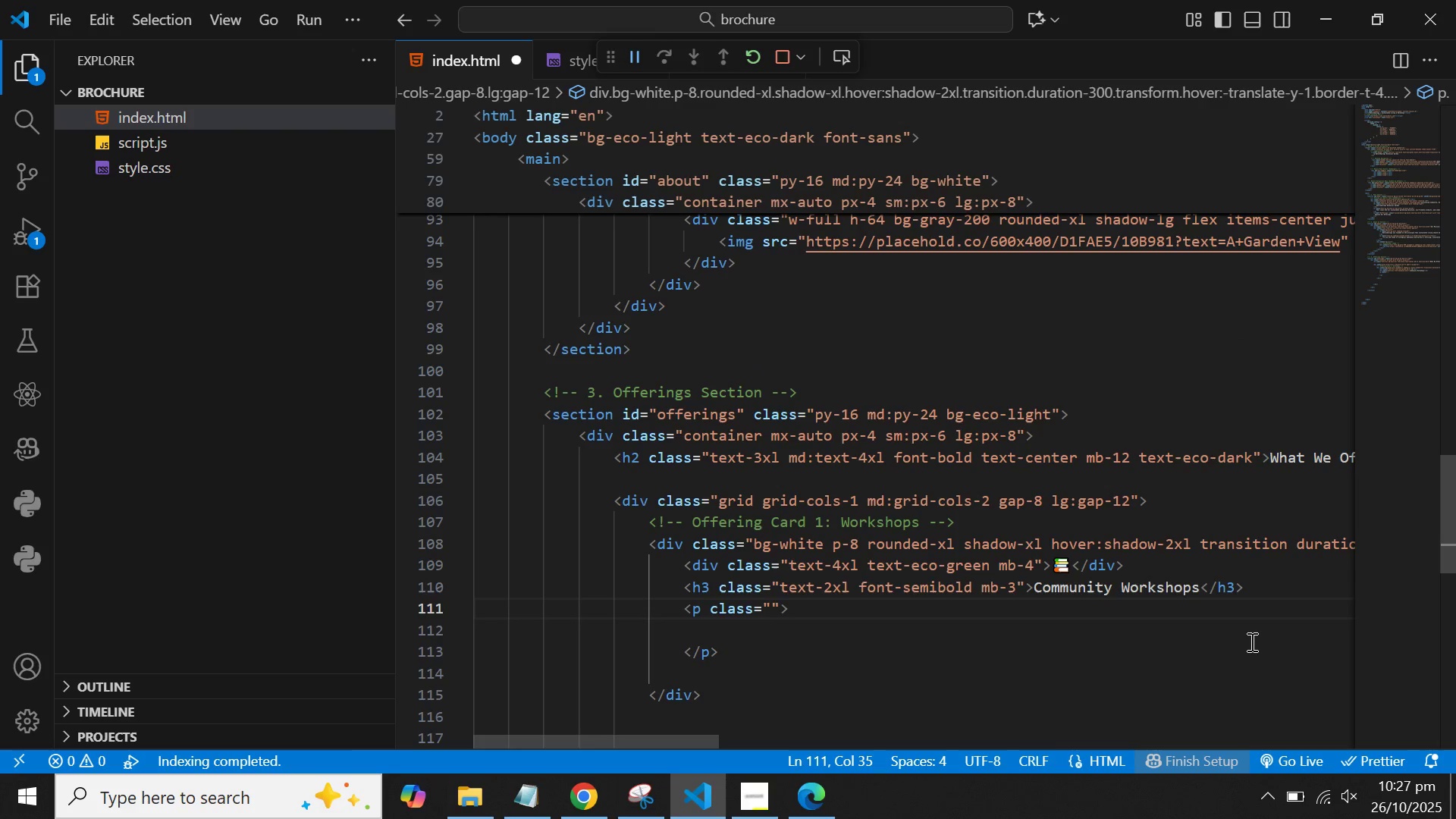 
type(text-gray-600 mb-4)
 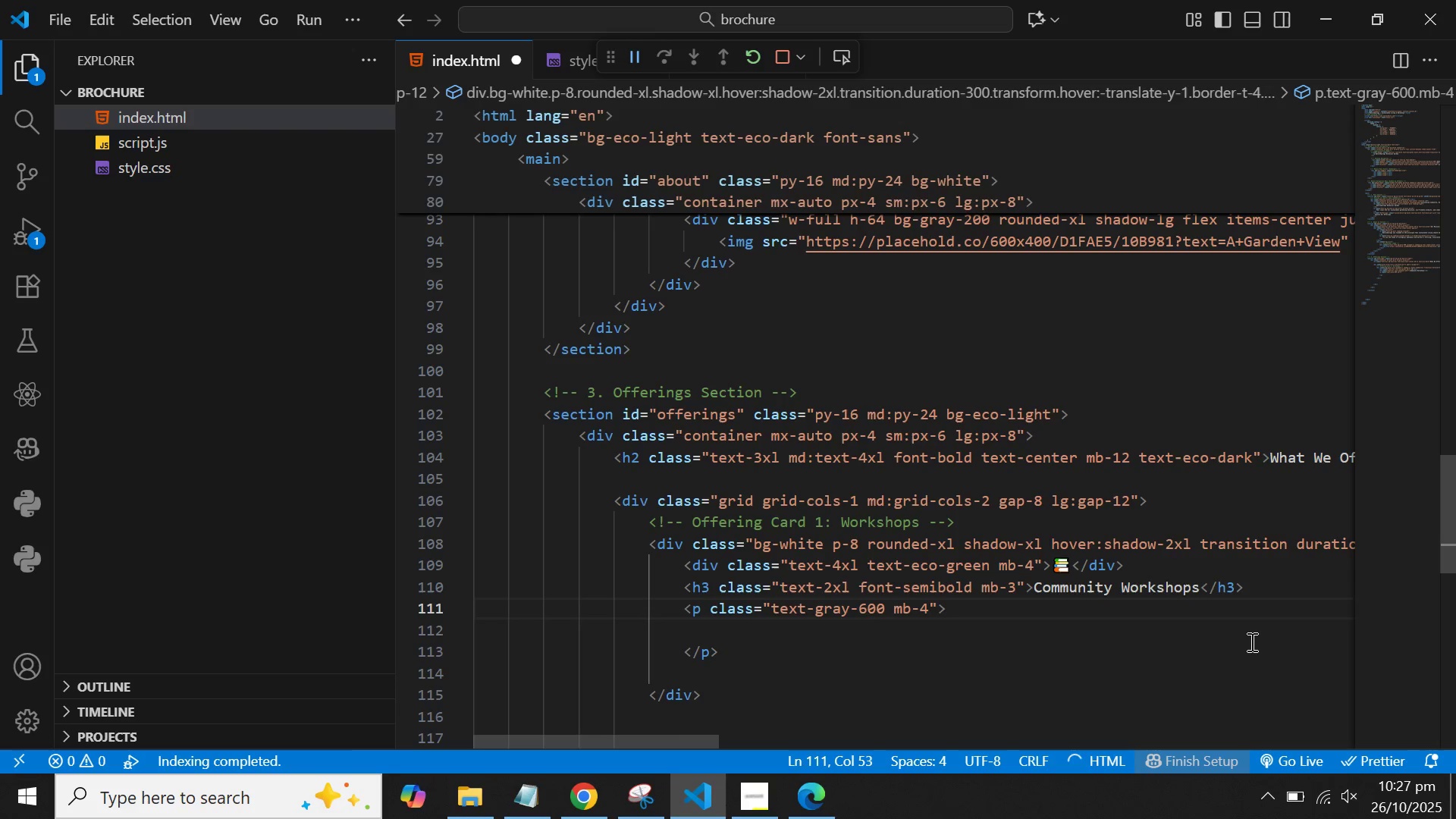 
key(ArrowRight)
 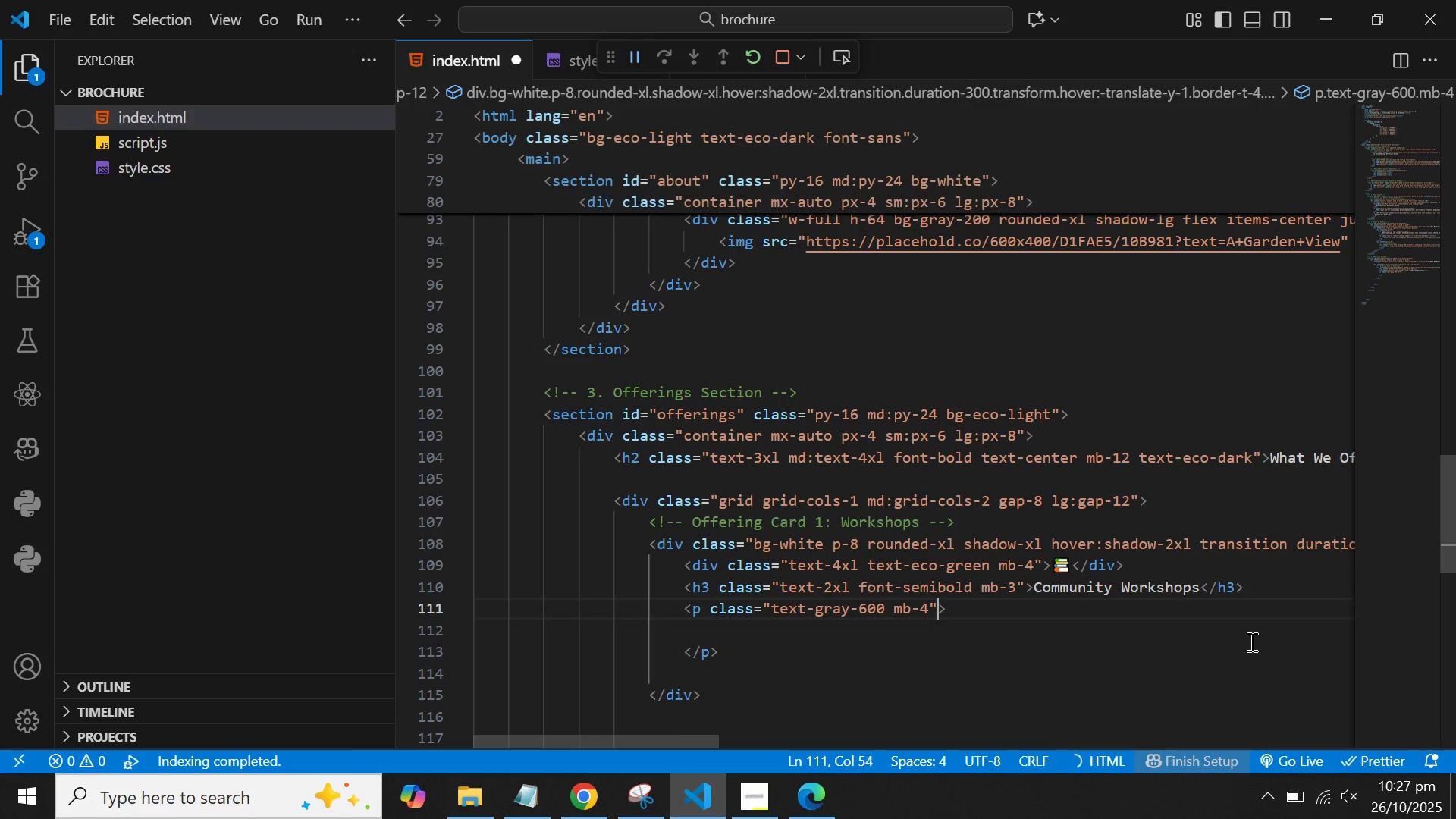 
key(ArrowRight)
 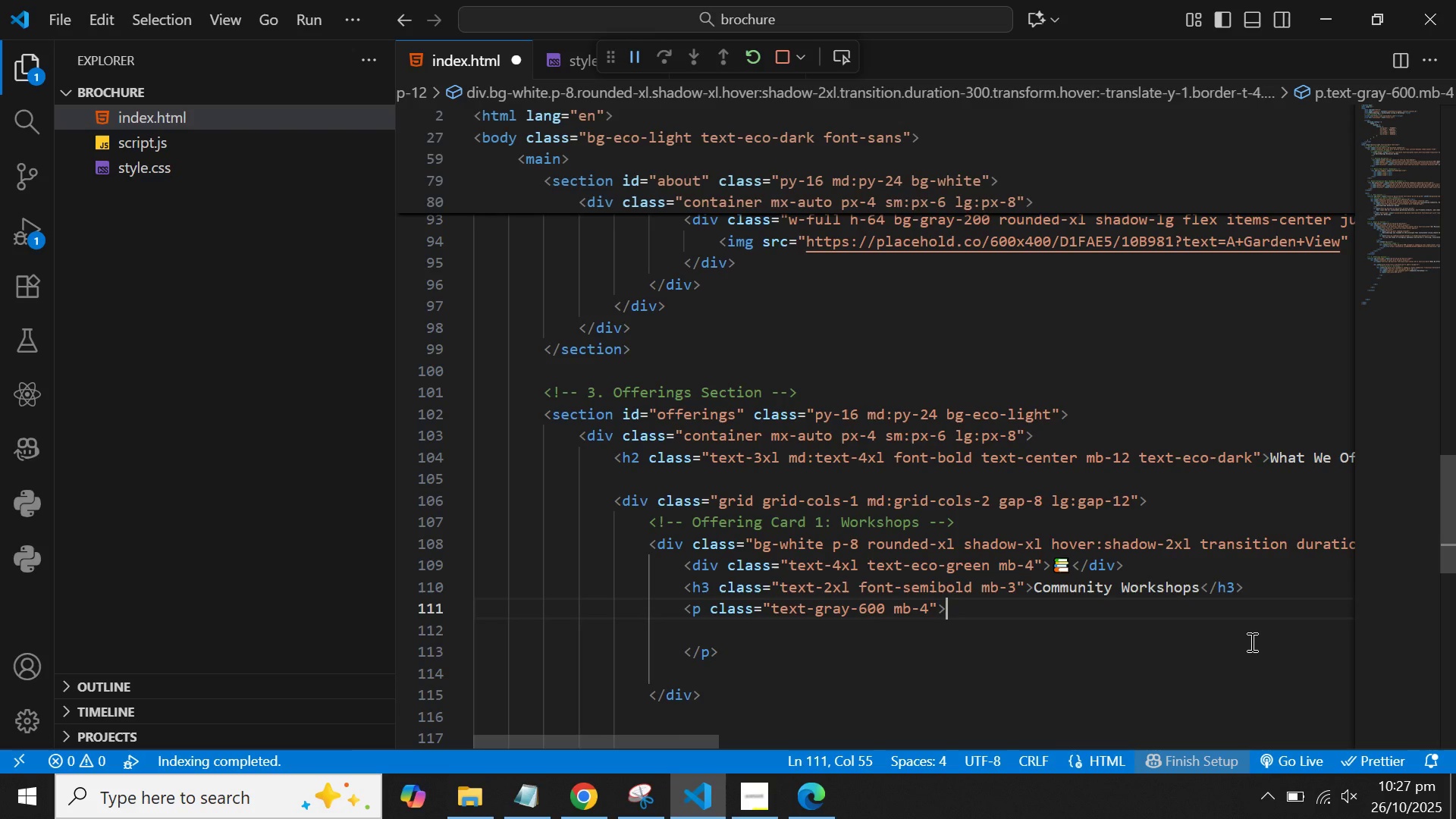 
wait(8.17)
 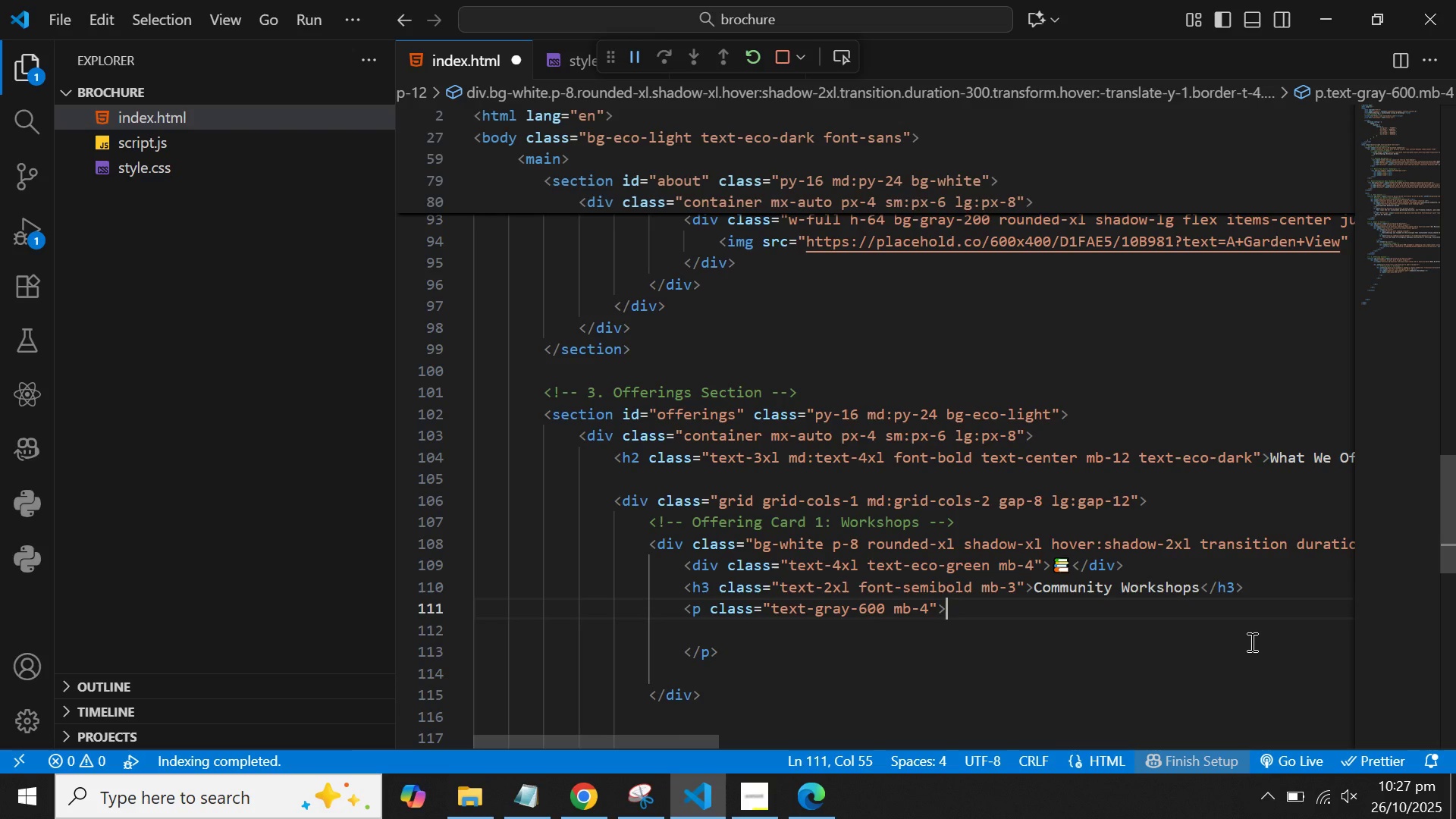 
key(ArrowDown)
 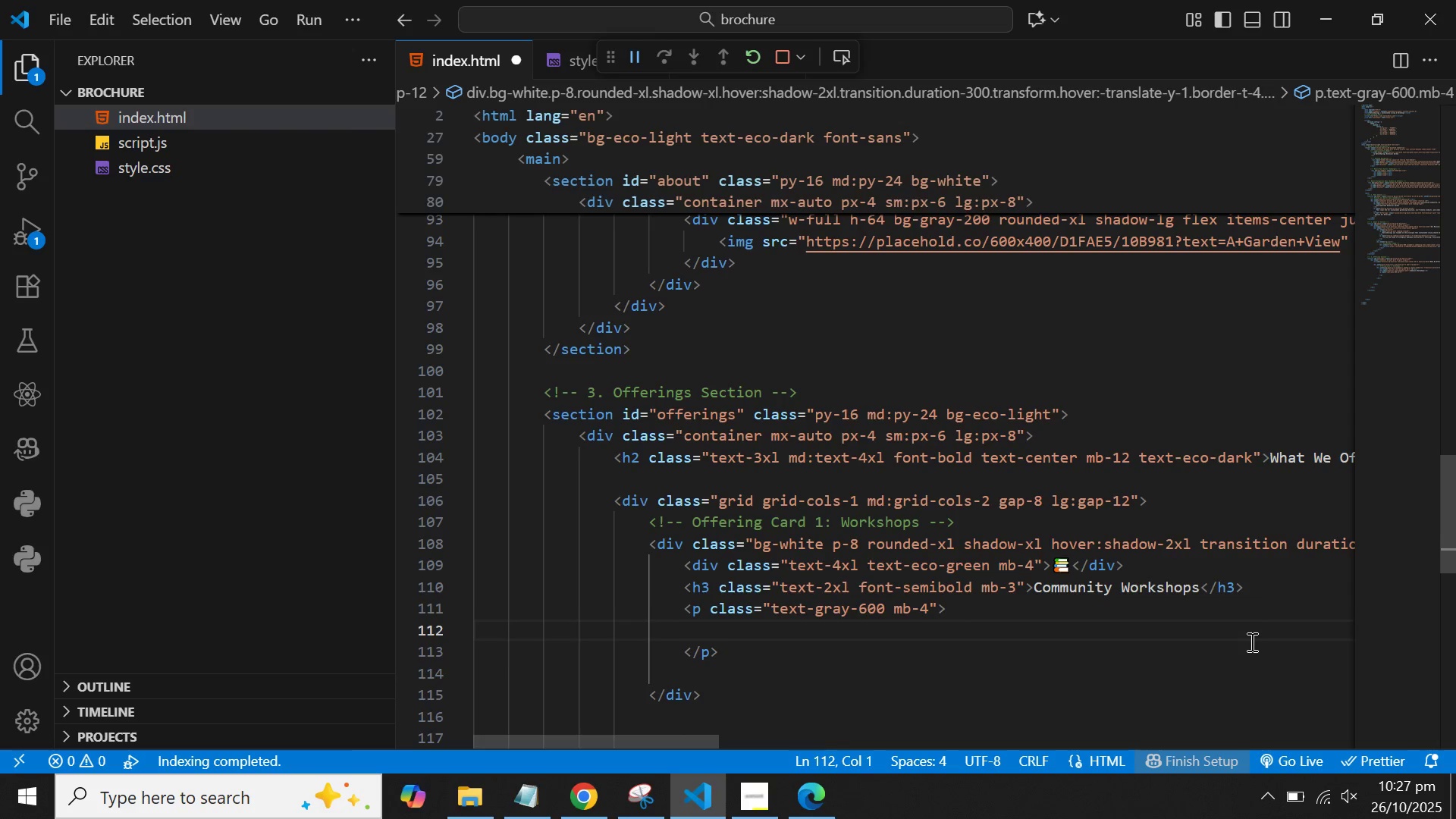 
key(ArrowLeft)
 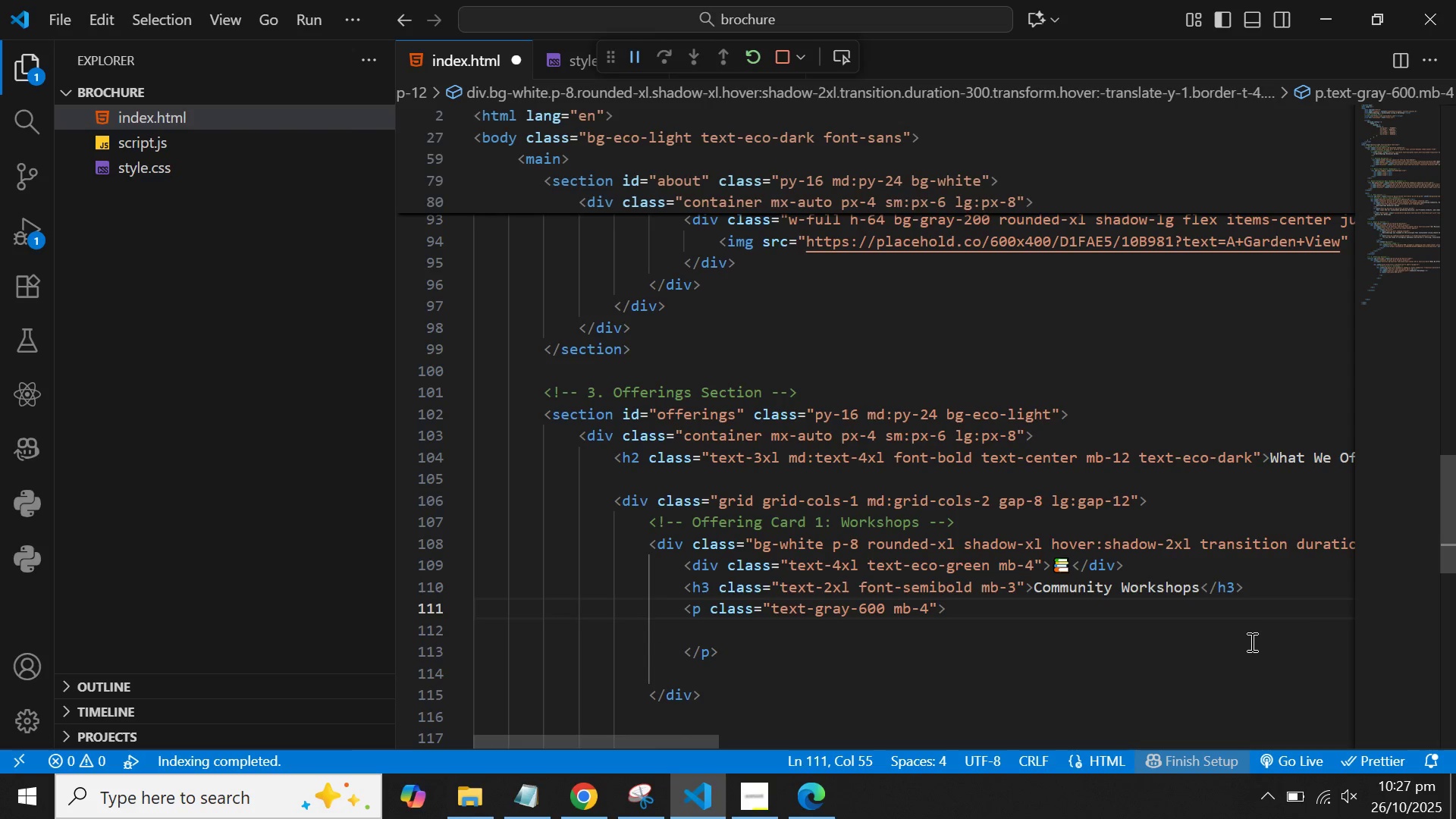 
key(Enter)
 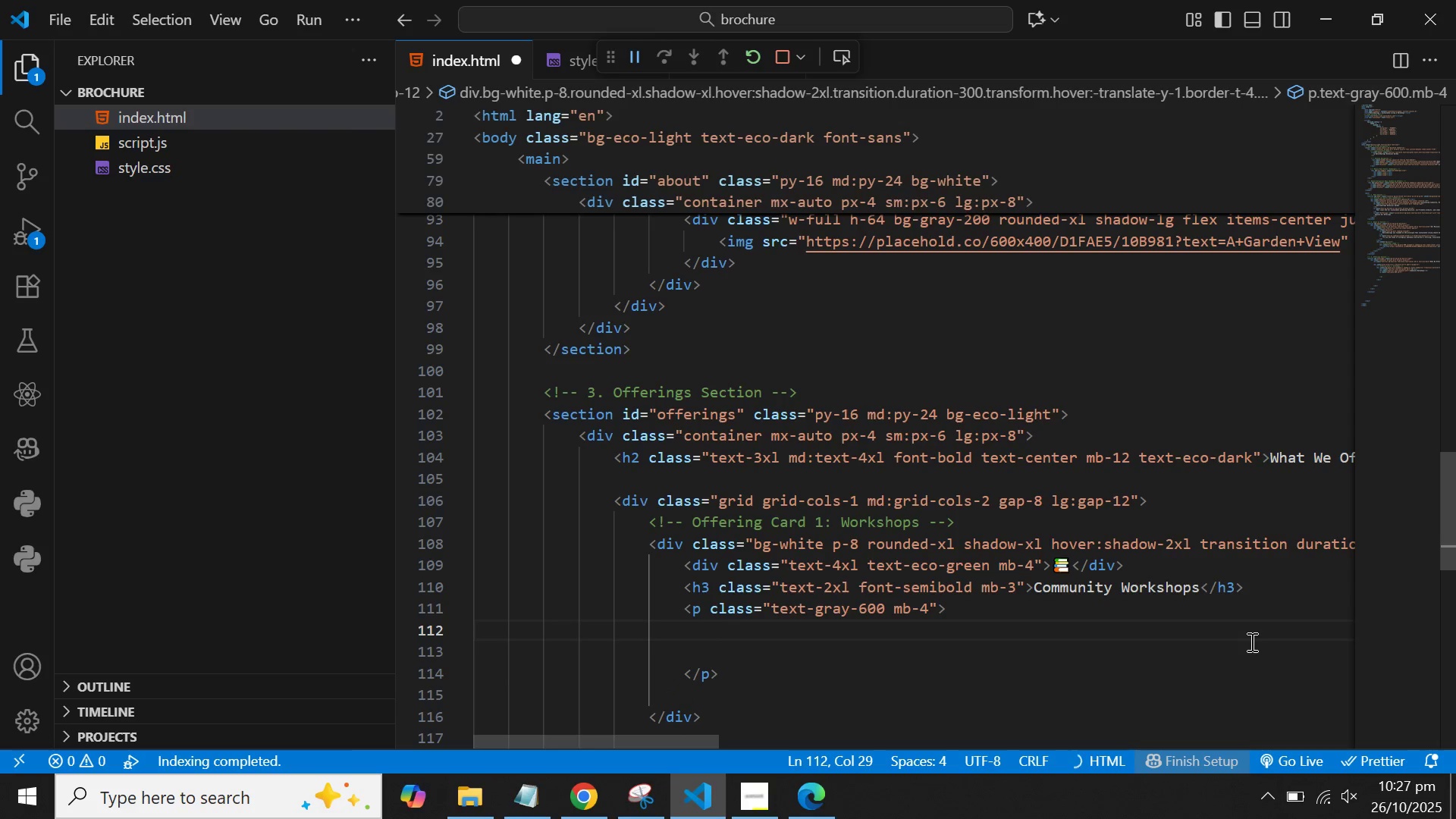 
type(Hands-on sessions covering topics from composting and soui)
key(Backspace)
key(Backspace)
type(il health to organicx)
key(Backspace)
key(Backspace)
type(x )
key(Backspace)
key(Backspace)
type(c pest)
 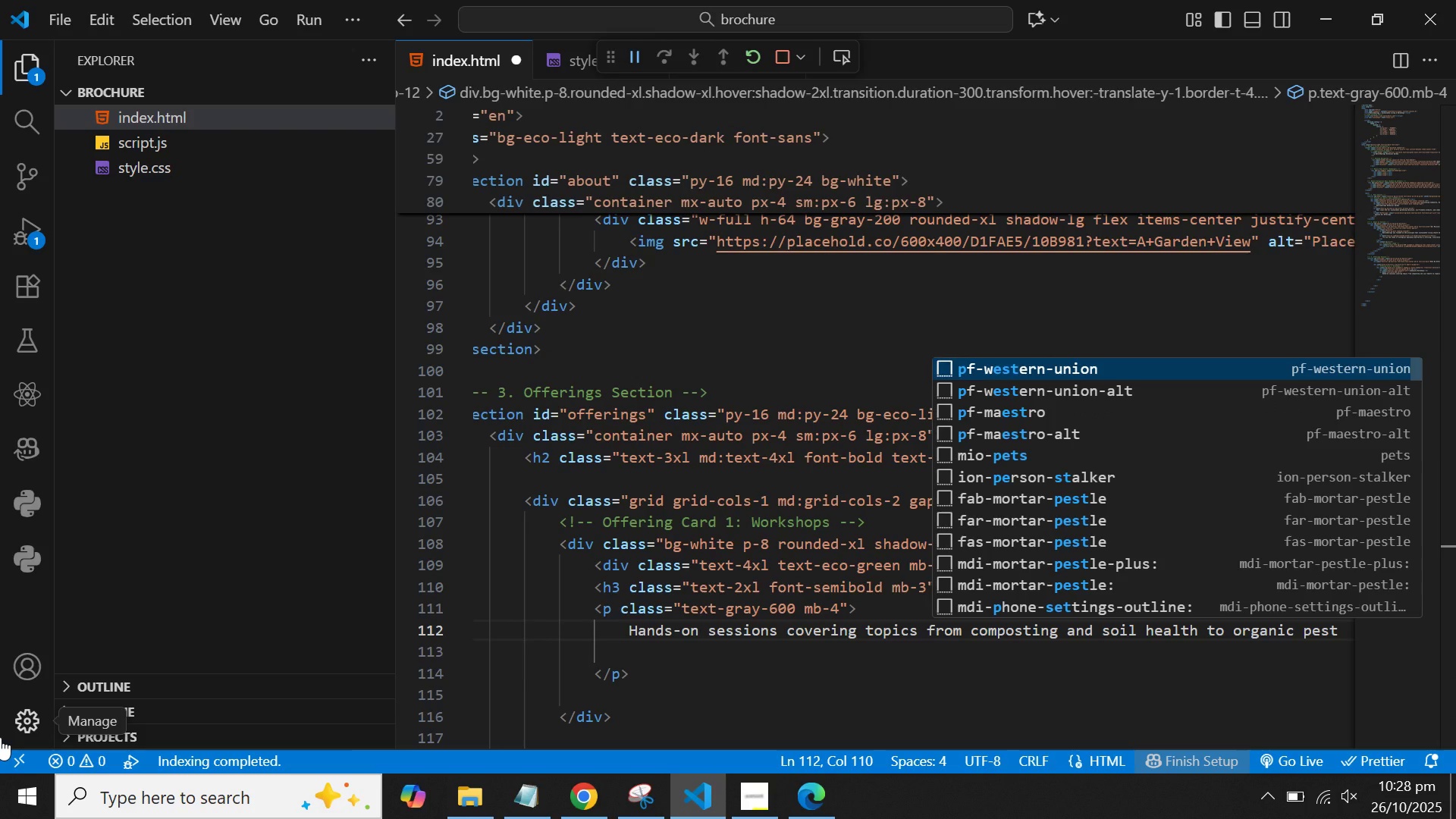 
wait(11.71)
 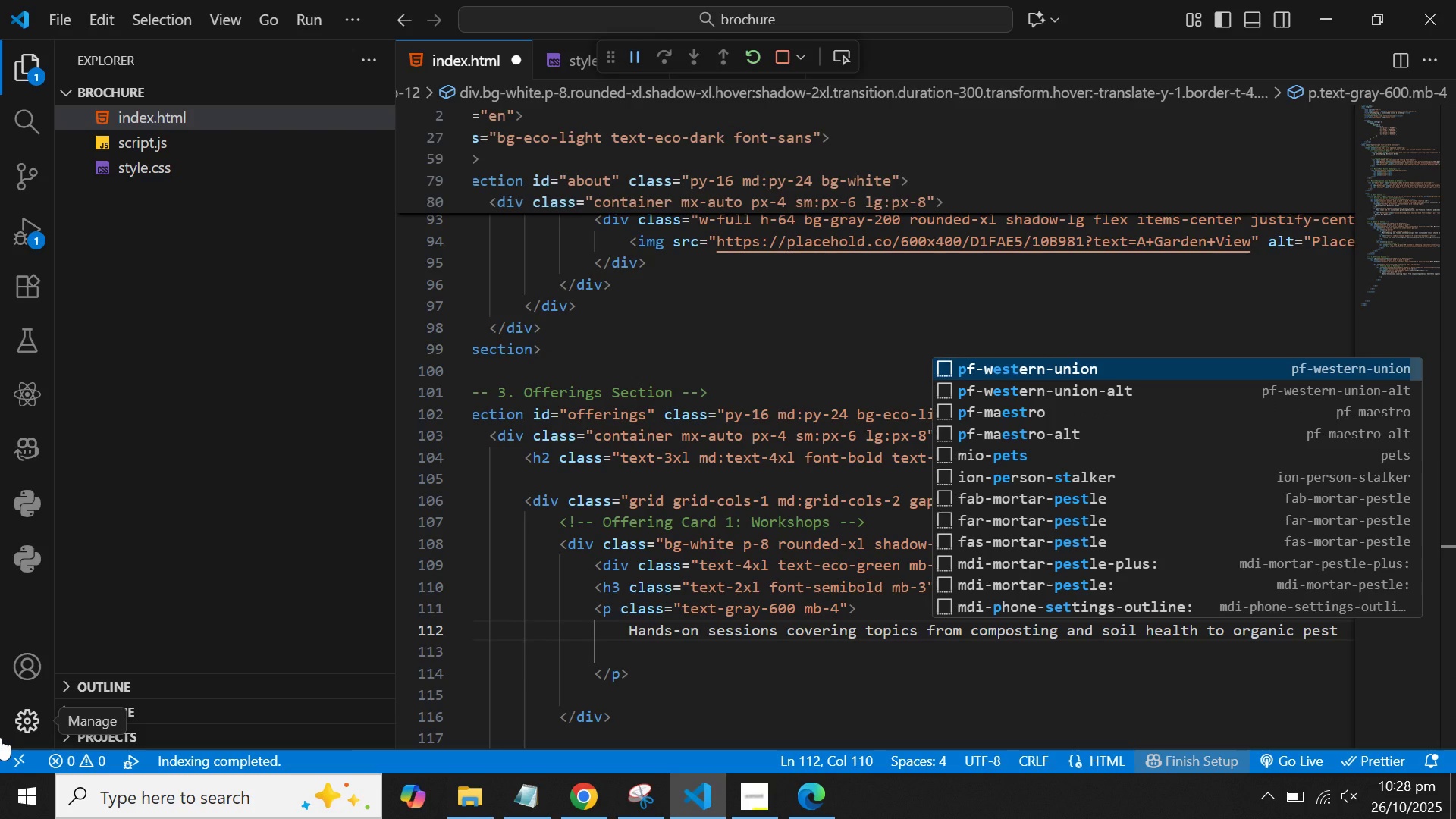 
type( control and balcony gardening. Perfect)
 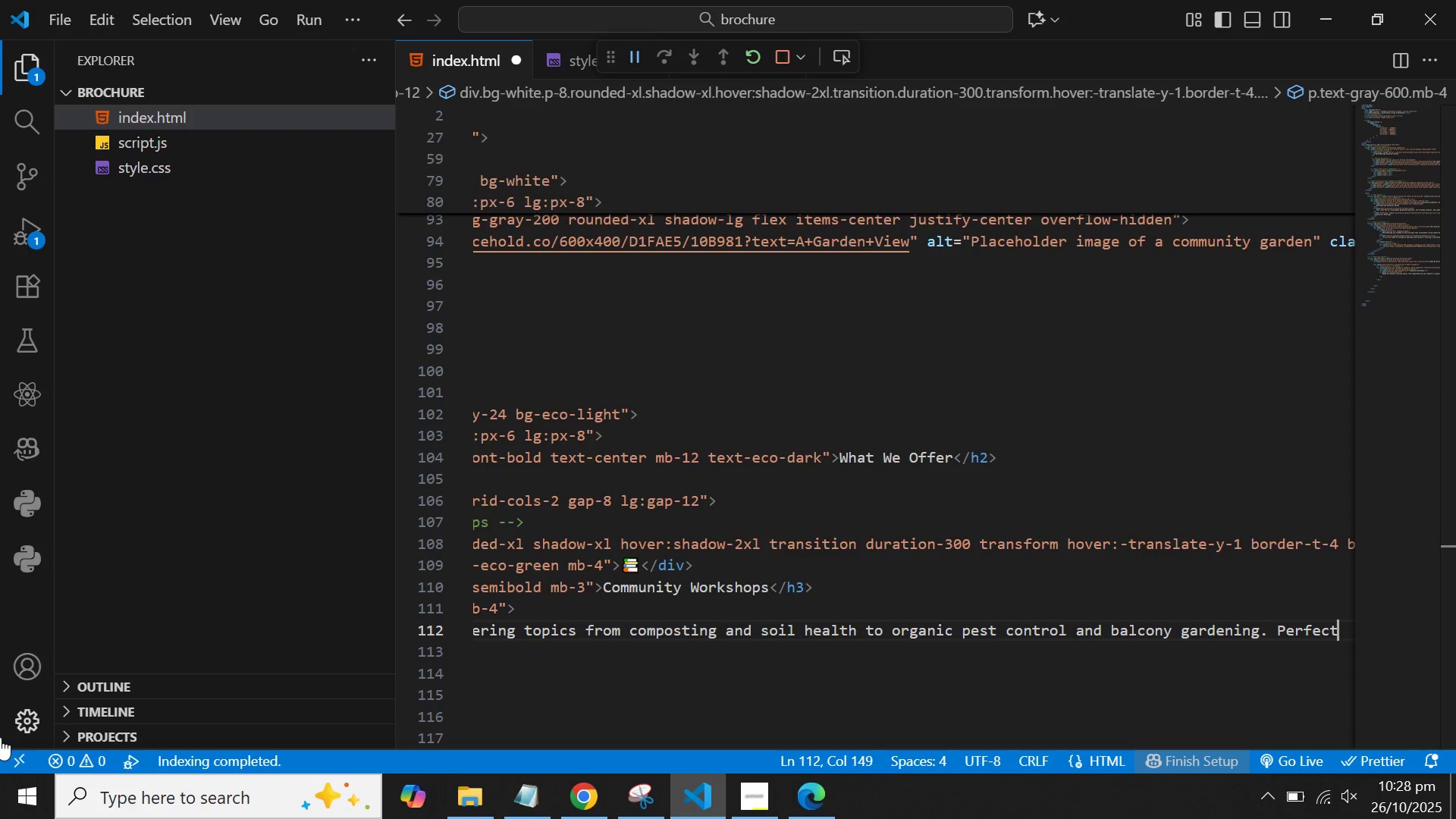 
type( FOR All)
key(Backspace)
key(Backspace)
type(LL skill )
key(Backspace)
key(Backspace)
key(Backspace)
key(Backspace)
key(Backspace)
key(Backspace)
type(SKILL LEVELS.,)
key(Backspace)
 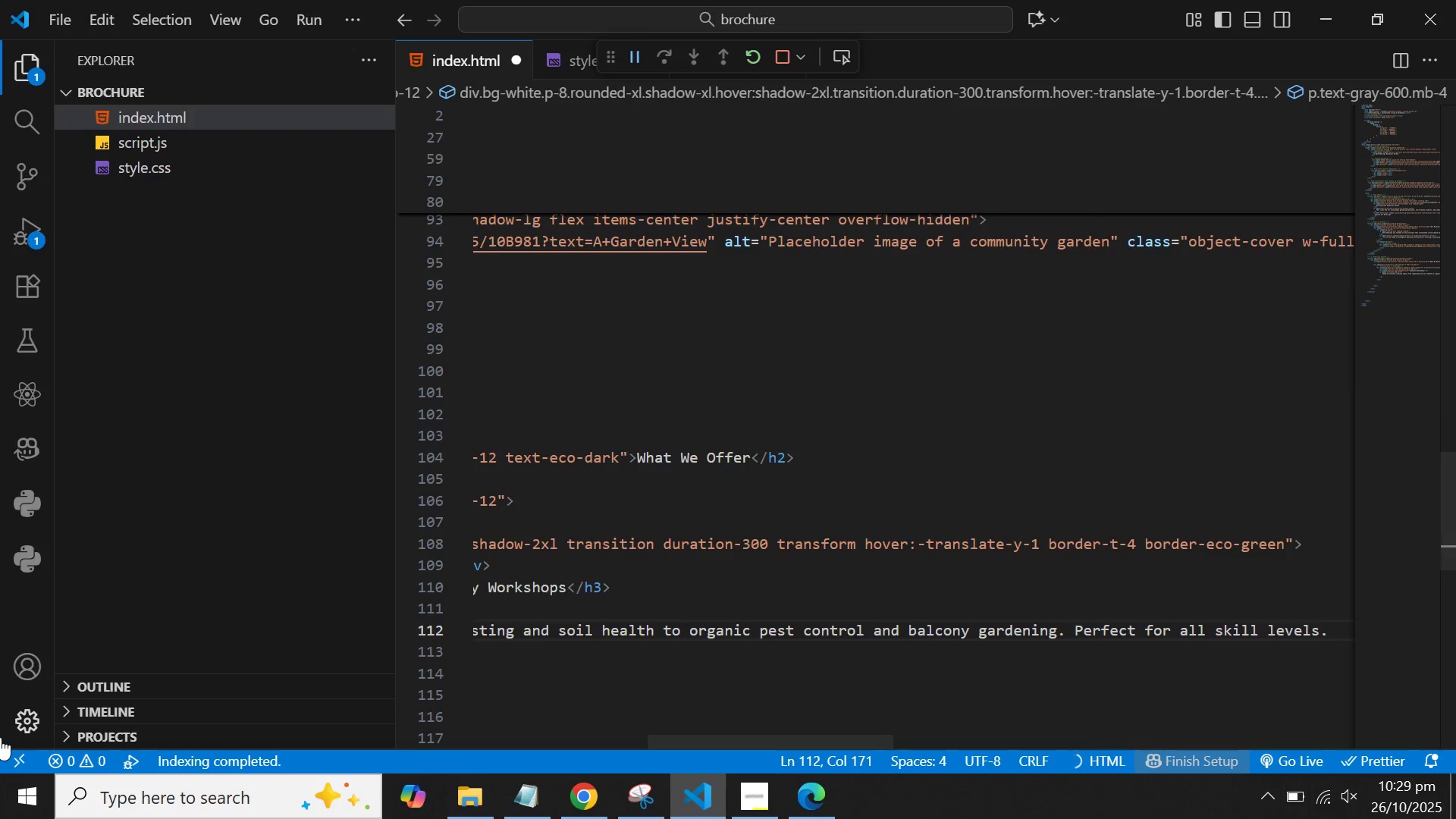 
key(ArrowDown)
 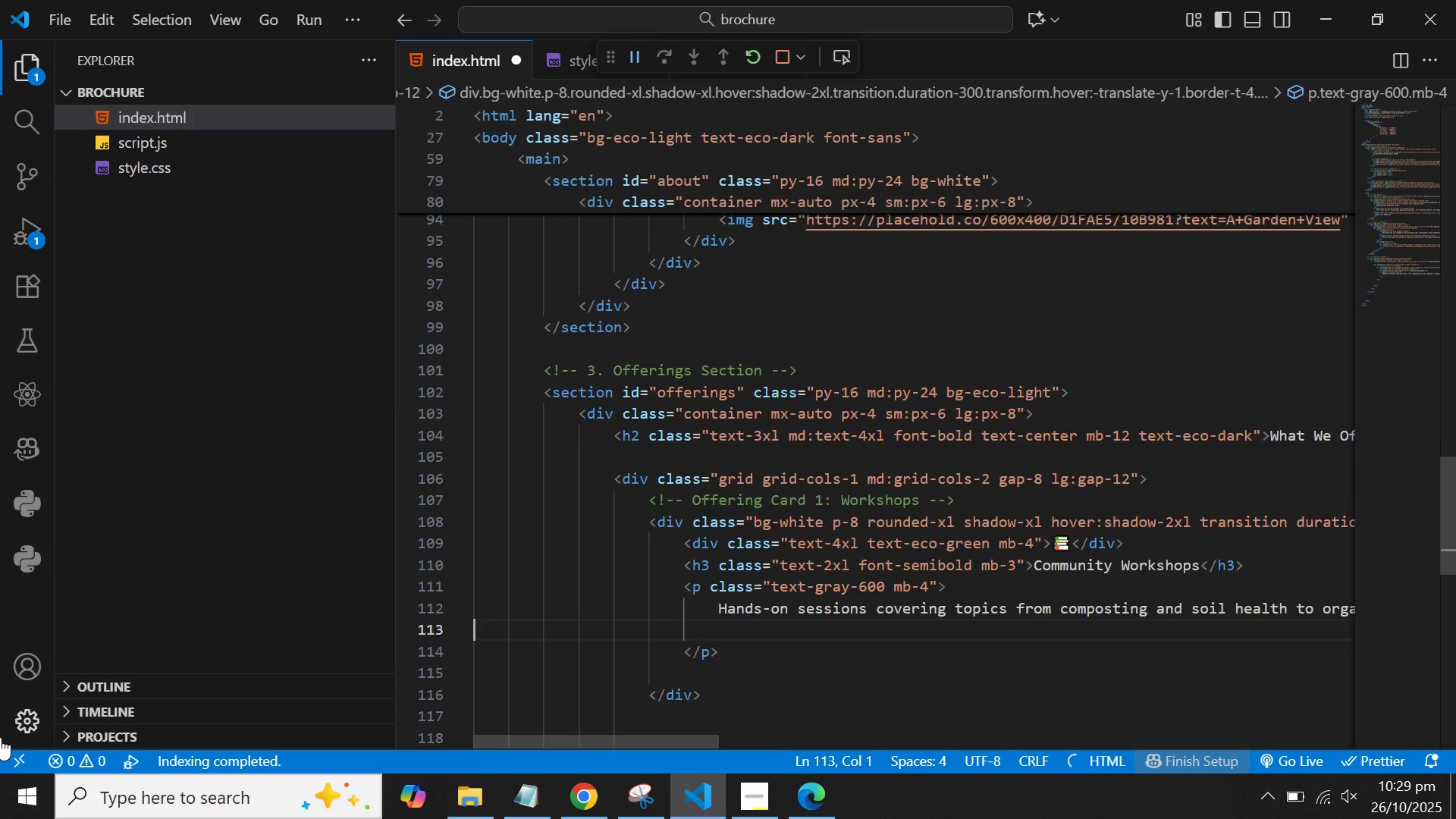 
key(ArrowDown)
 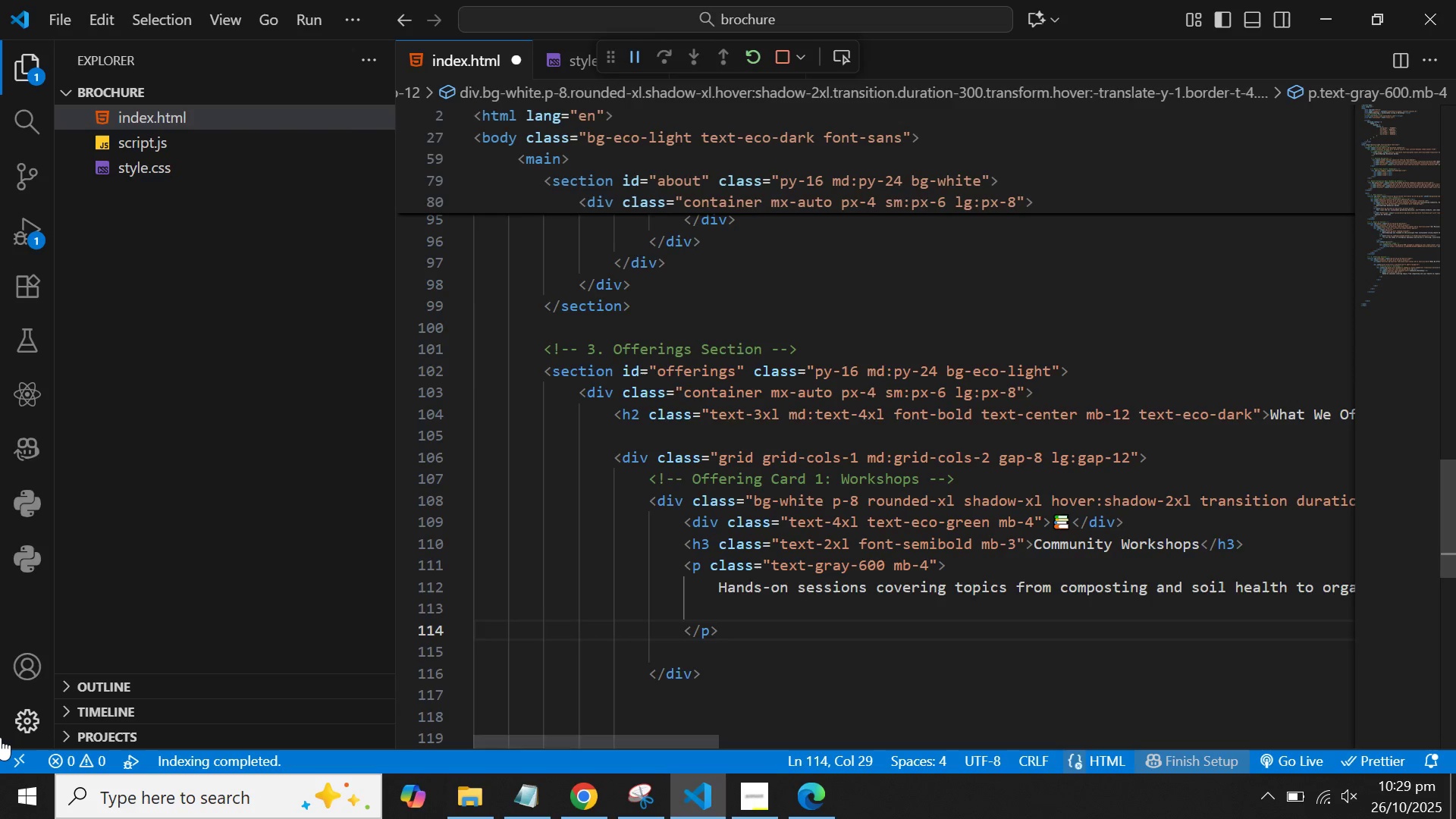 
key(ArrowUp)
 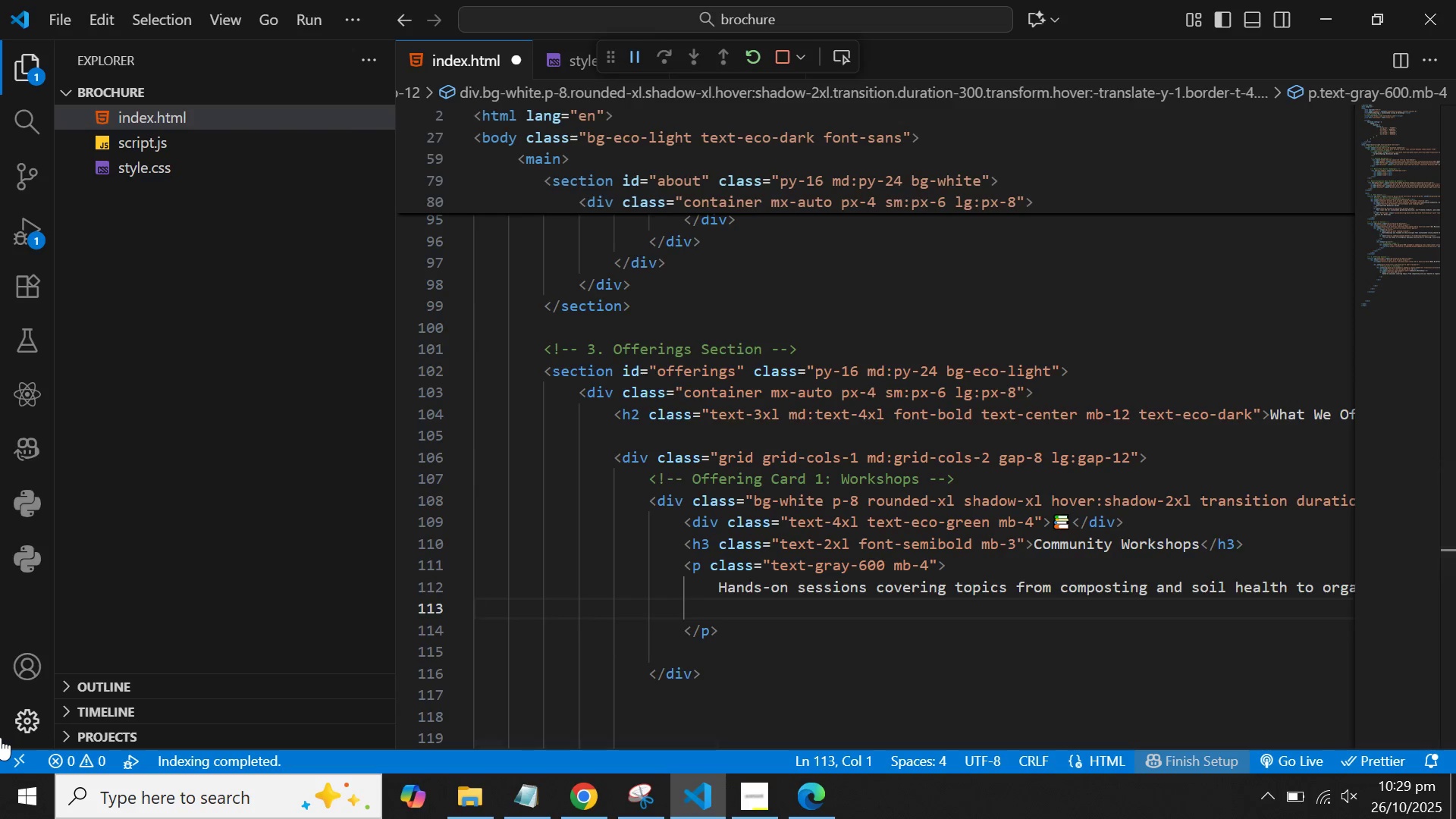 
key(Backspace)
 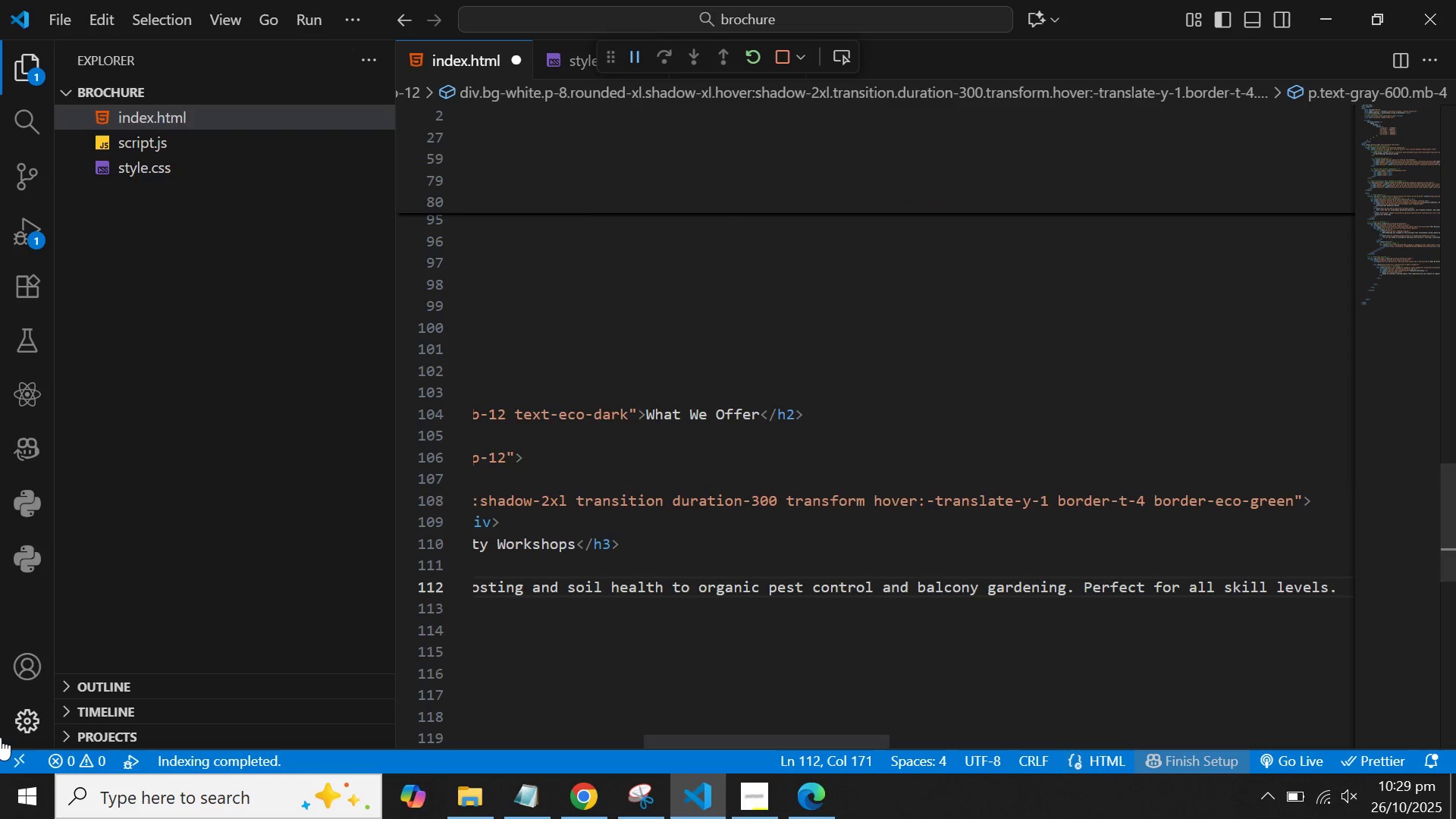 
key(ArrowDown)
 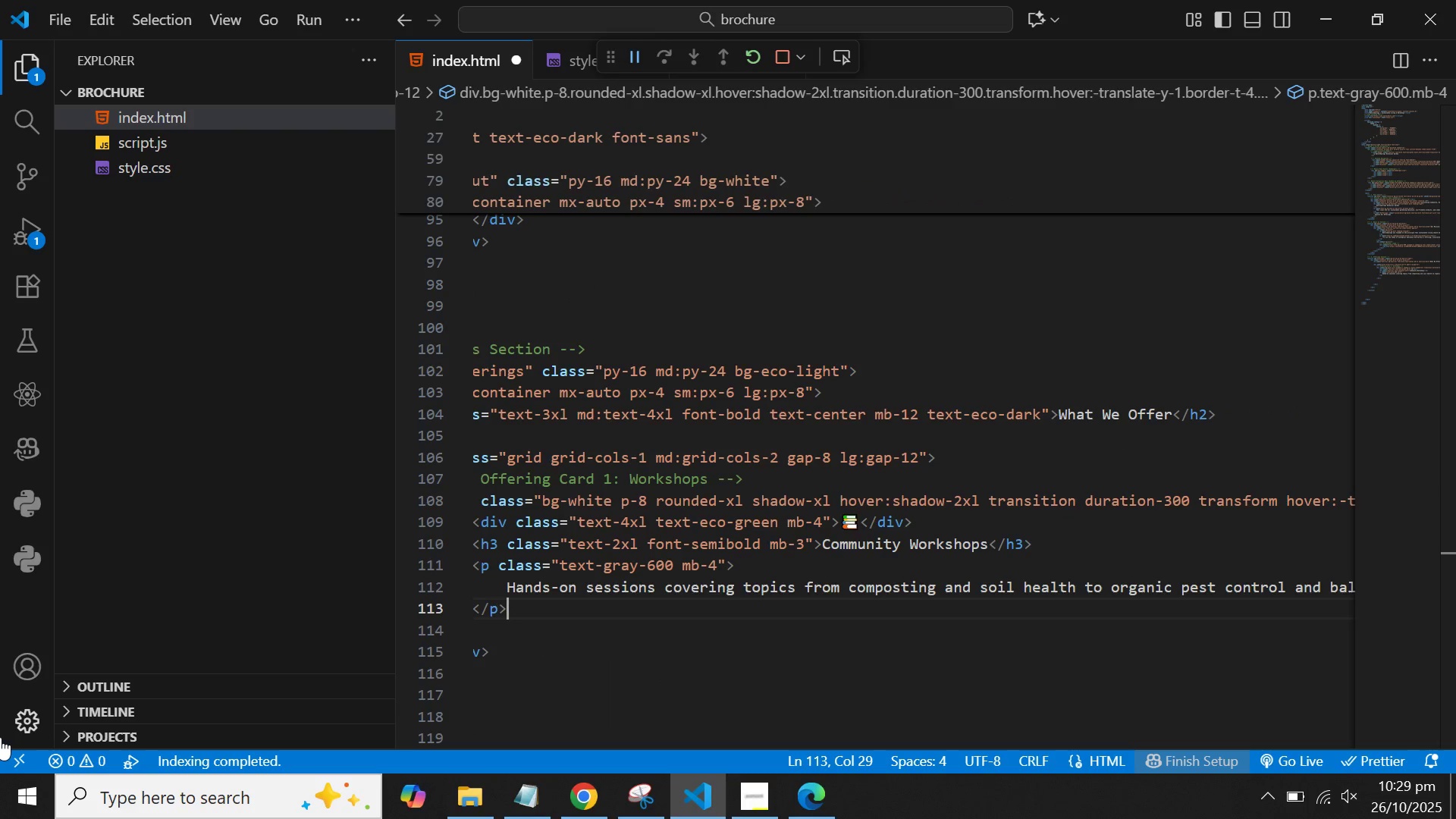 
key(ArrowDown)
 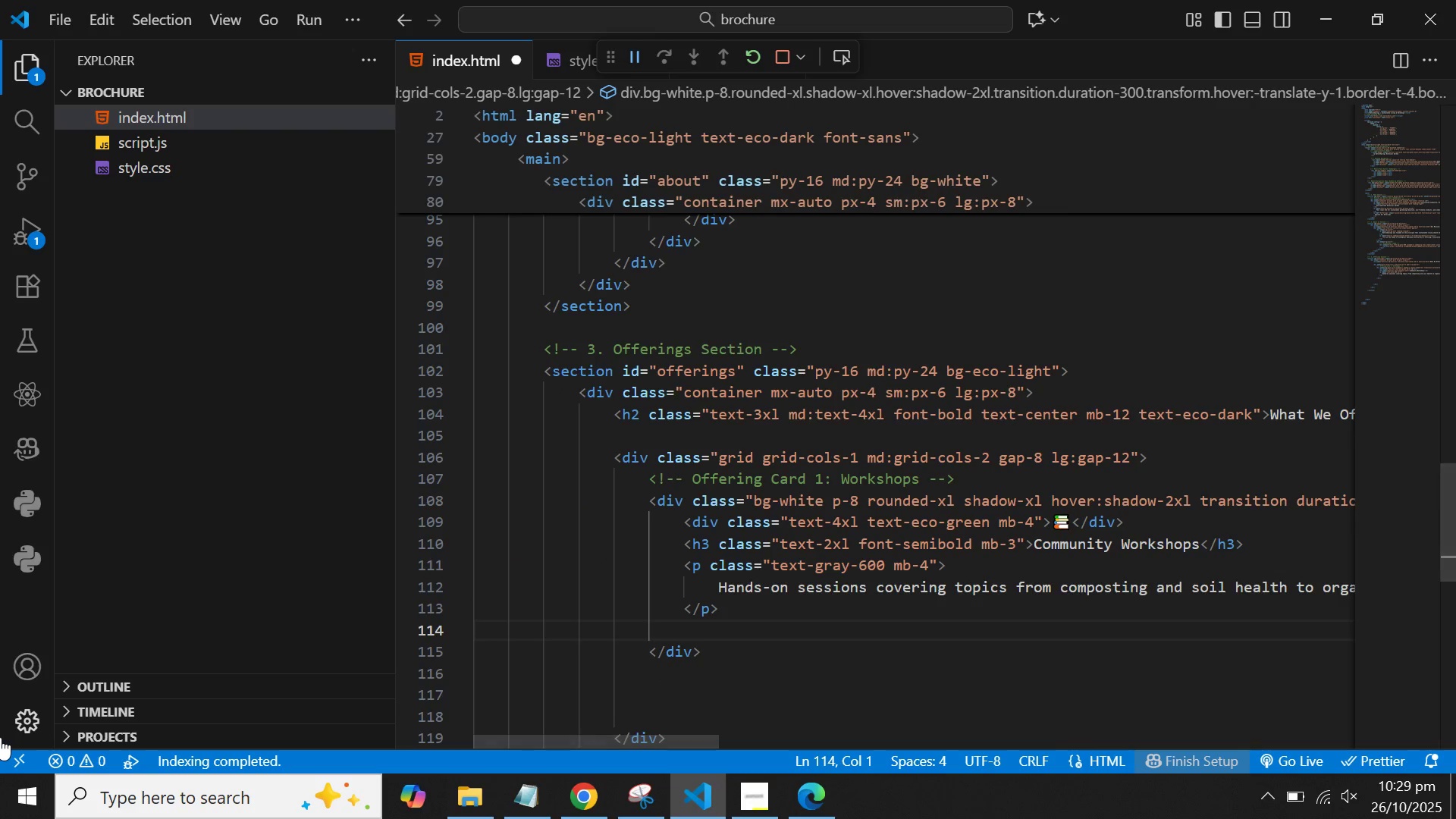 
key(ArrowLeft)
 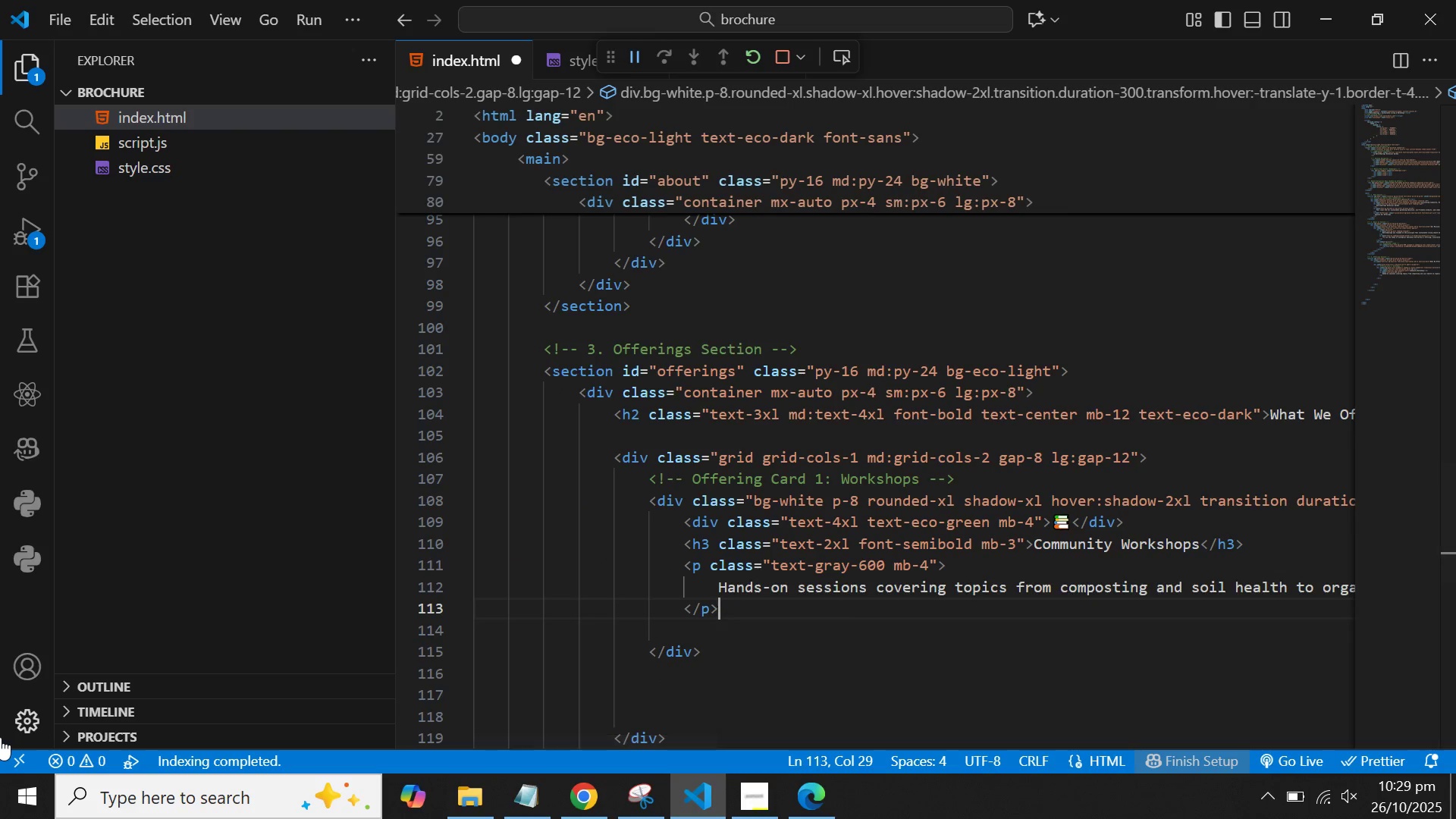 
key(Enter)
 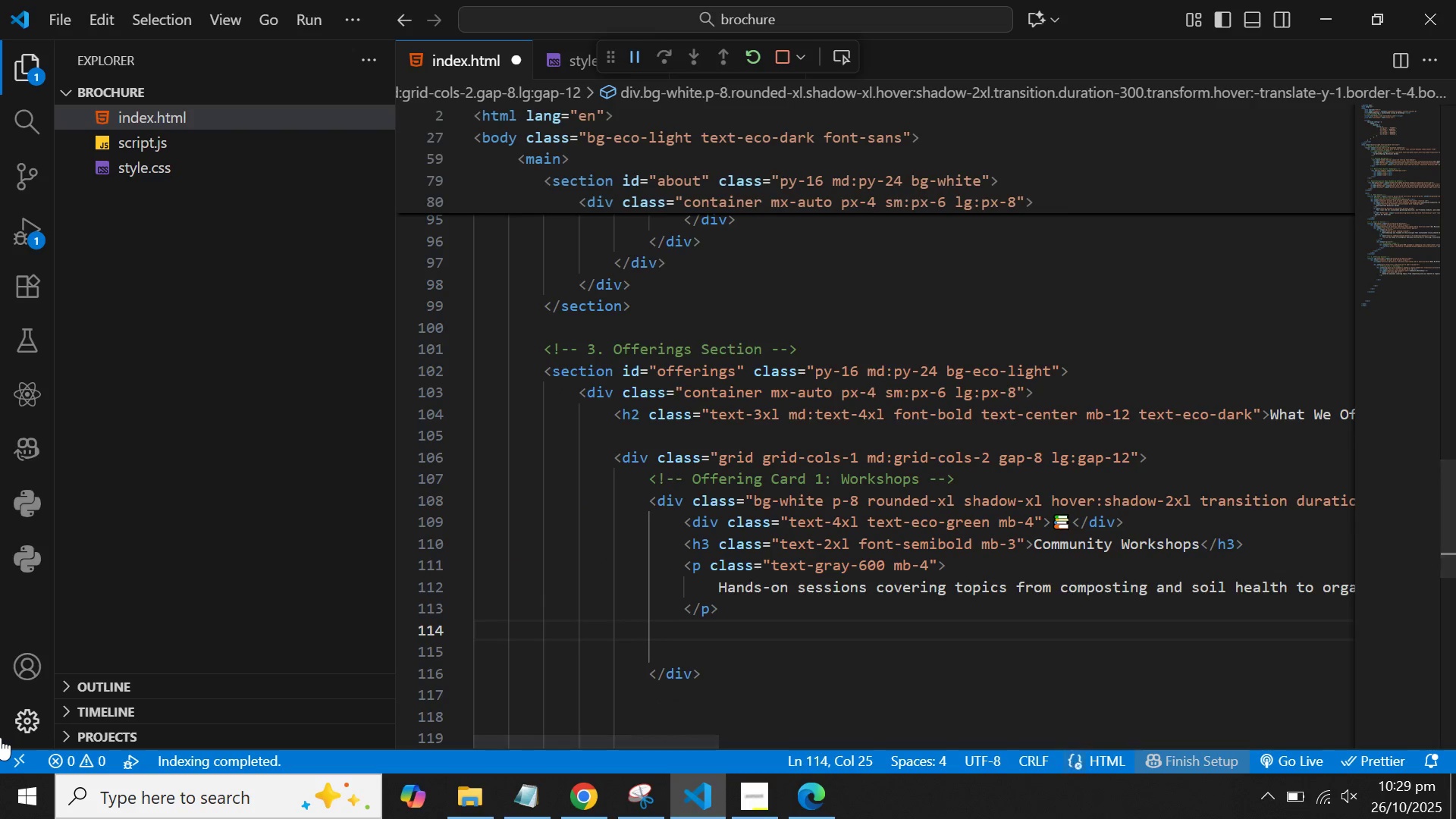 
type(<UL;)
key(Backspace)
key(Backspace)
type(L>)
 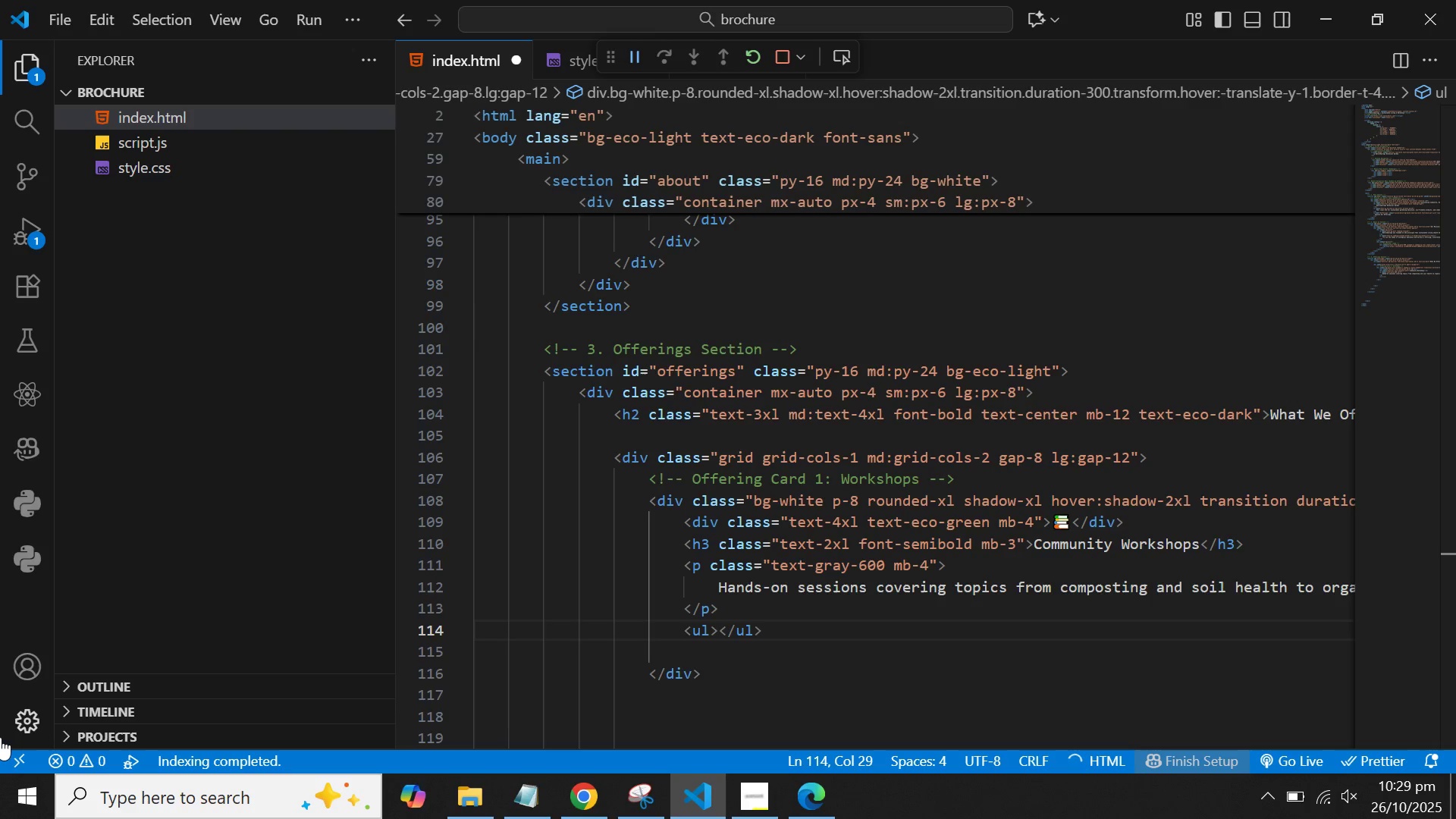 
key(Enter)
 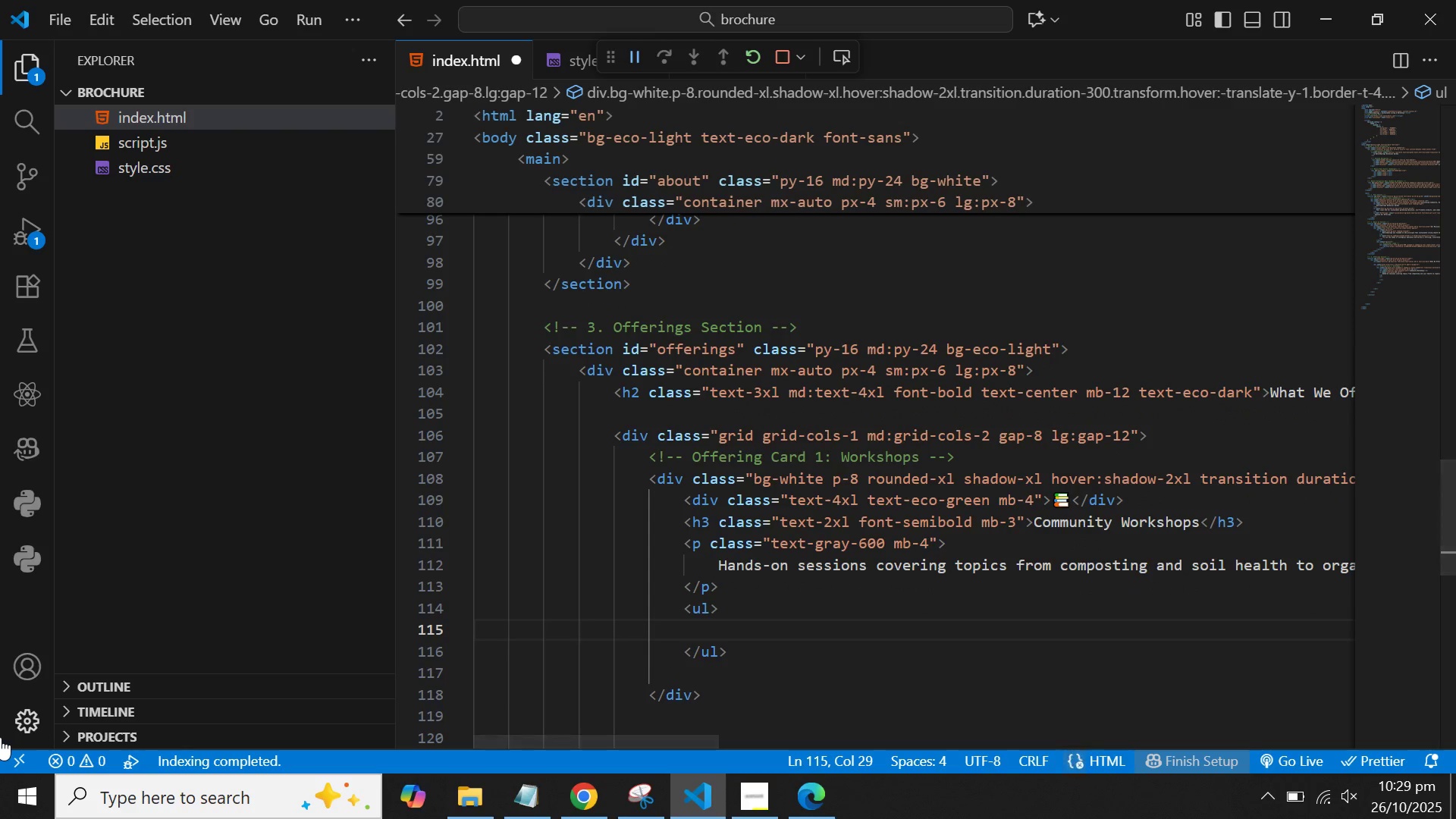 
type(<li<)
key(Backspace)
type(>beginess)
key(Backspace)
key(Backspace)
key(Backspace)
key(Backspace)
key(Backspace)
key(Backspace)
key(Backspace)
key(Backspace)
type(Begg)
key(Backspace)
type(inner Compios)
key(Backspace)
key(Backspace)
key(Backspace)
type(osting)
 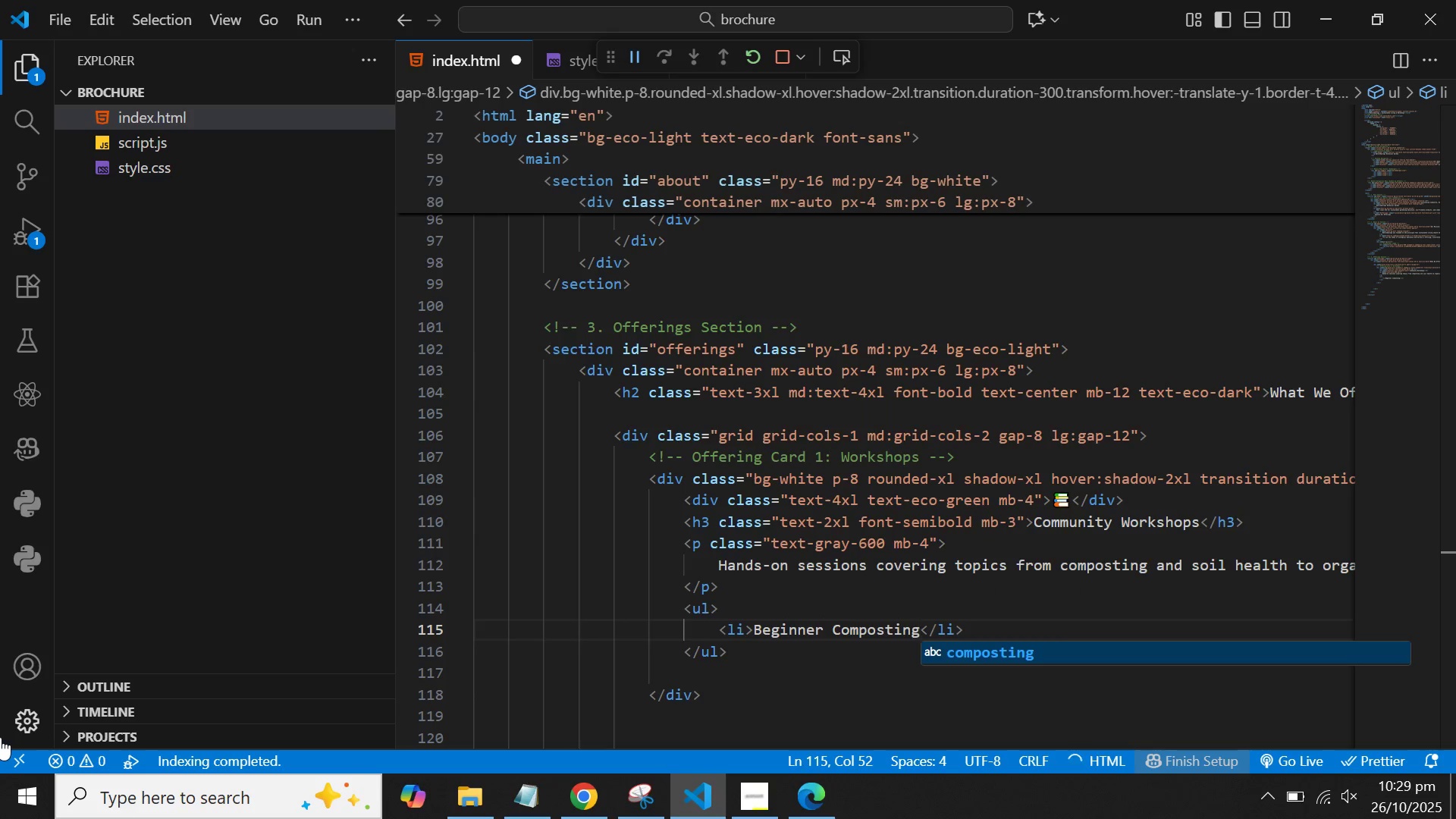 
key(ArrowRight)
 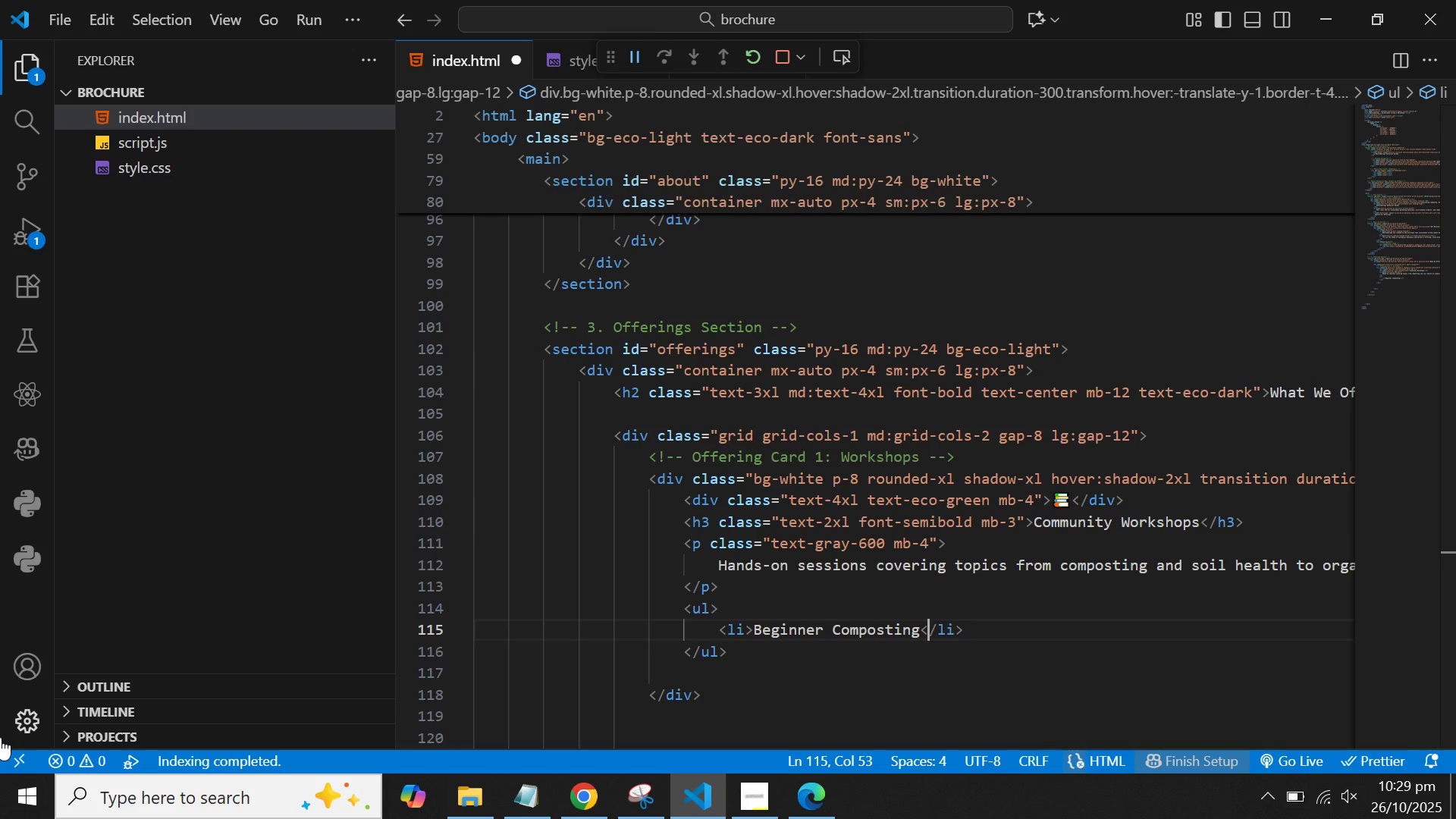 
key(ArrowRight)
 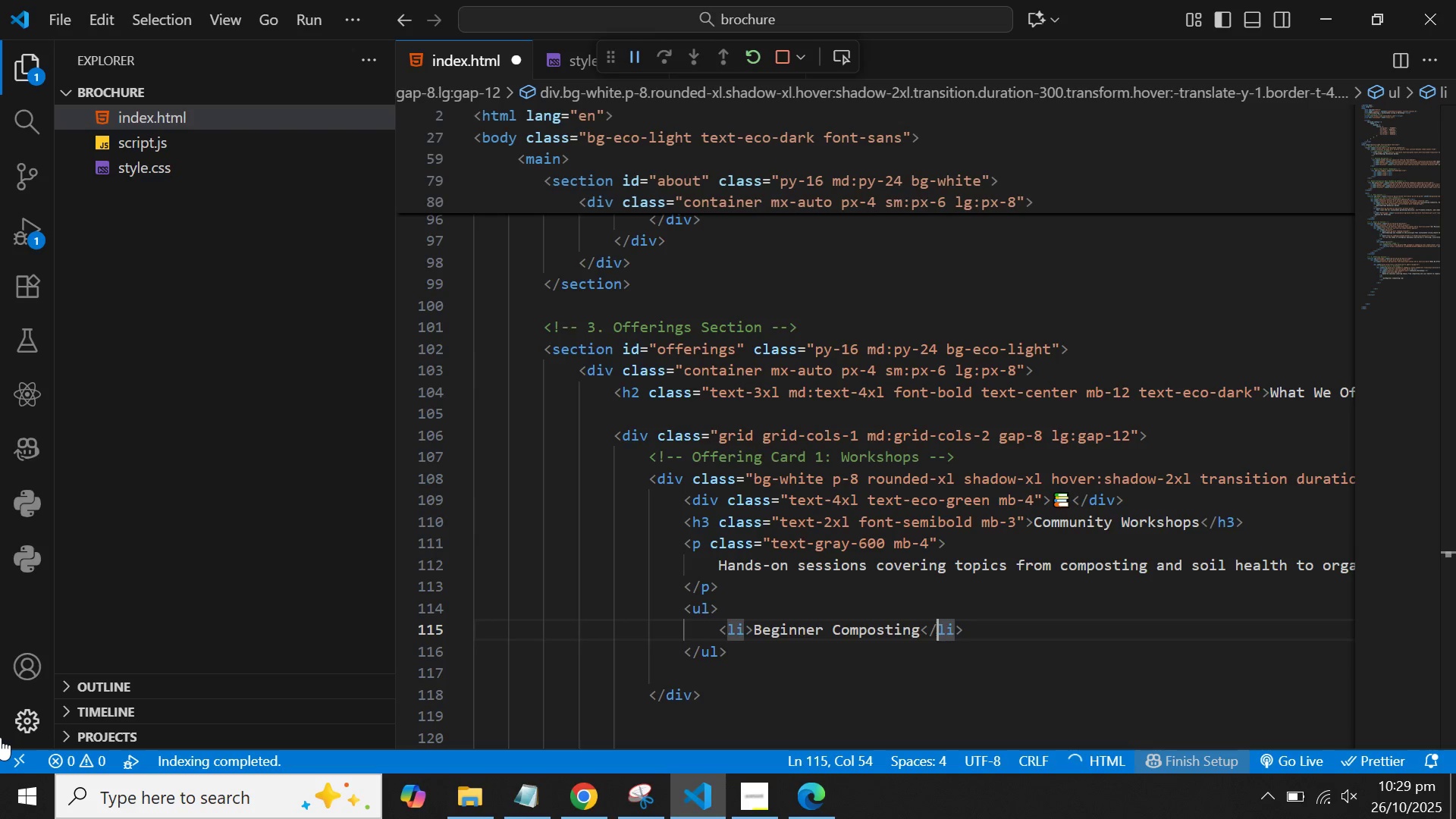 
key(ArrowRight)
 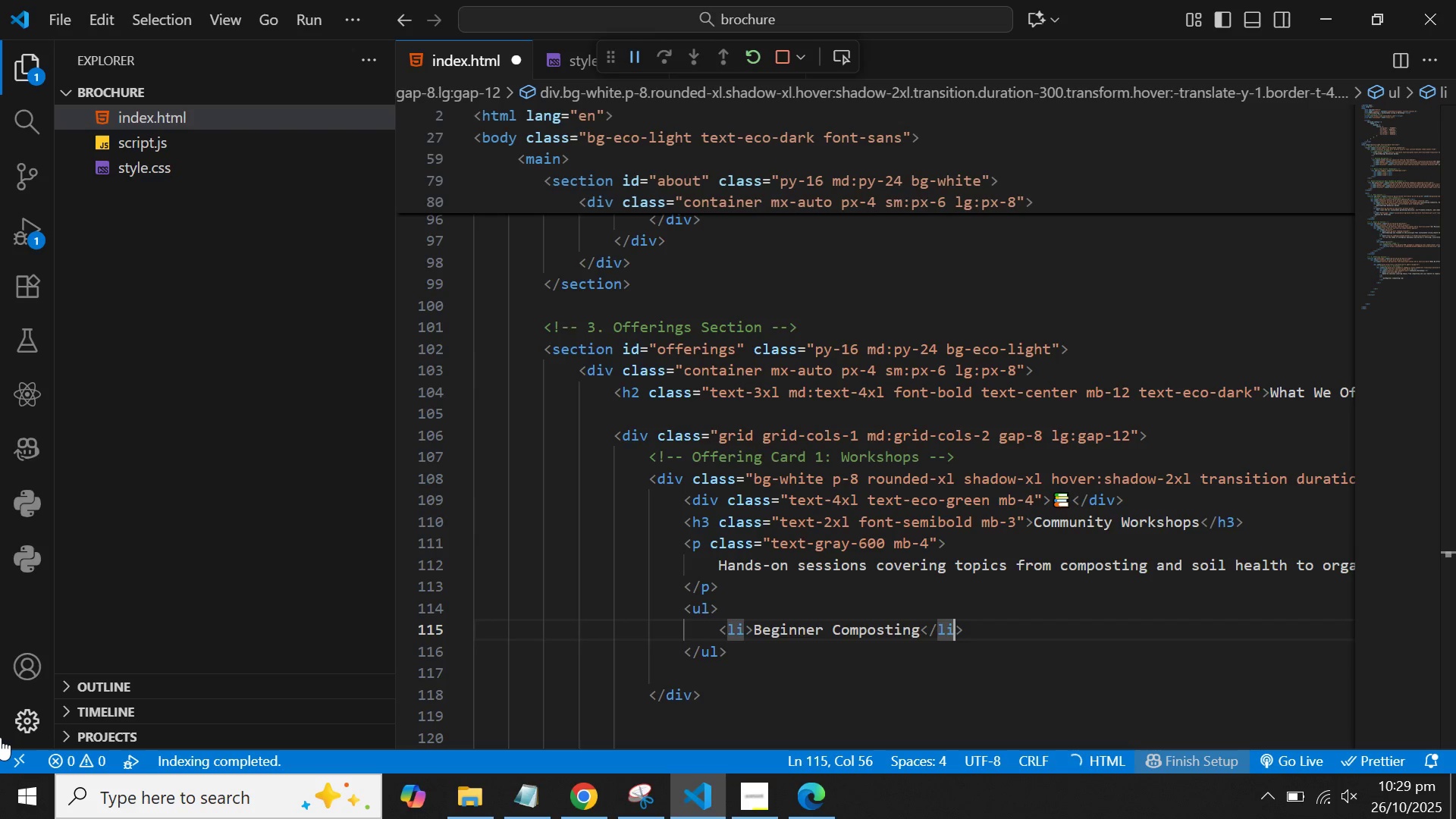 
key(ArrowRight)
 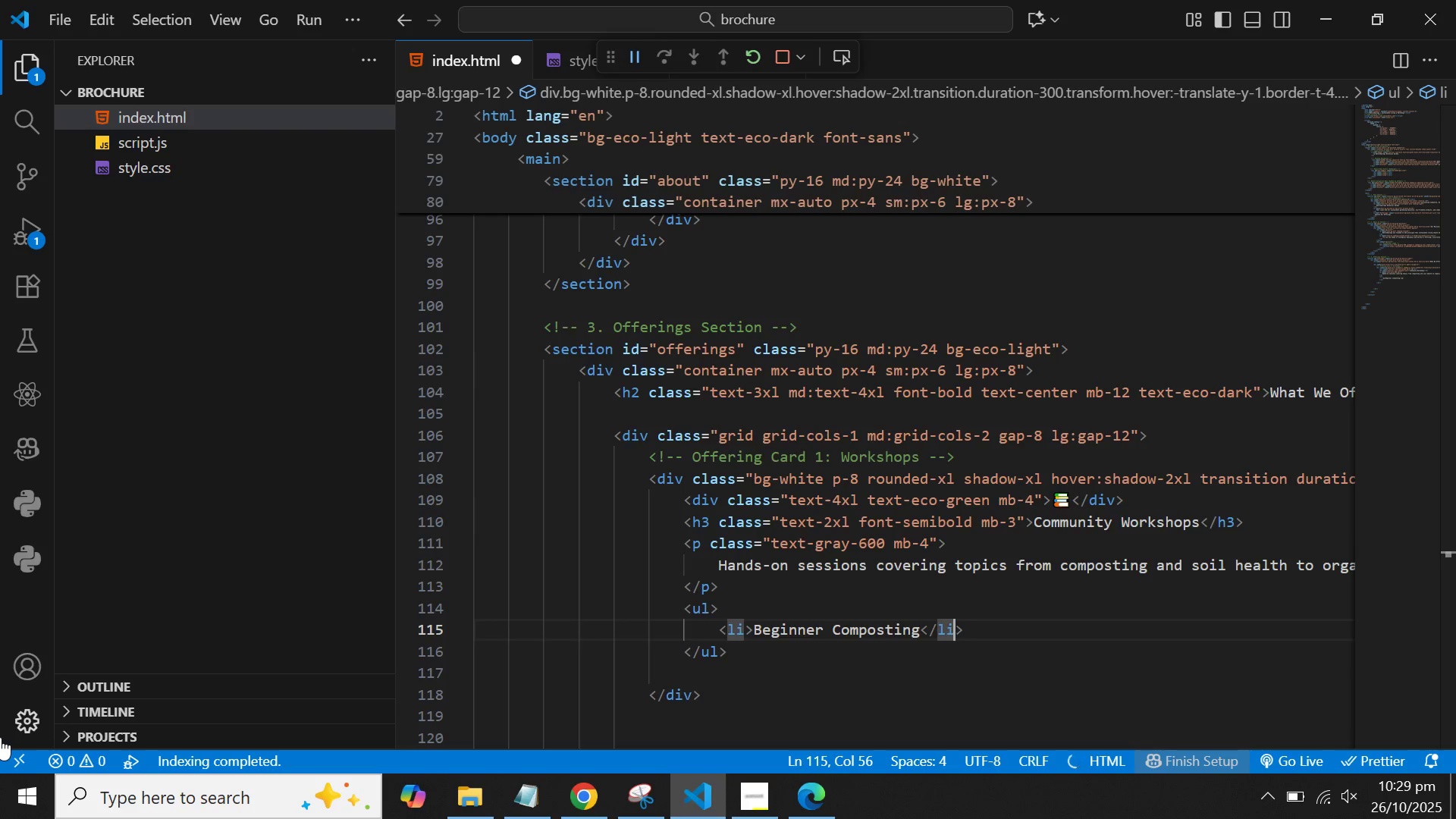 
key(ArrowRight)
 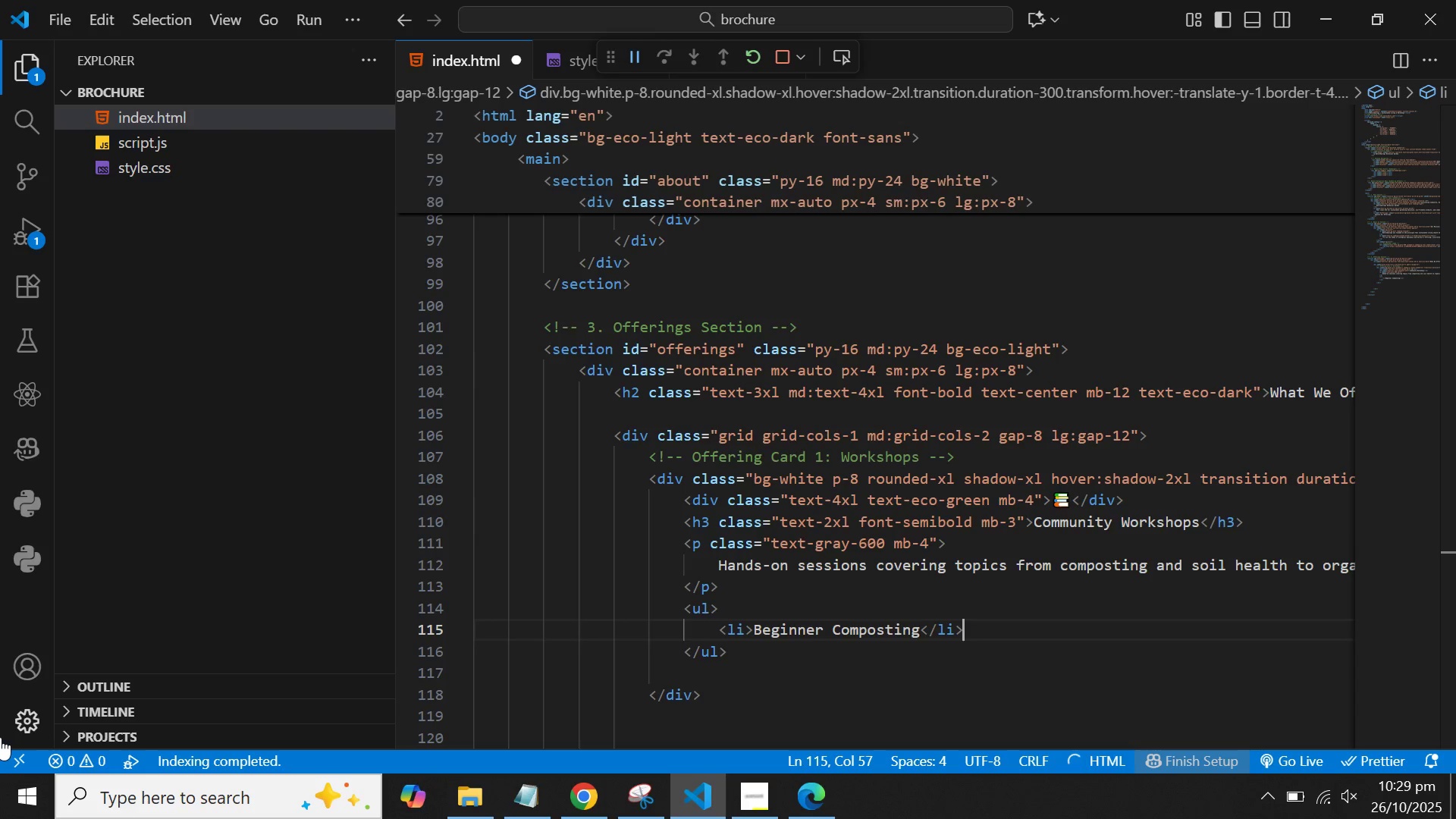 
hold_key(key=ArrowLeft, duration=1.33)
 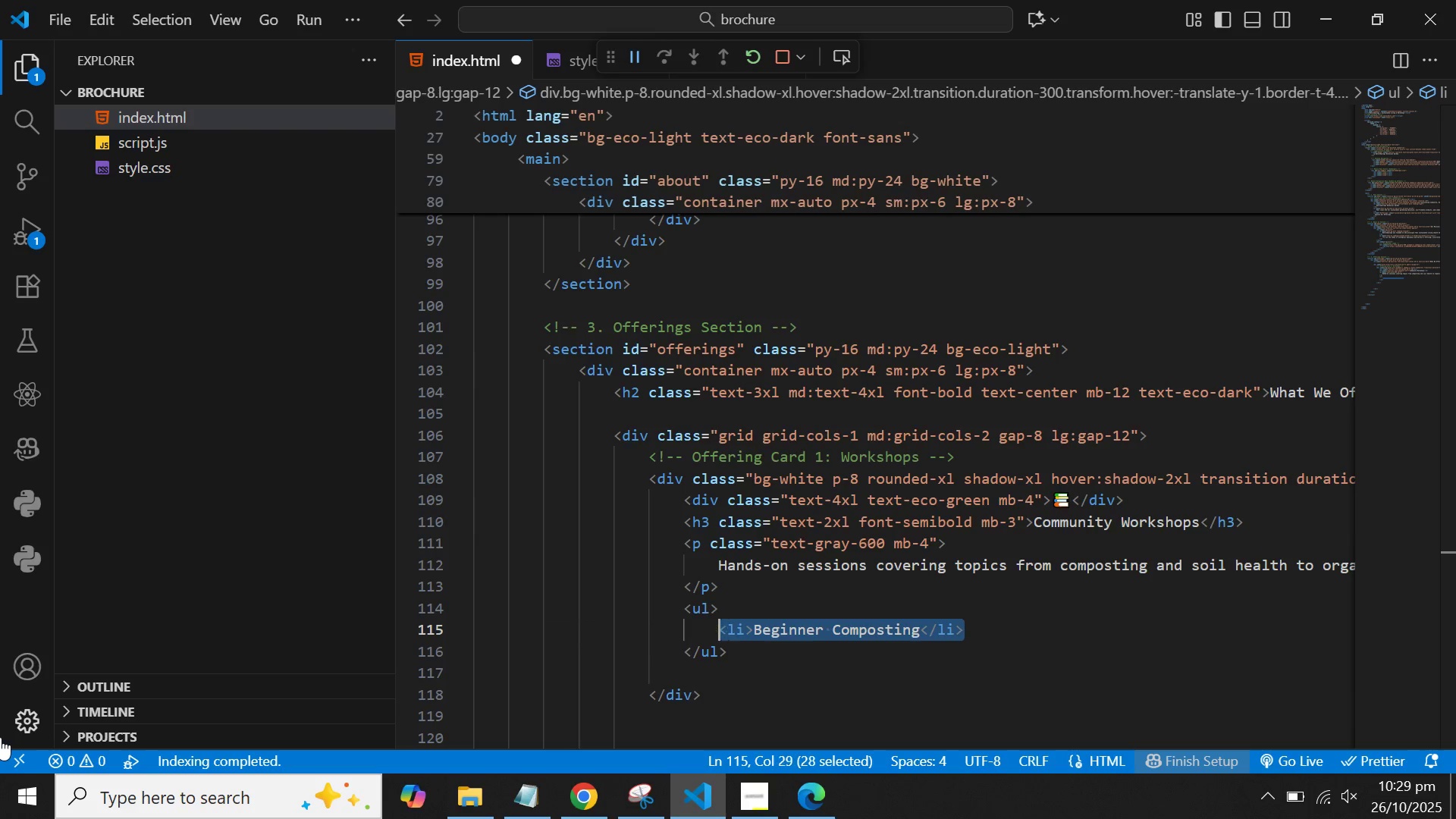 
key(Shift+ArrowLeft)
 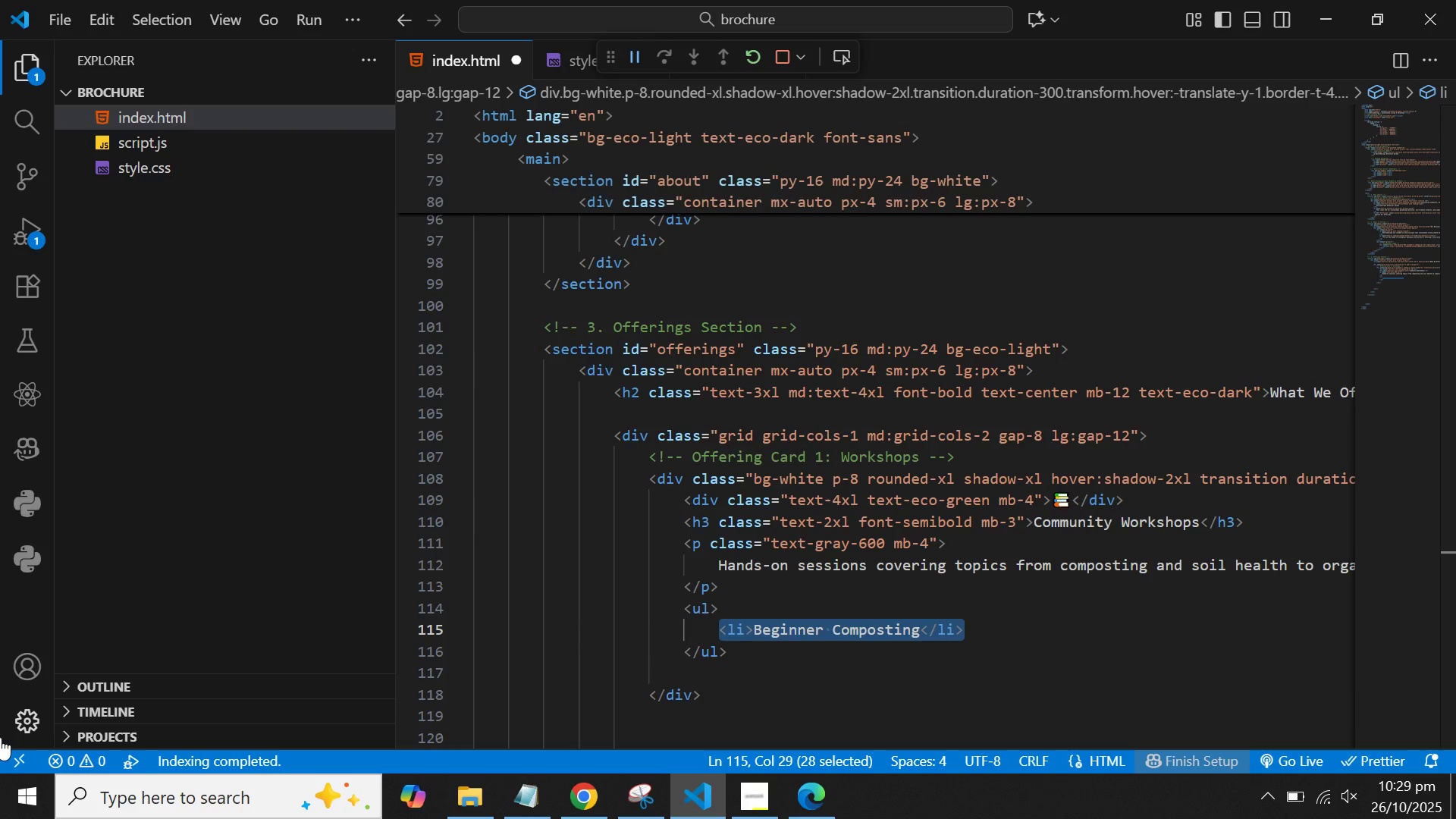 
key(Control+C)
 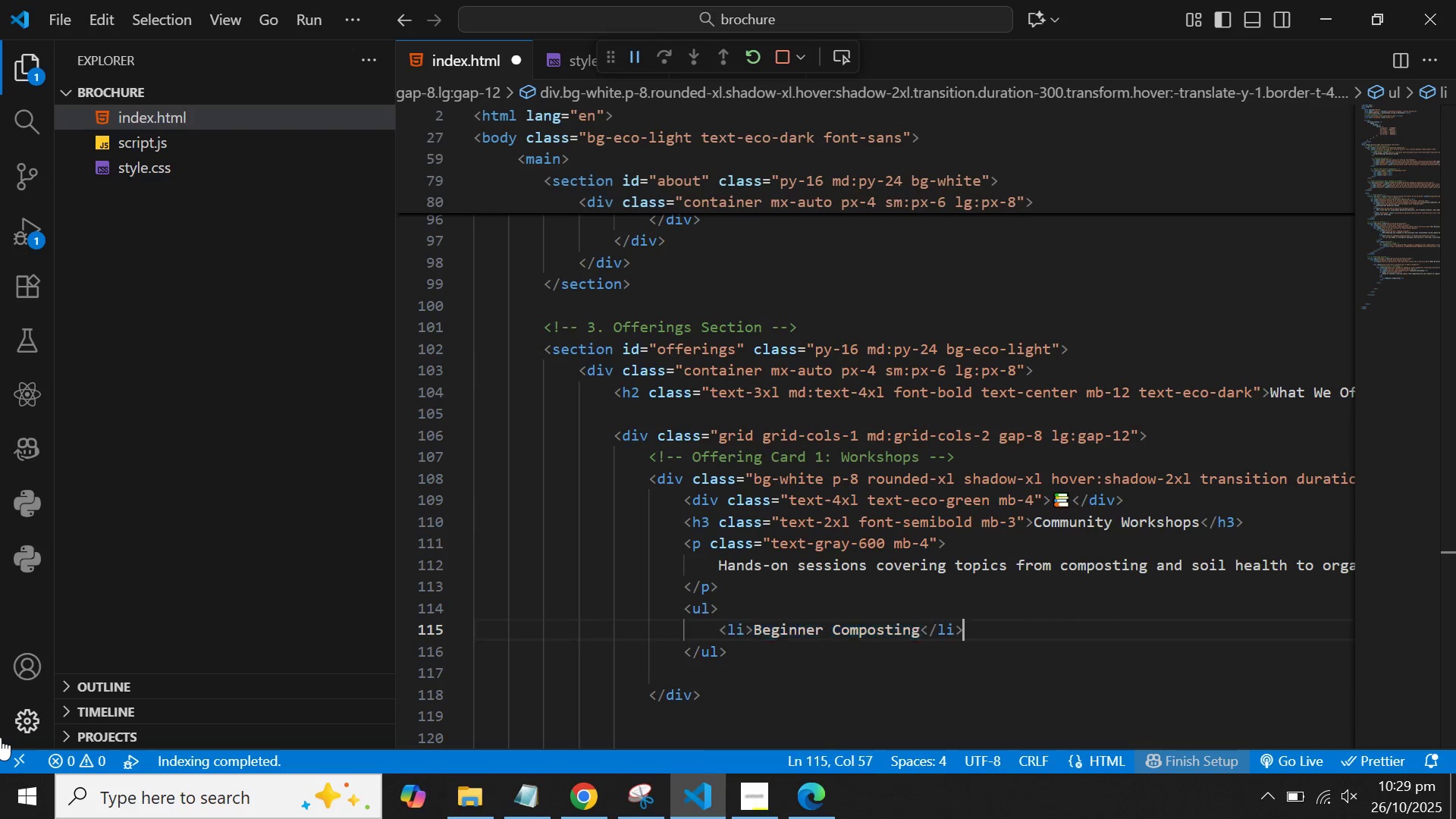 
key(ArrowRight)
 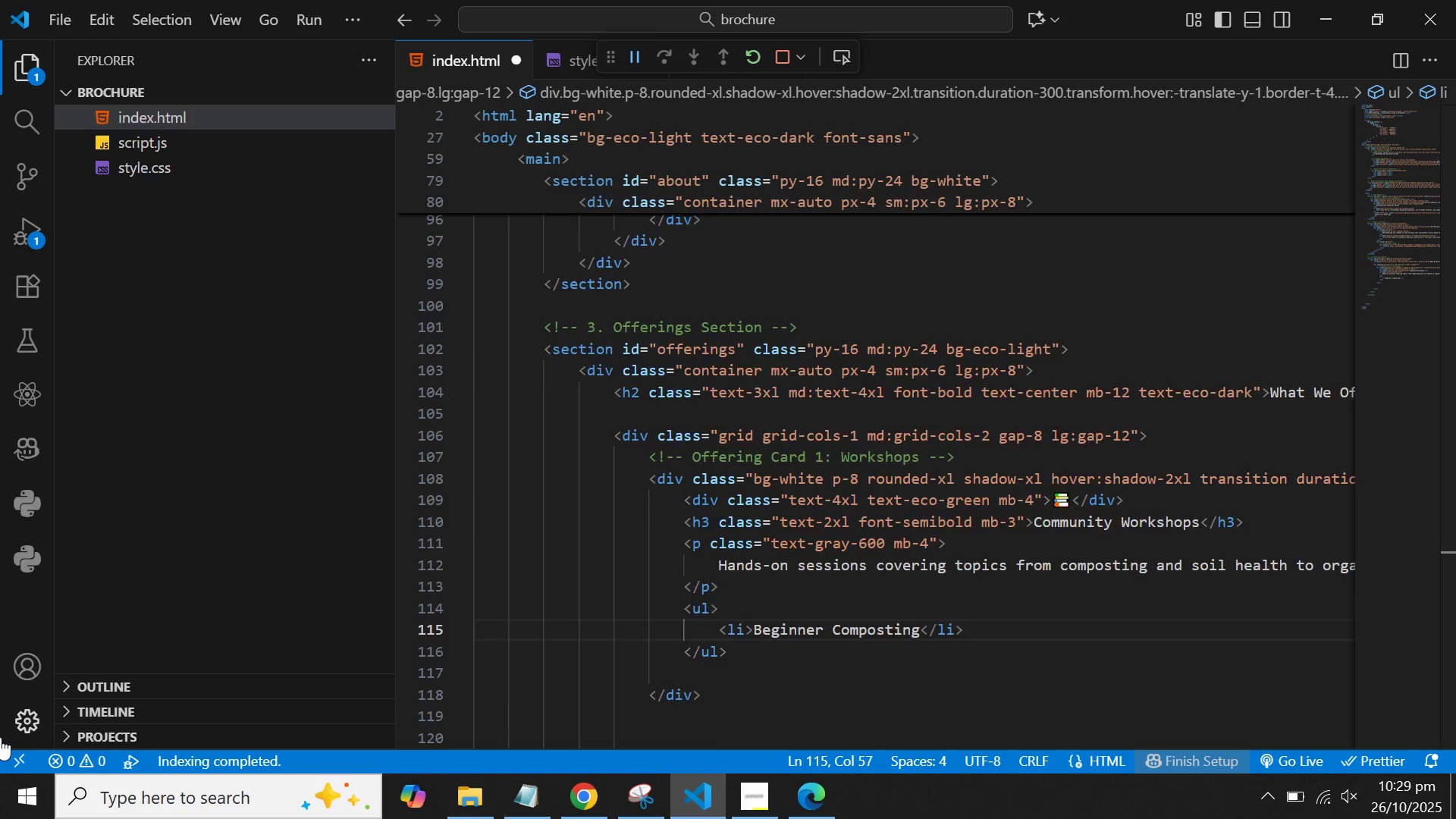 
key(Enter)
 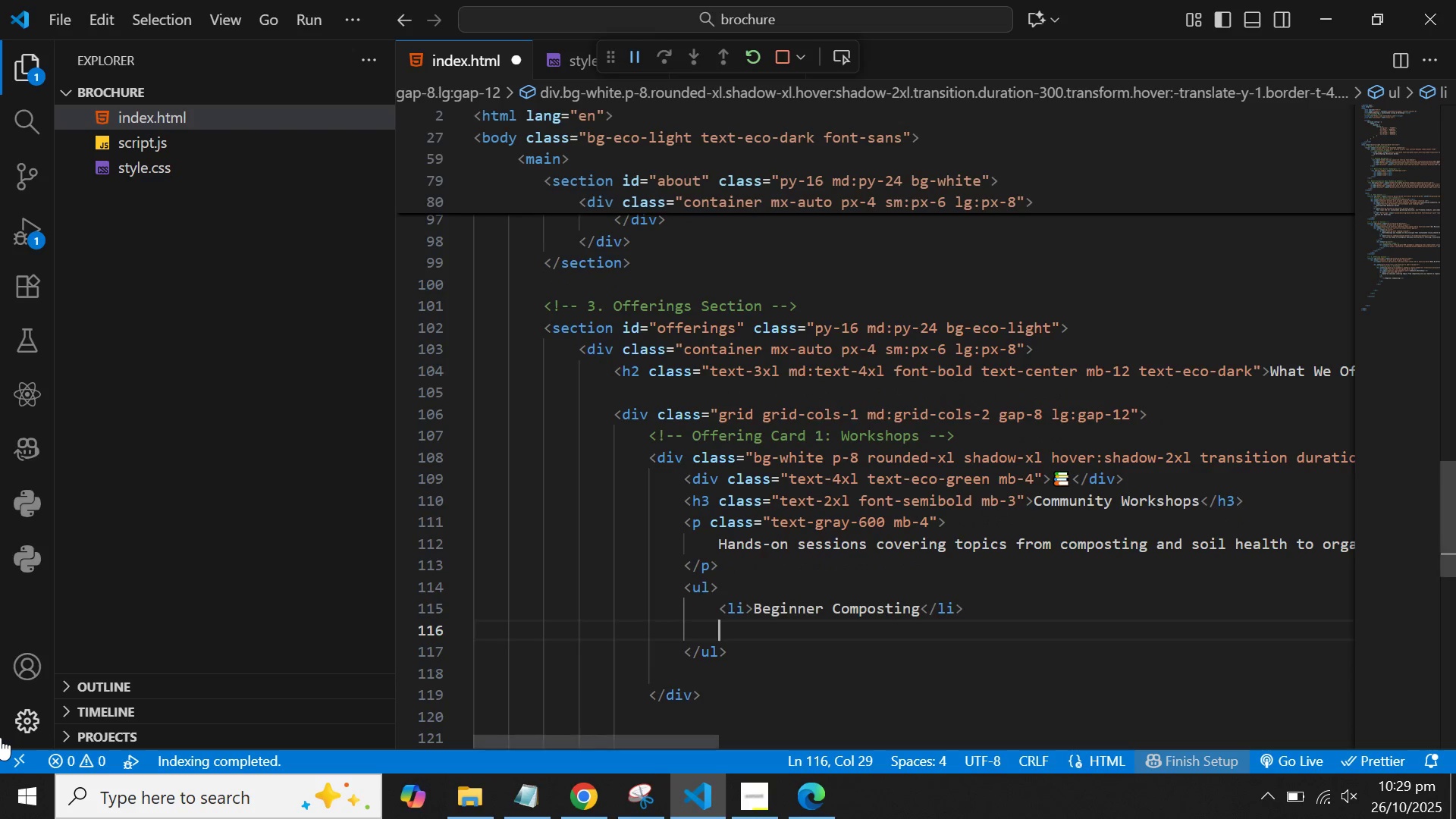 
key(Control+V)
 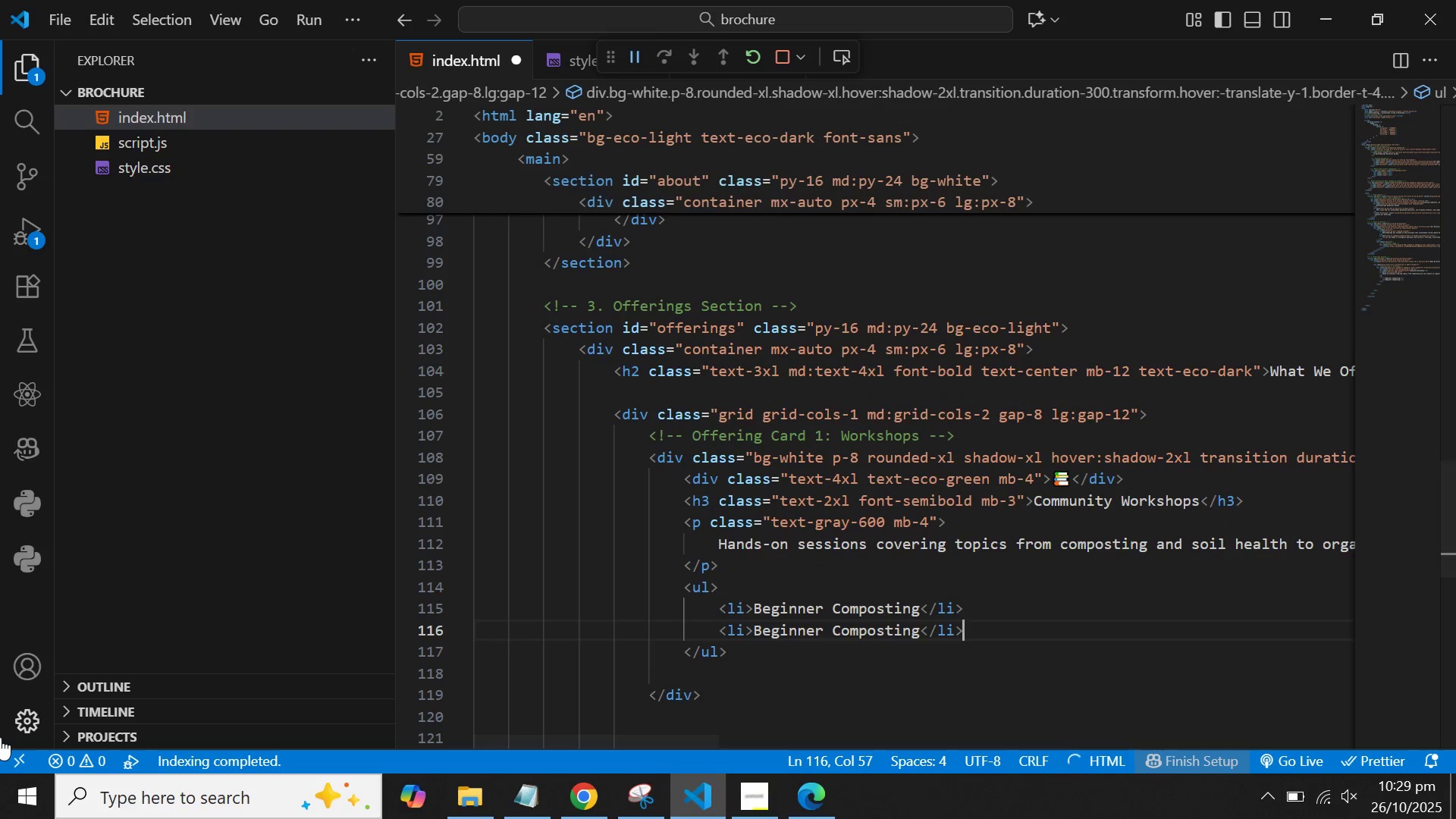 
key(ArrowLeft)
 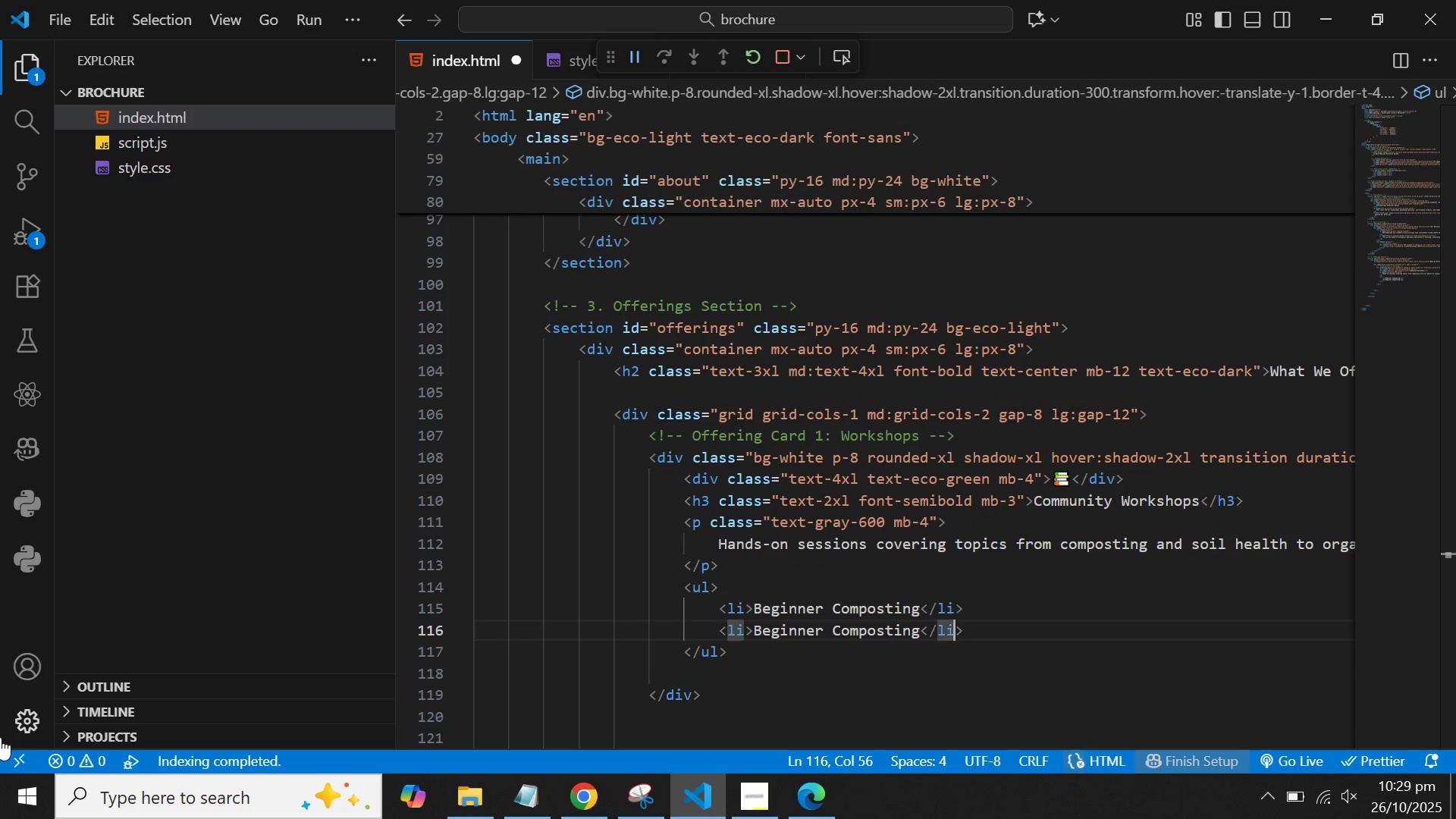 
key(ArrowLeft)
 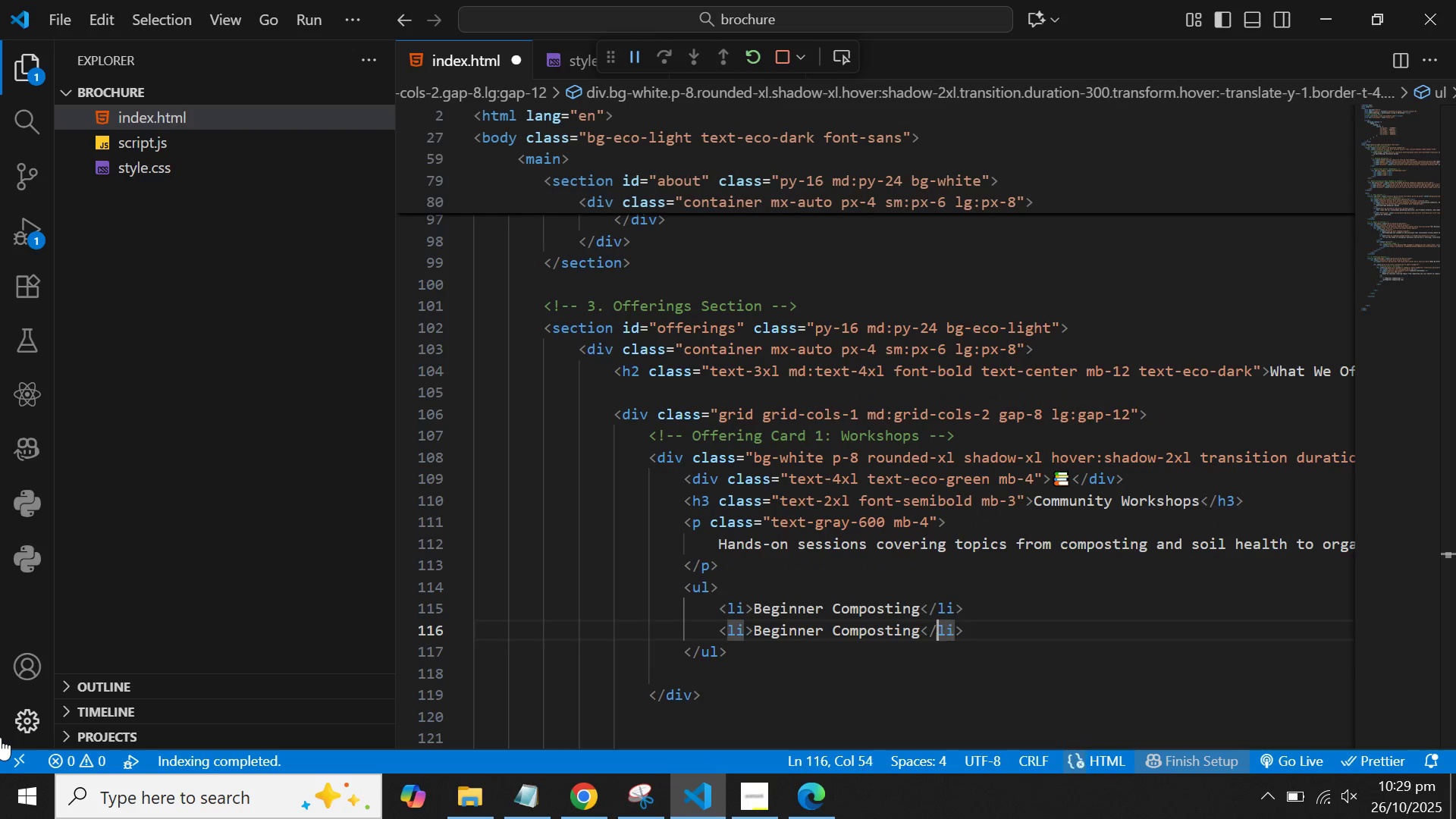 
key(ArrowLeft)
 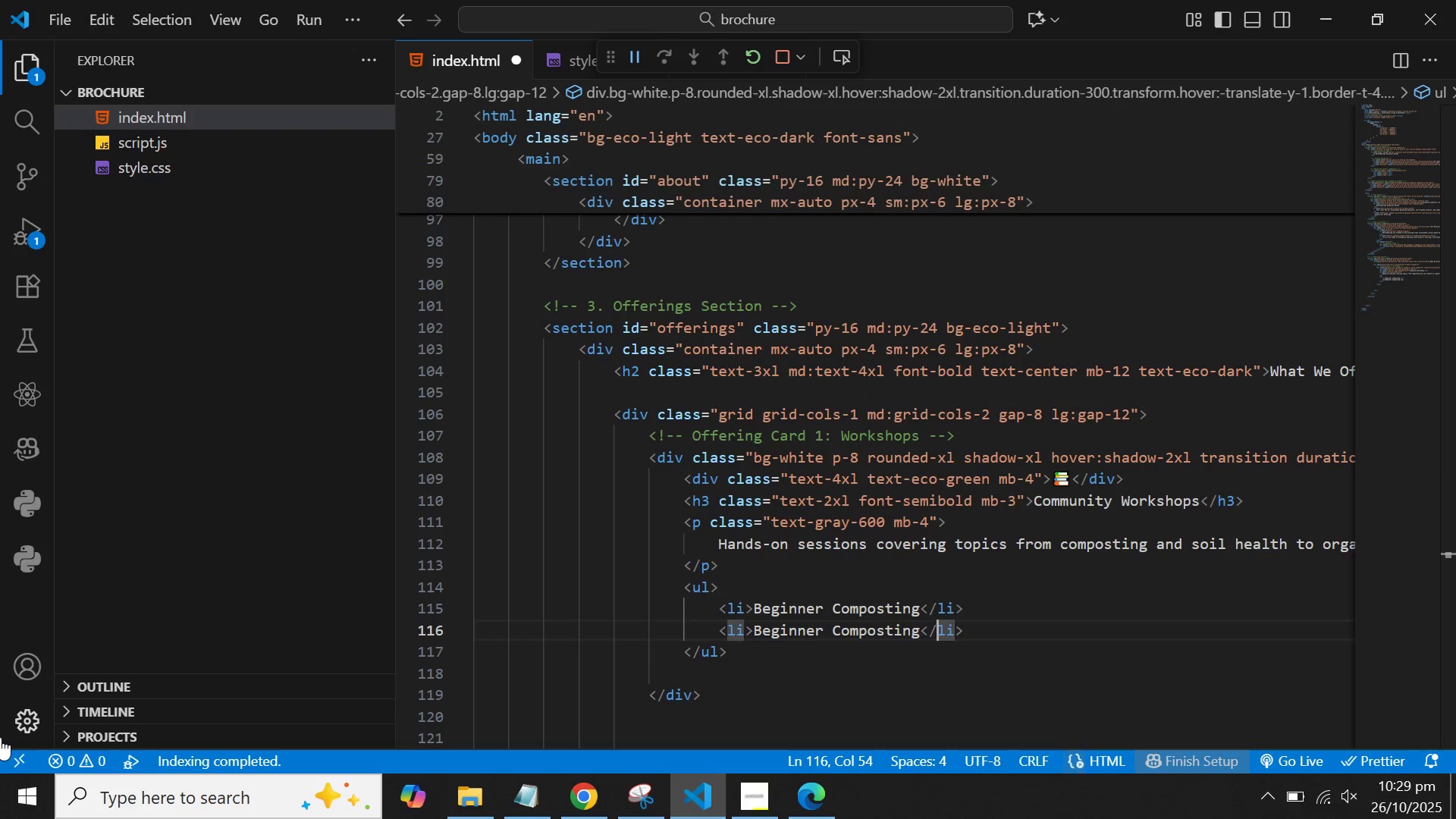 
key(ArrowLeft)
 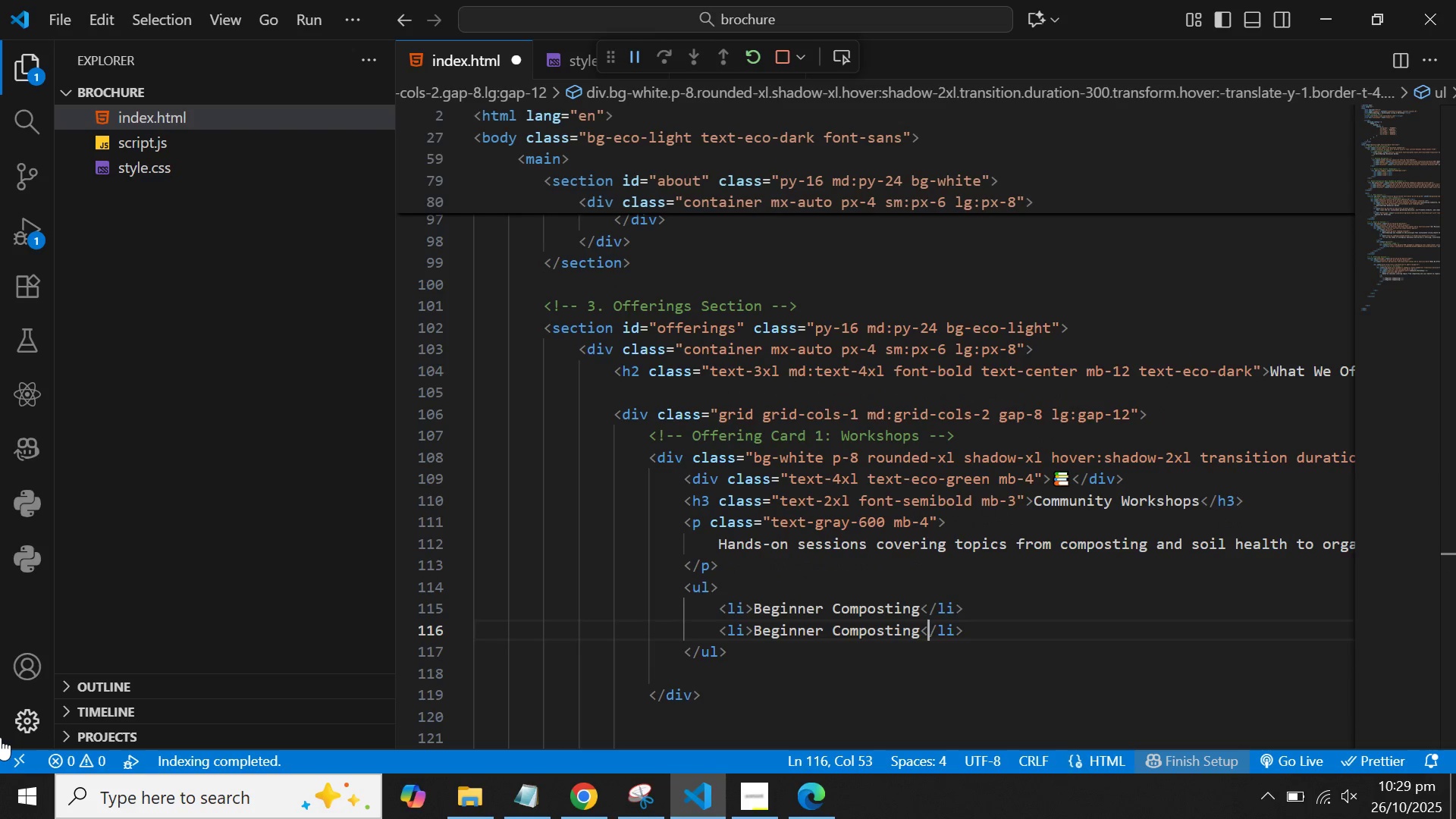 
key(ArrowLeft)
 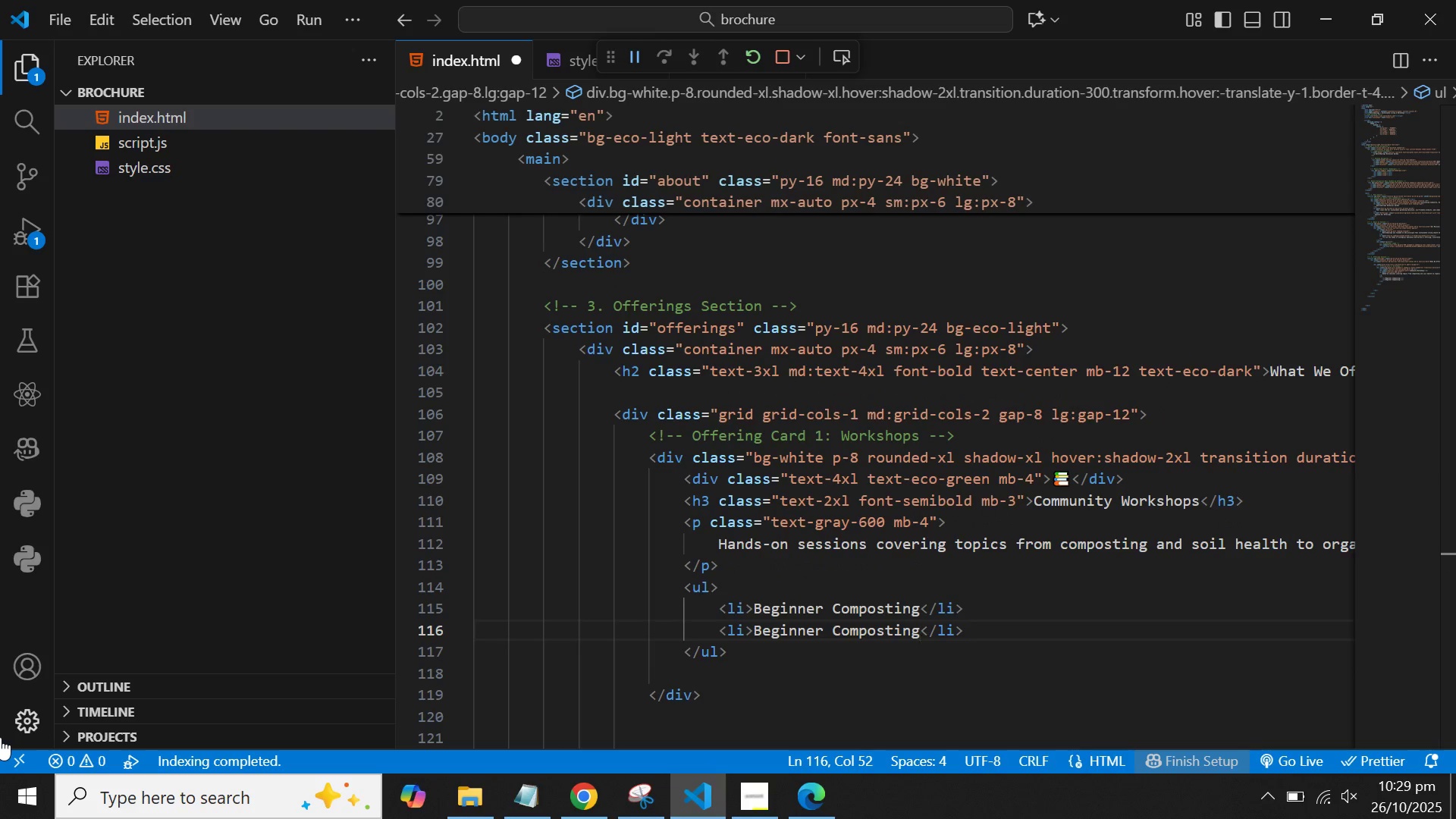 
hold_key(key=Backspace, duration=0.75)
 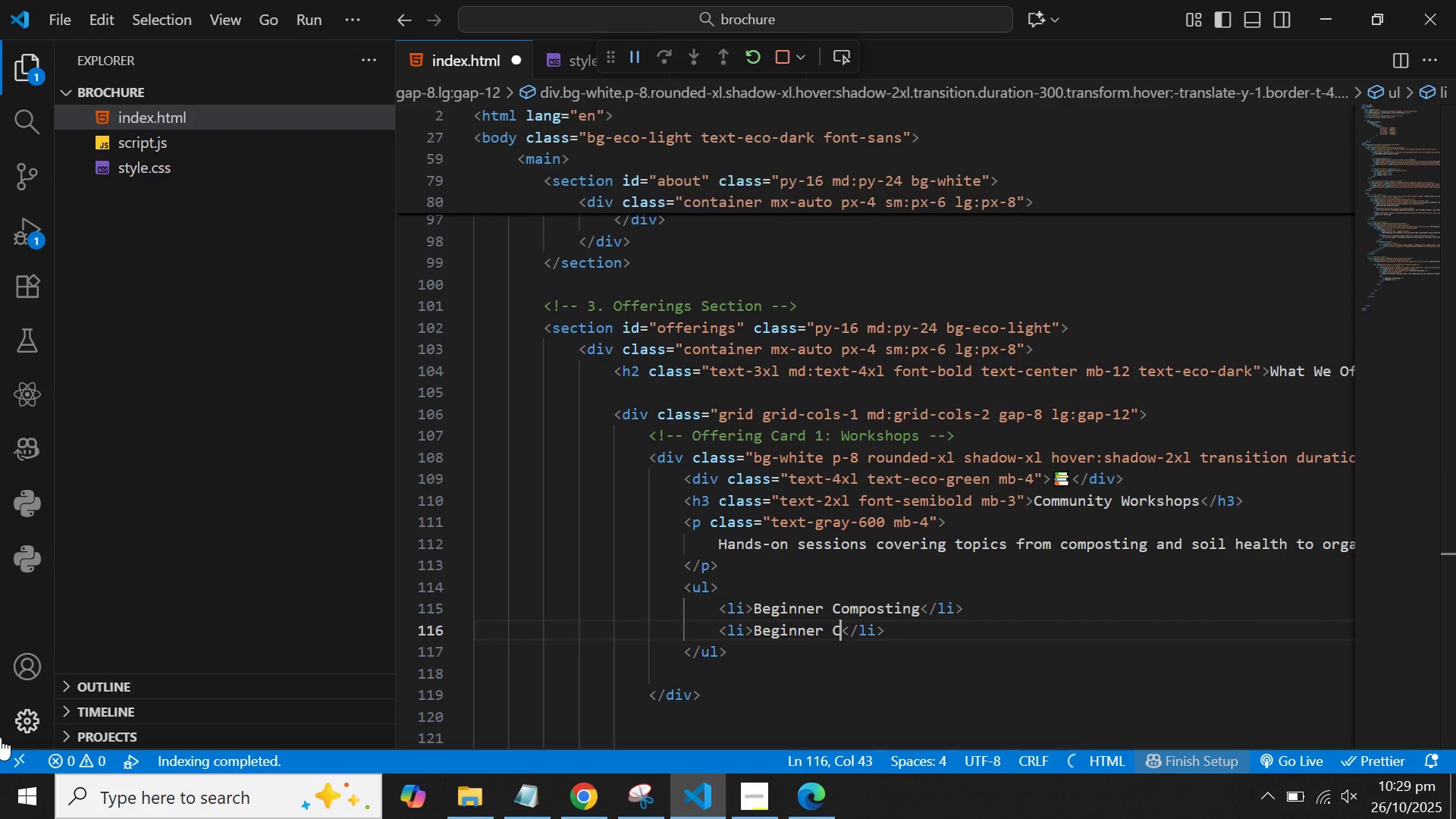 
key(Backspace)
key(Backspace)
key(Backspace)
key(Backspace)
key(Backspace)
key(Backspace)
key(Backspace)
key(Backspace)
key(Backspace)
key(Backspace)
type(Urban Farming Basics)
 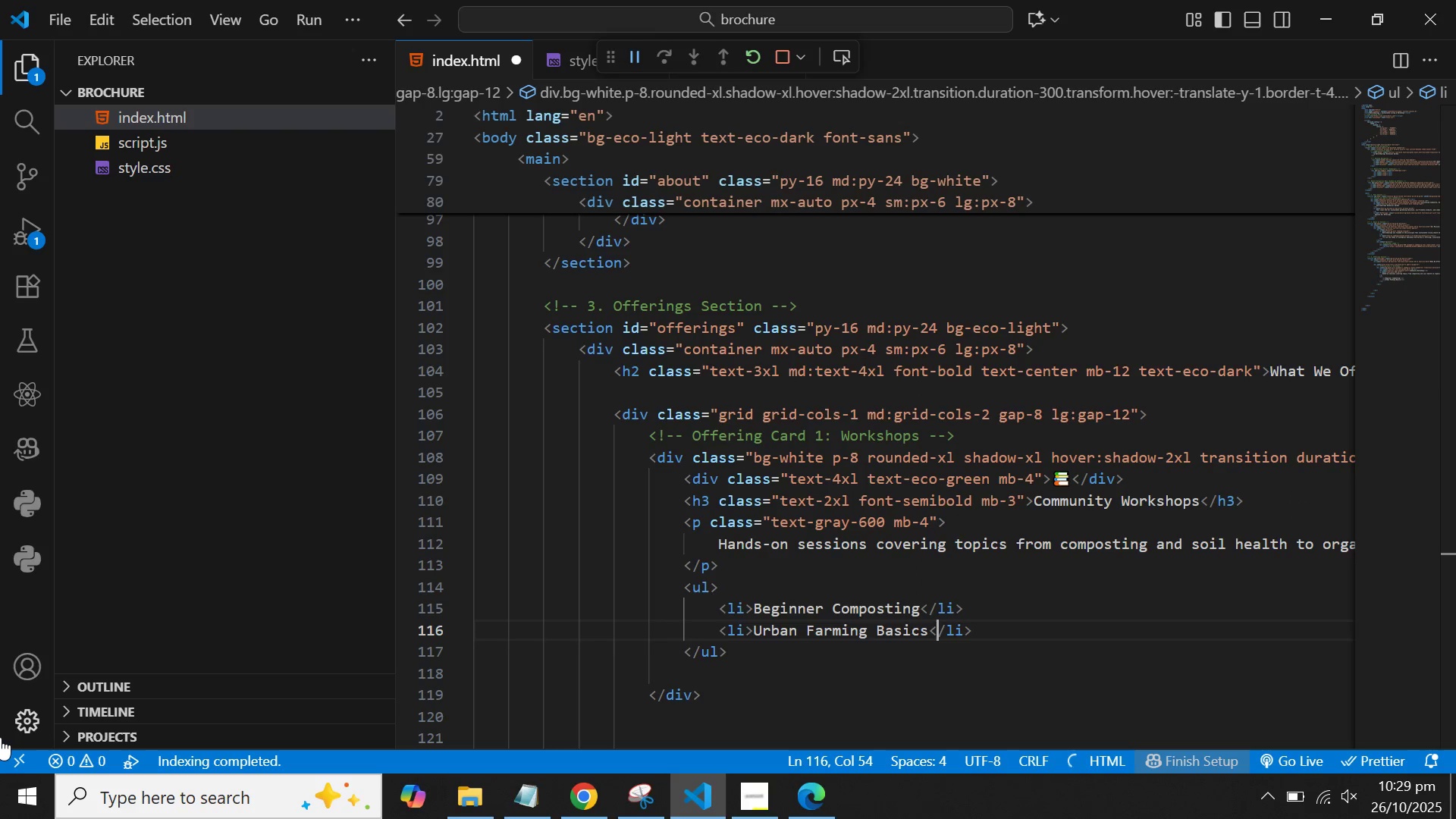 
 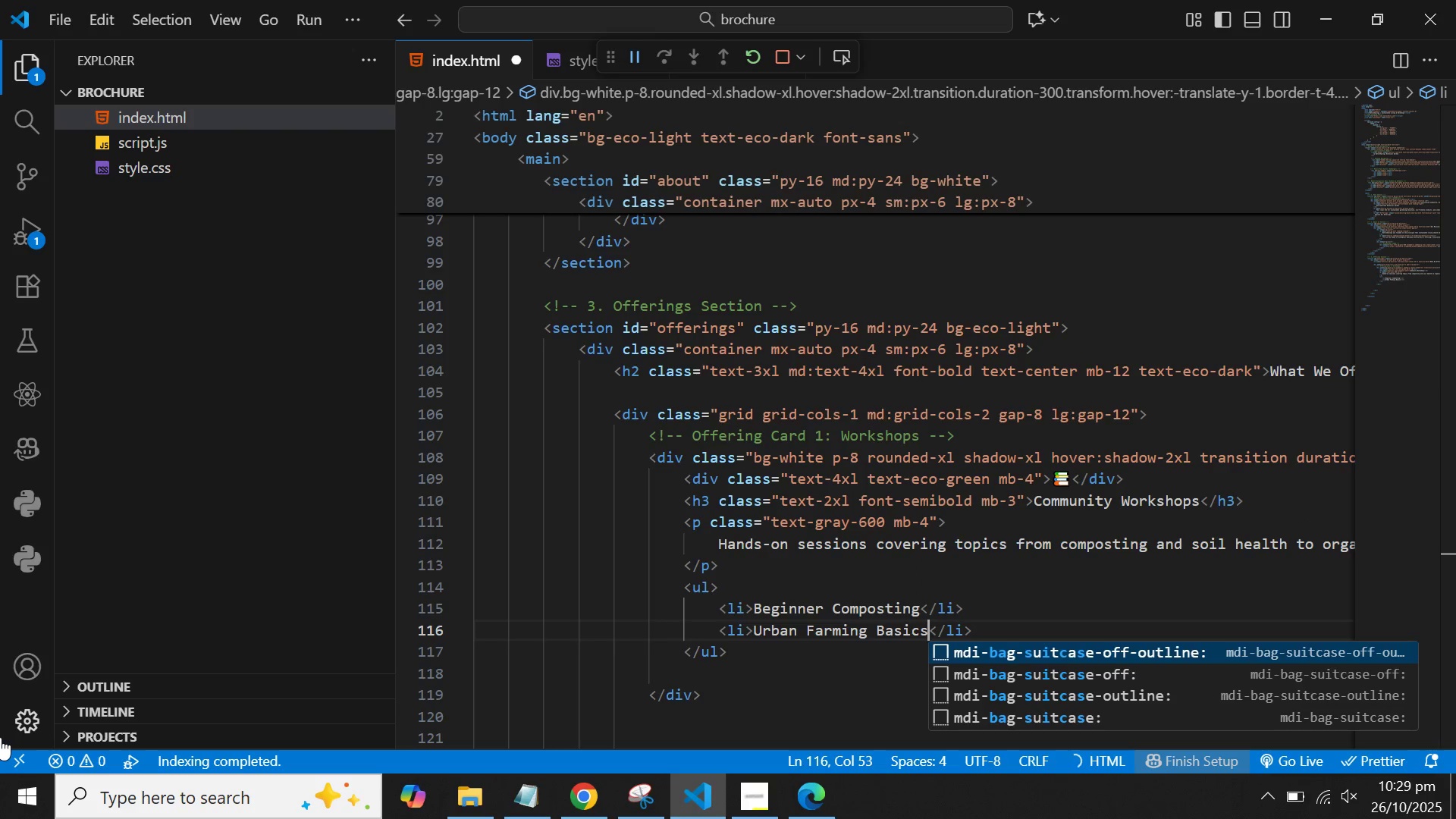 
key(ArrowRight)
 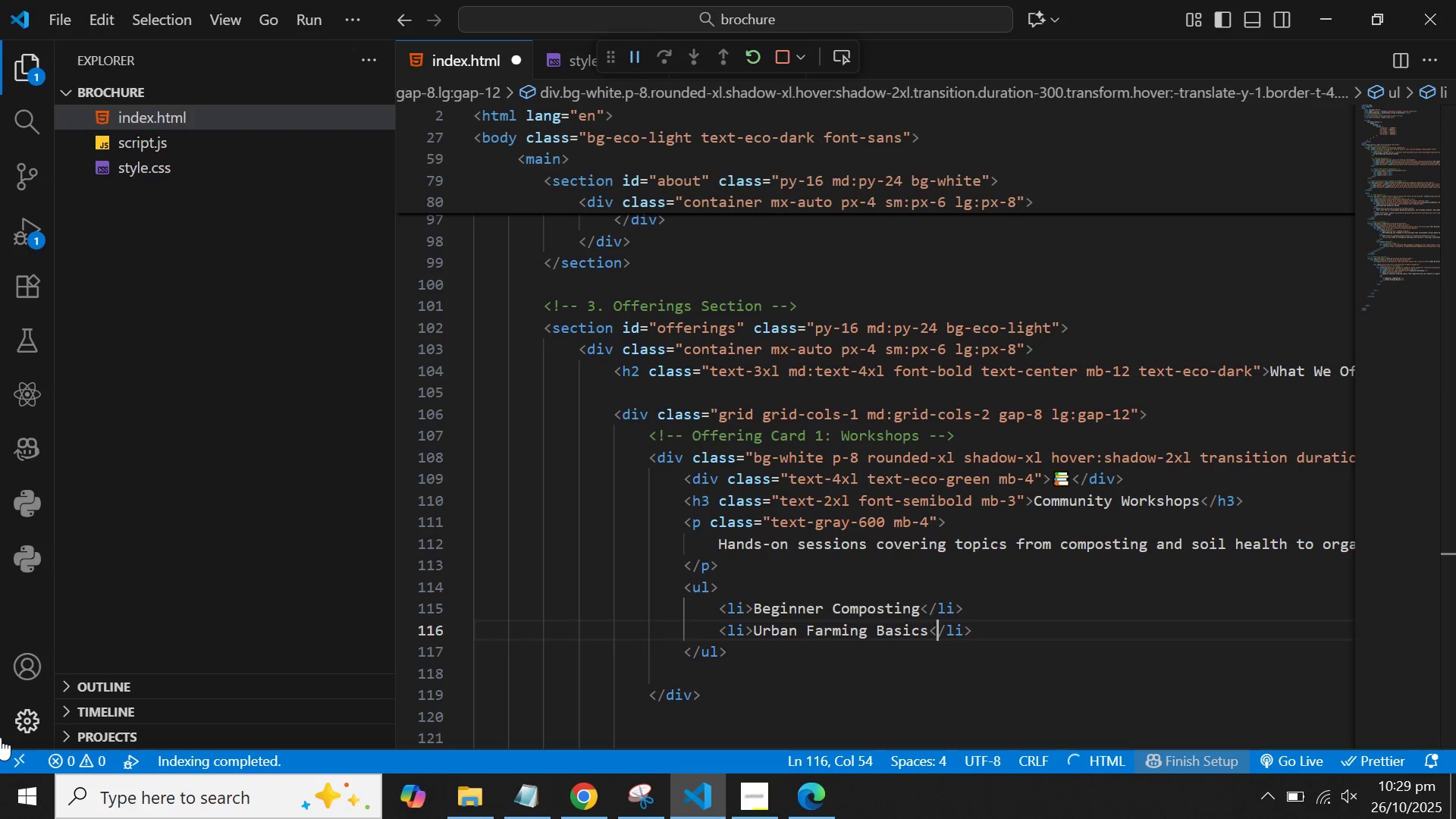 
key(ArrowRight)
 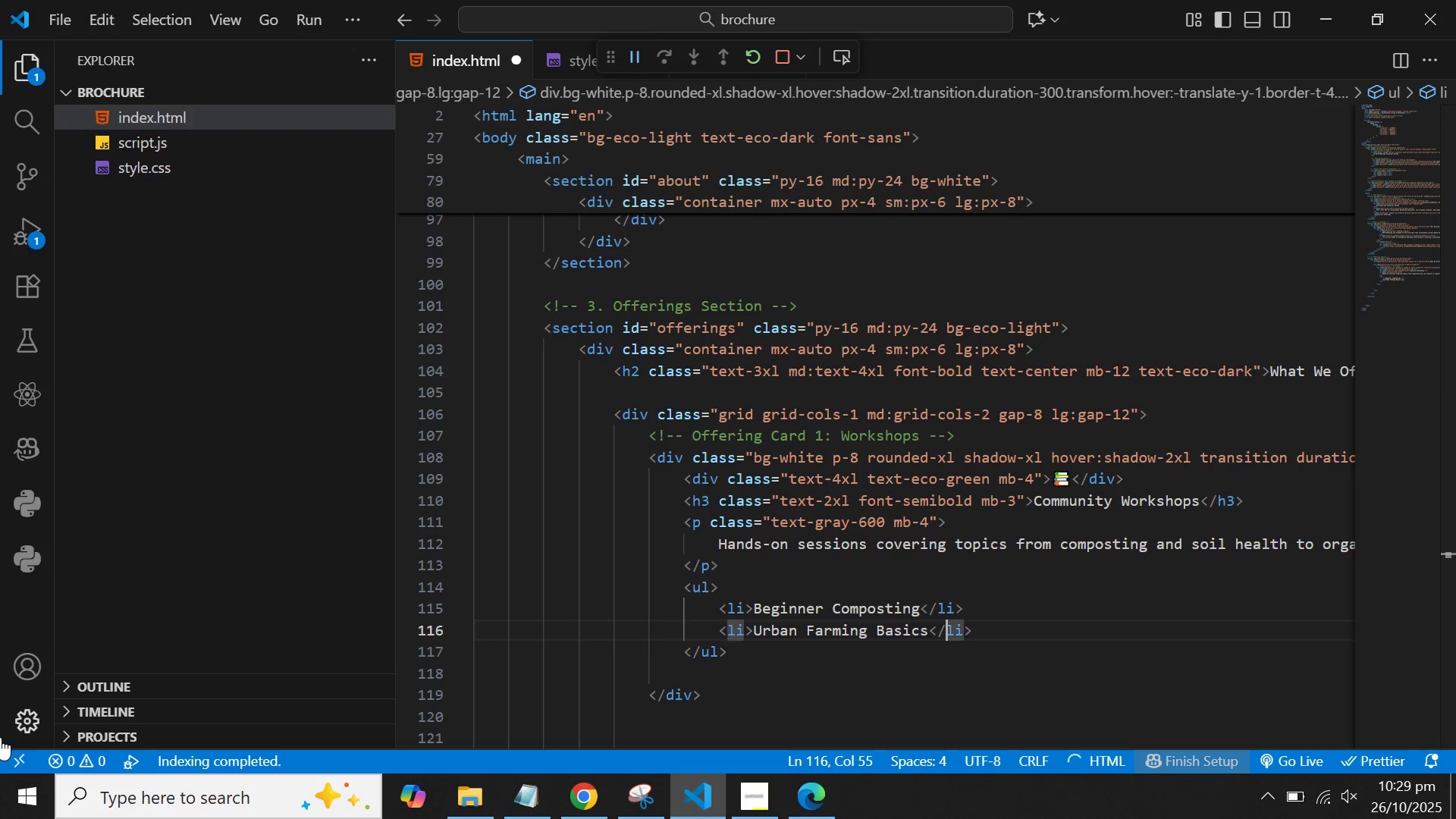 
key(ArrowRight)
 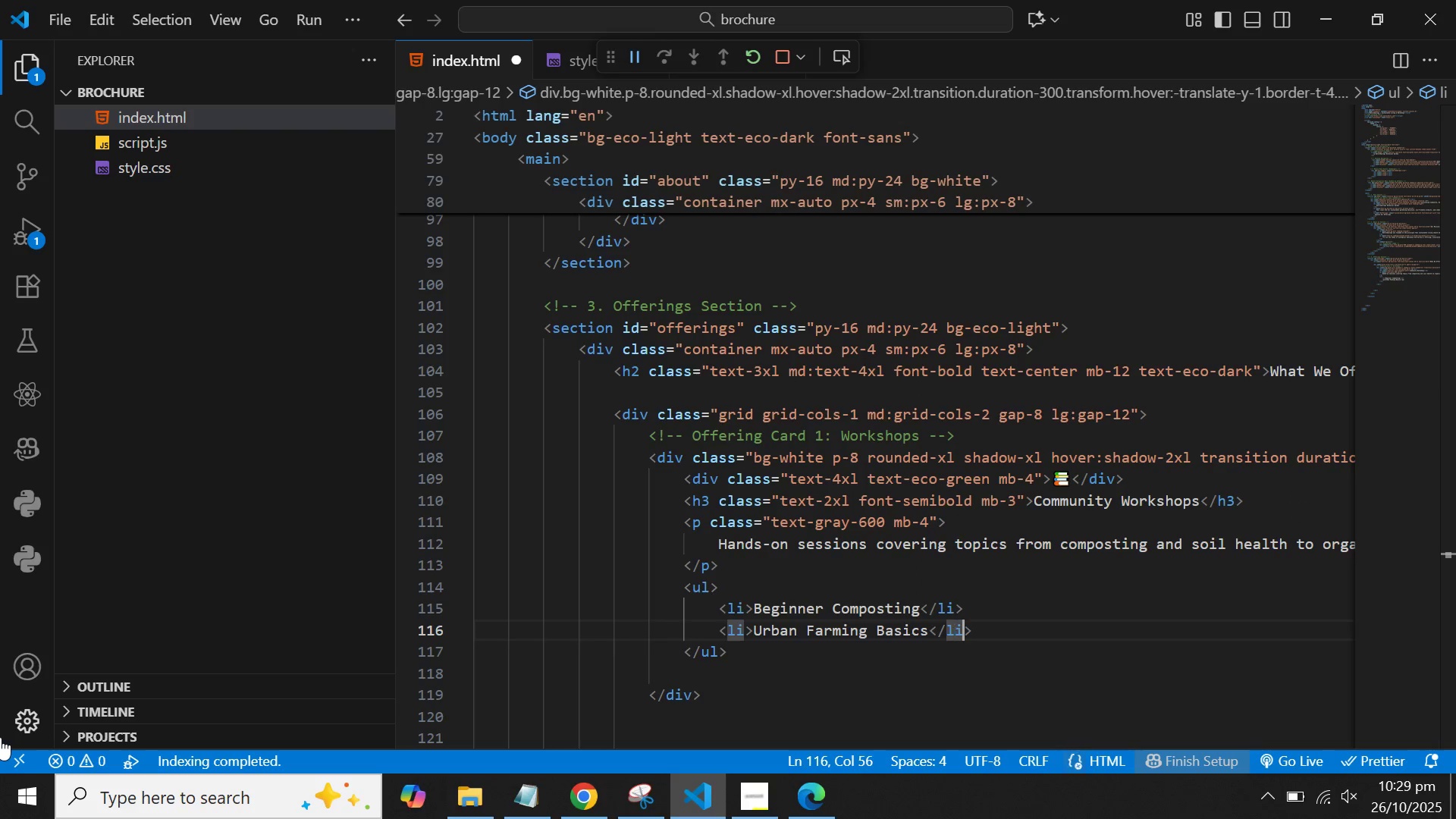 
key(ArrowRight)
 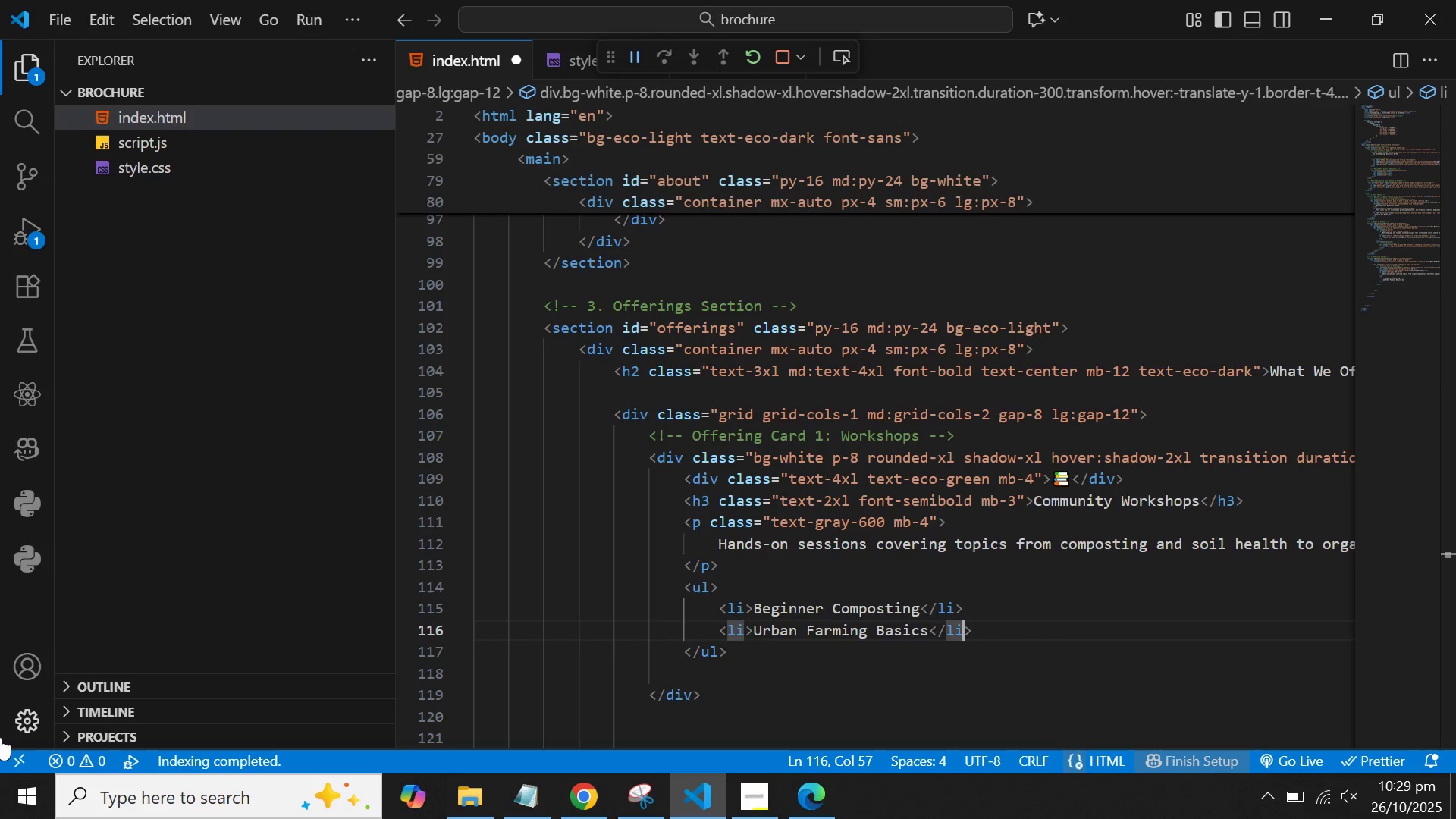 
key(ArrowRight)
 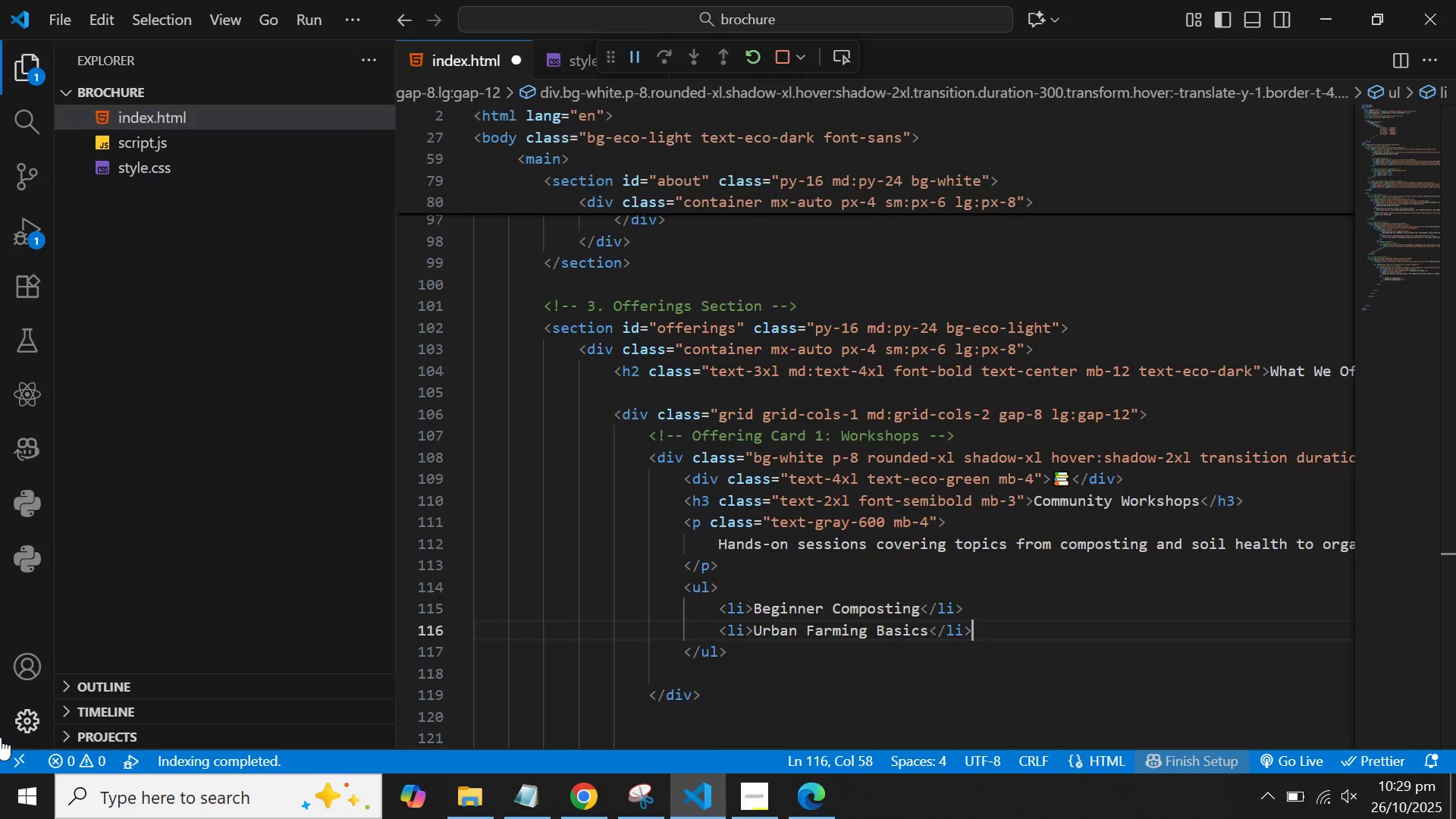 
key(Enter)
 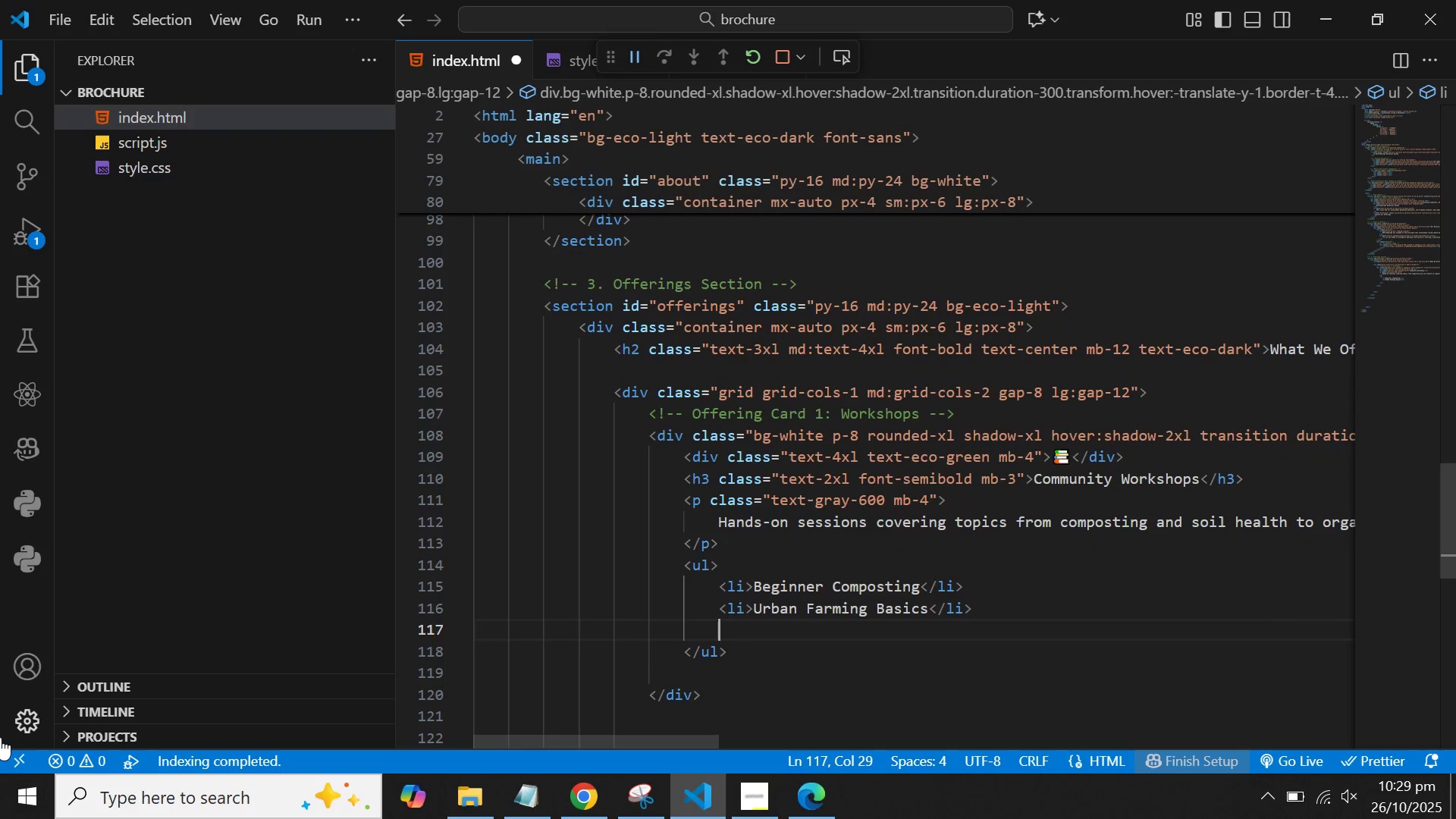 
key(Control+C)
 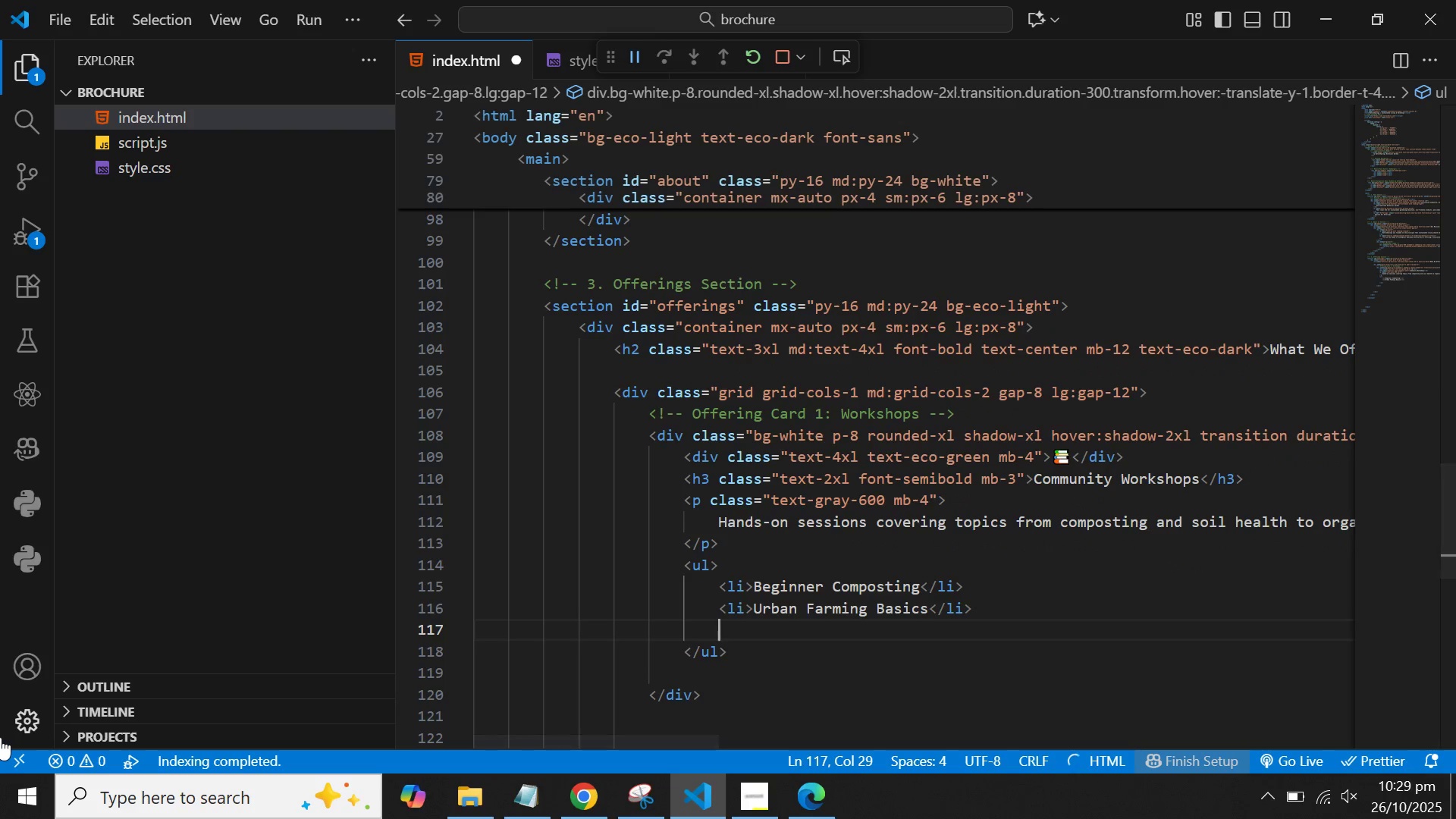 
key(Control+V)
 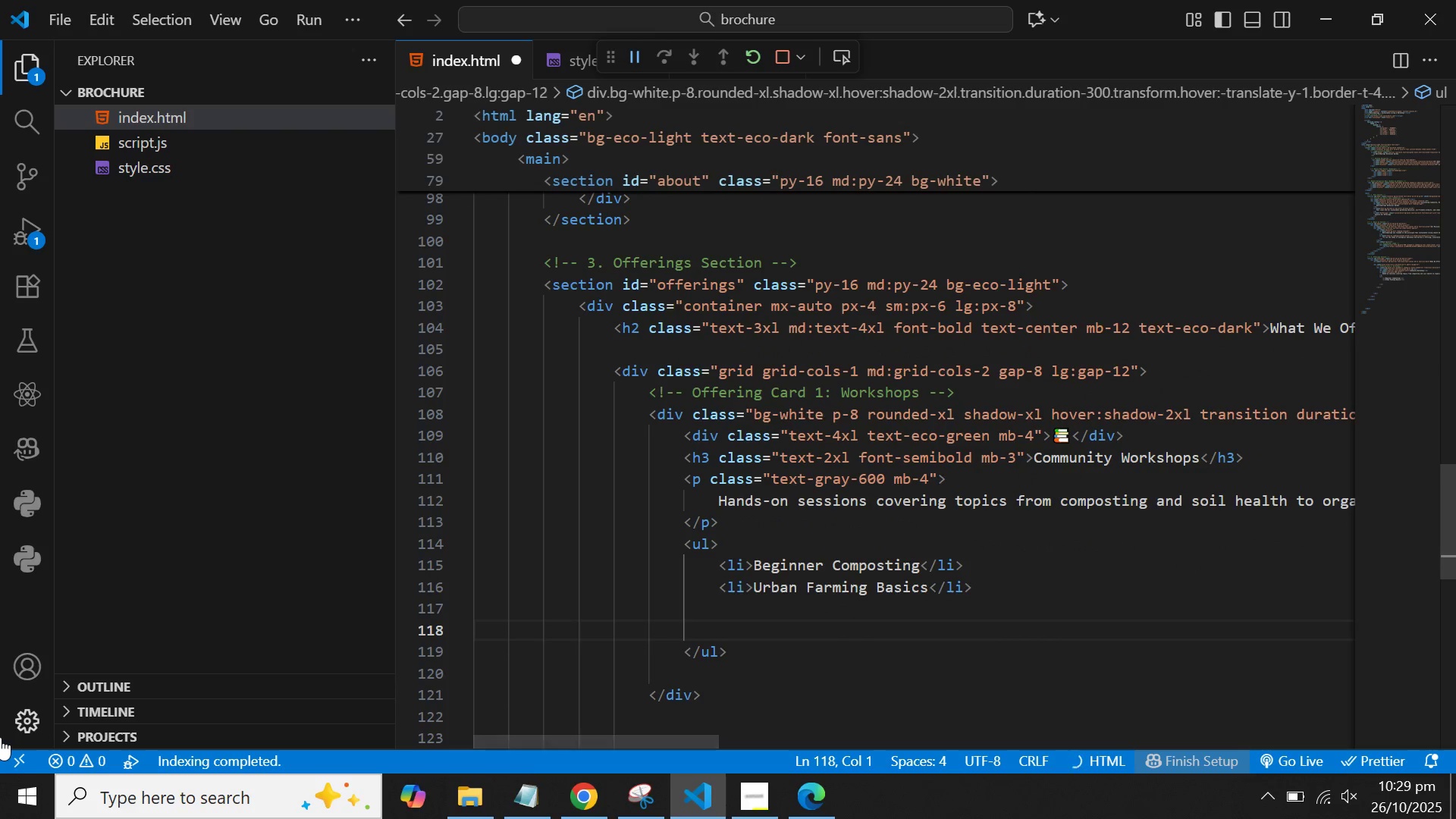 
key(Backspace)
 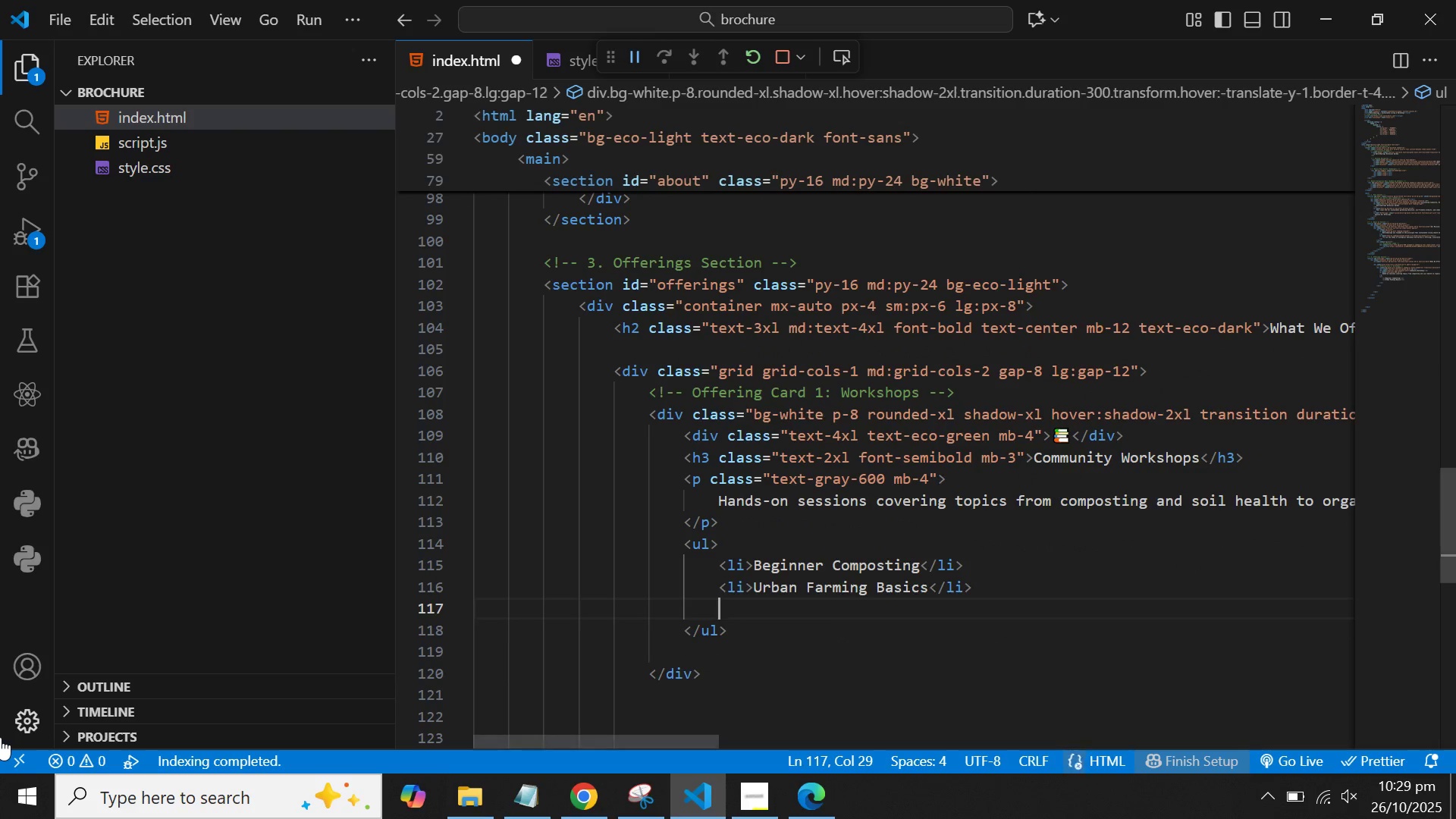 
key(Backspace)
 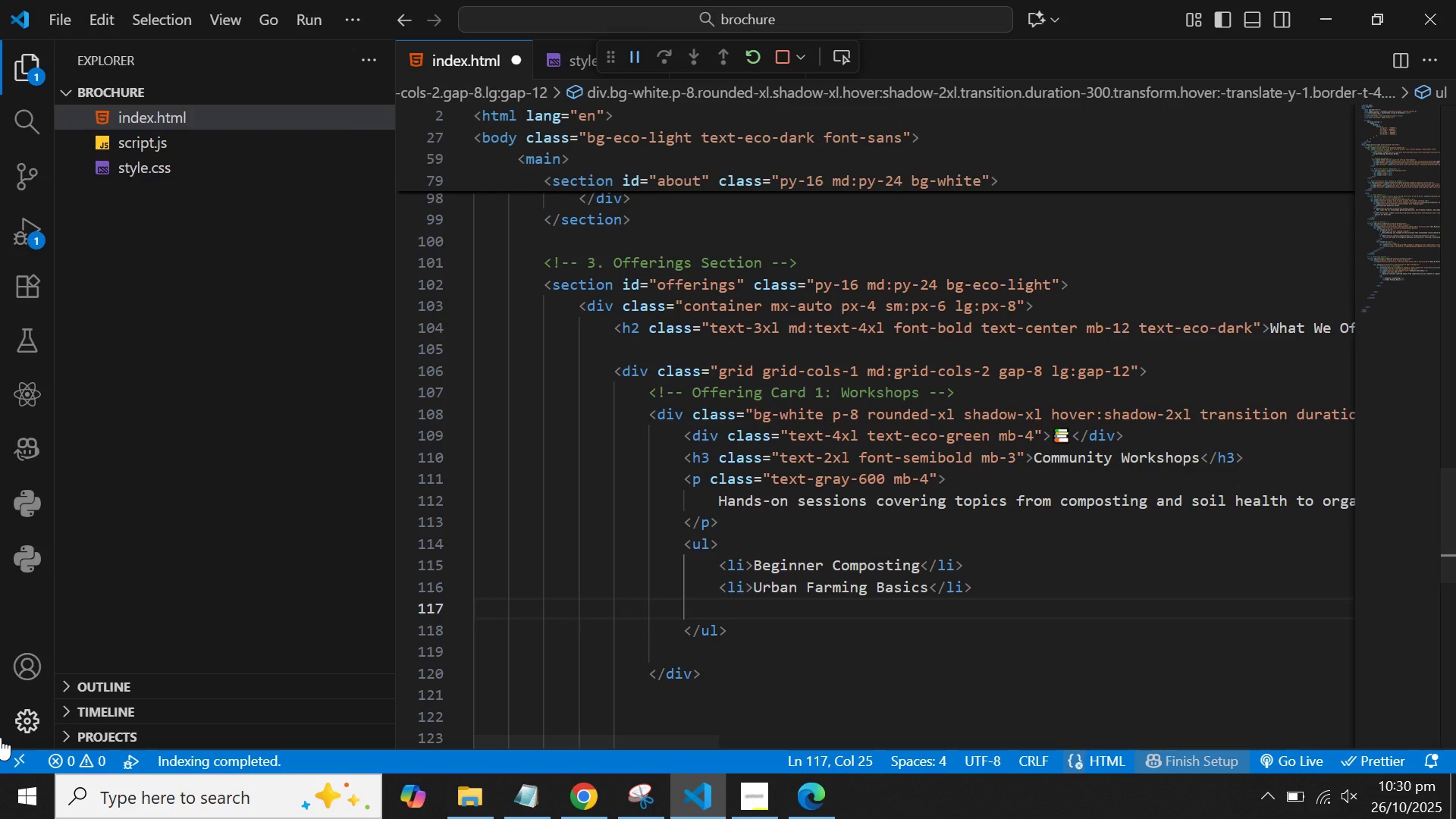 
key(Backspace)
 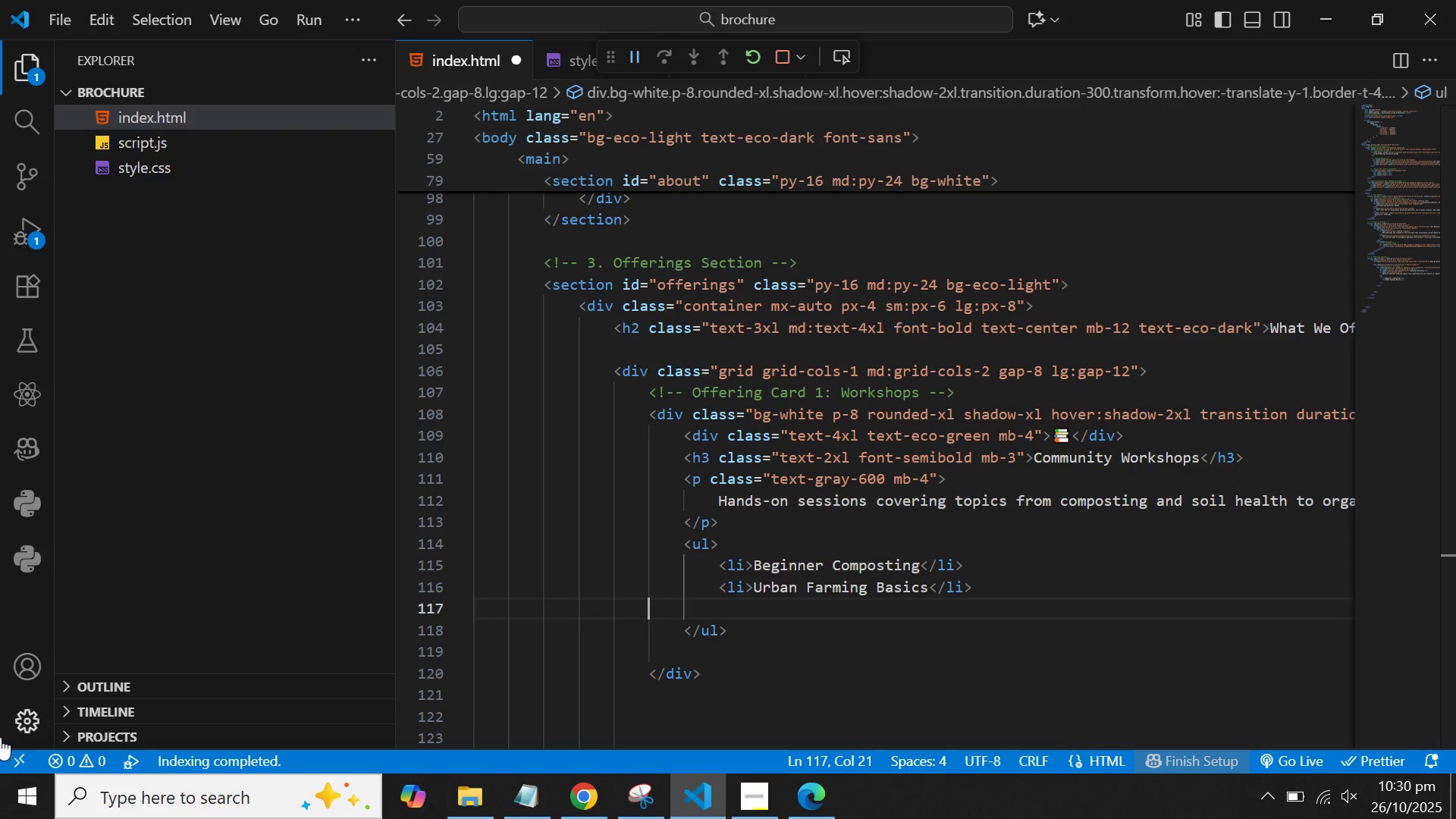 
key(Backspace)
 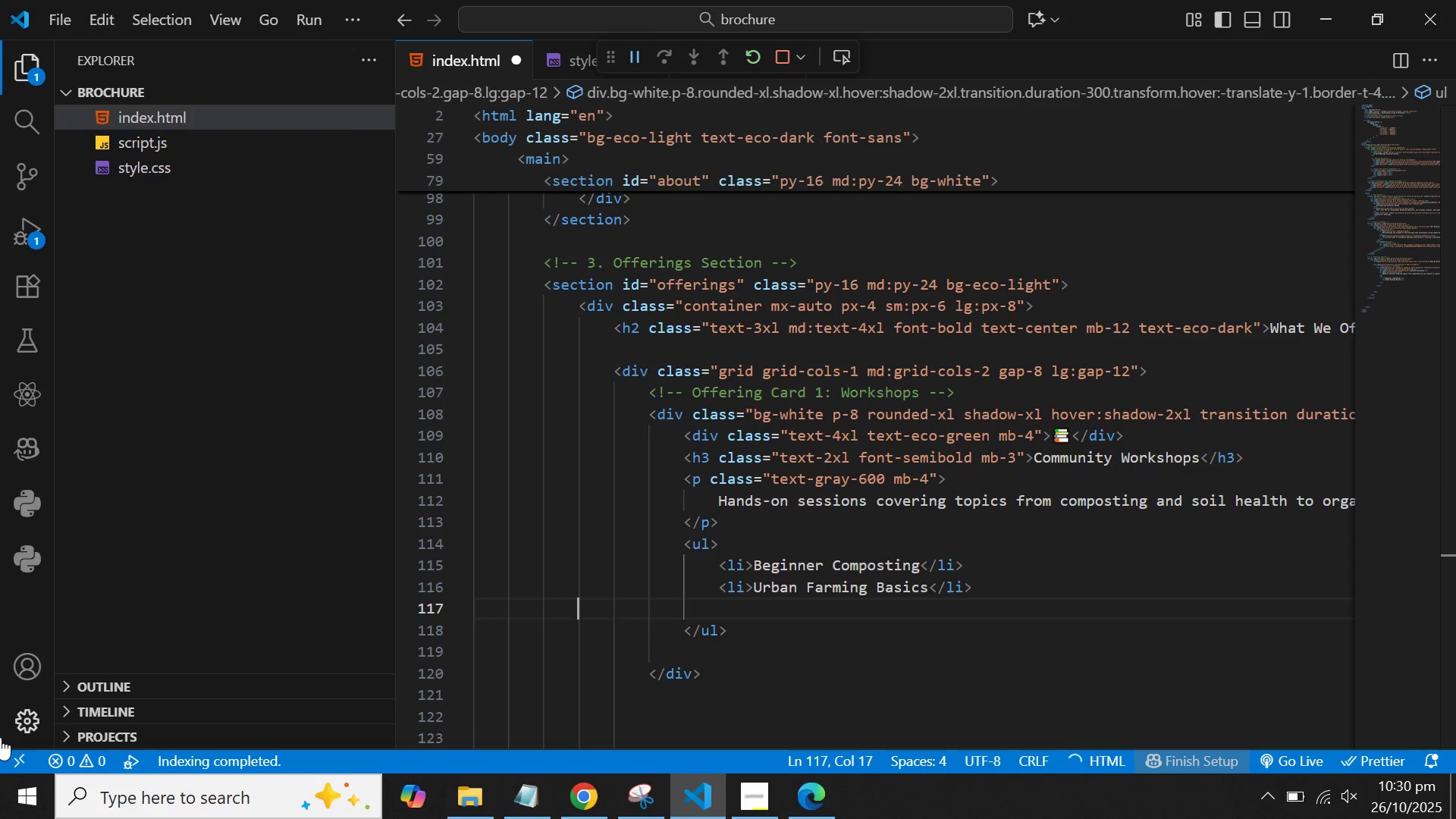 
key(Backspace)
 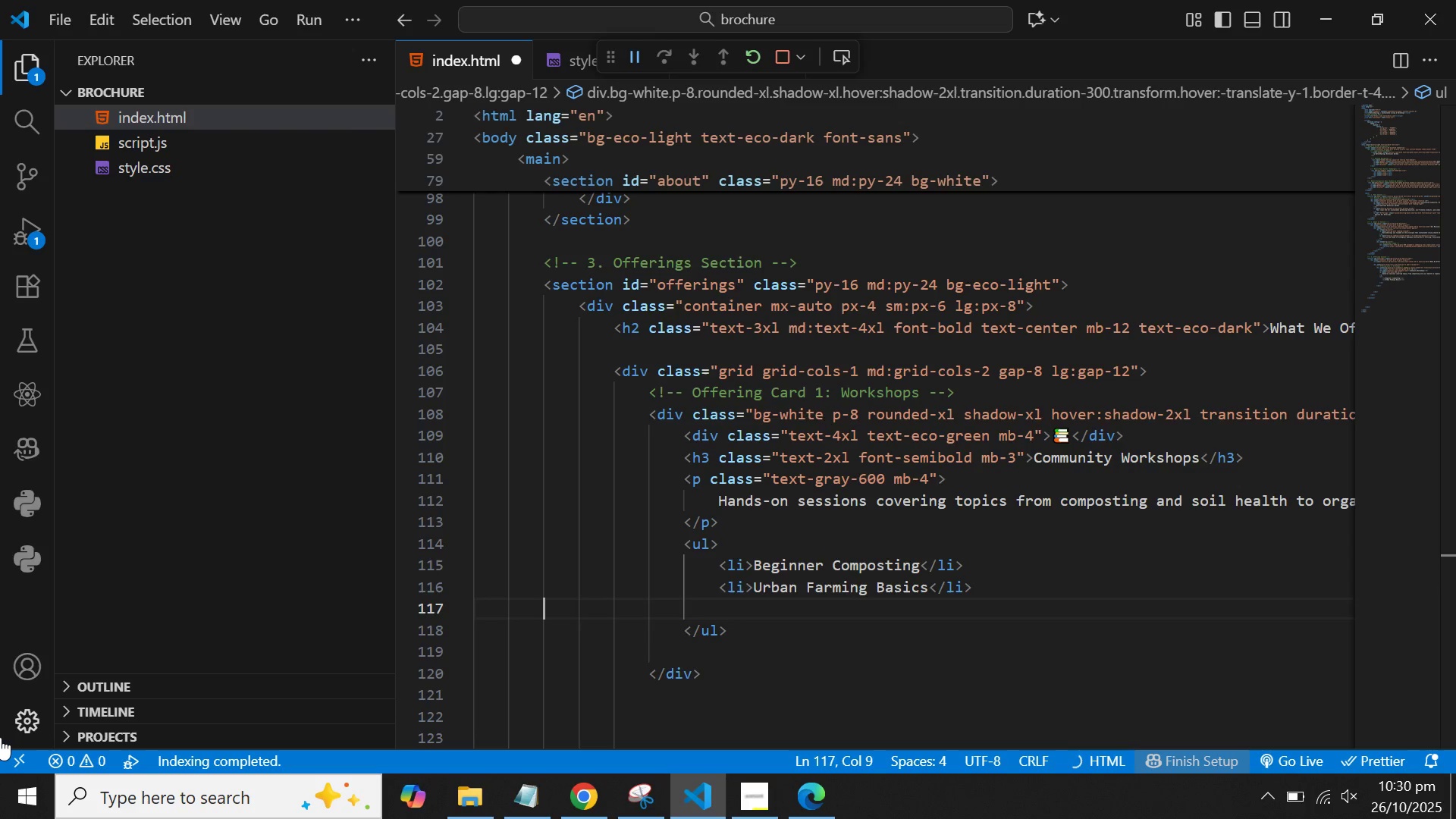 
key(Backspace)
 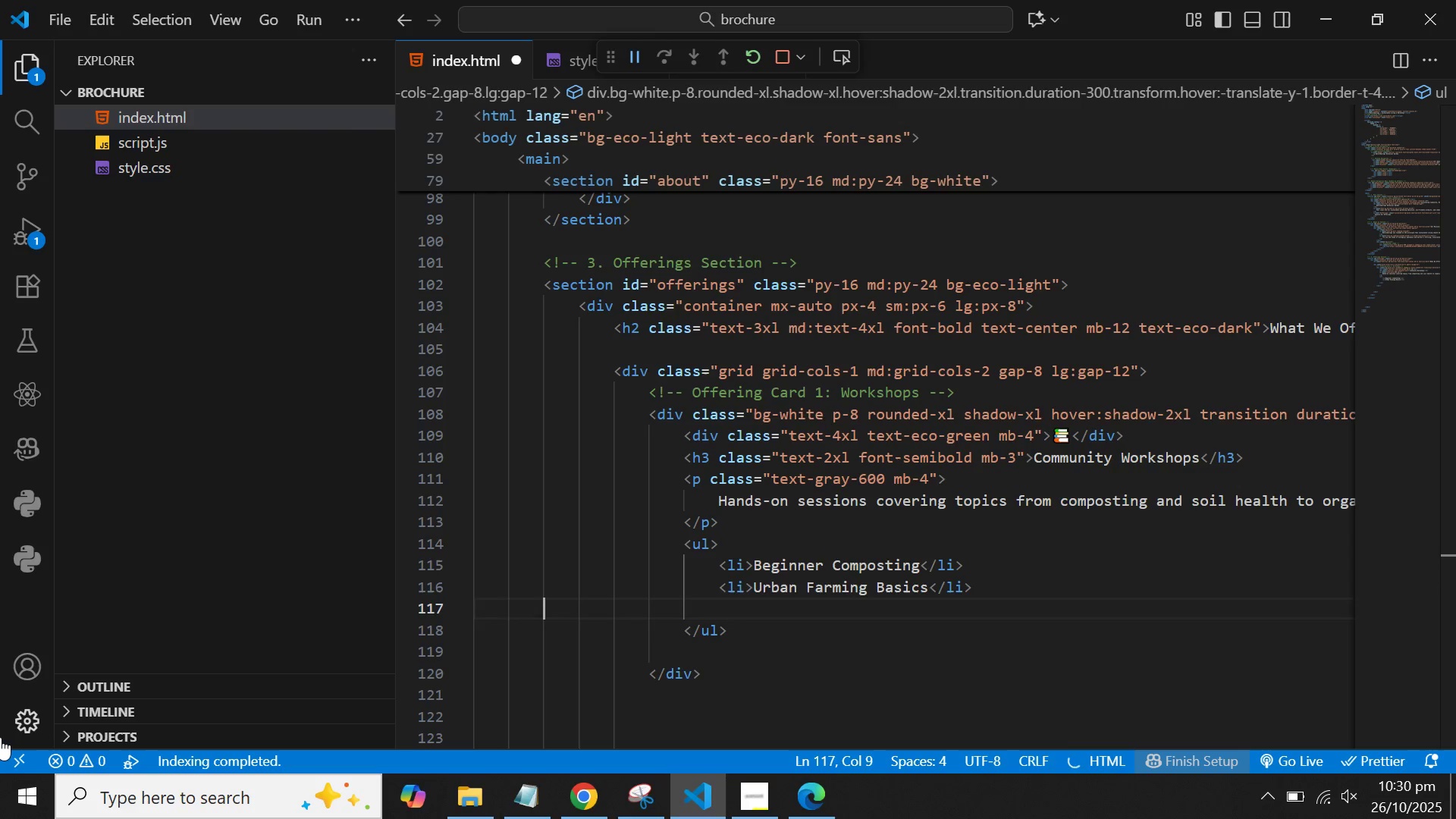 
key(Backspace)
 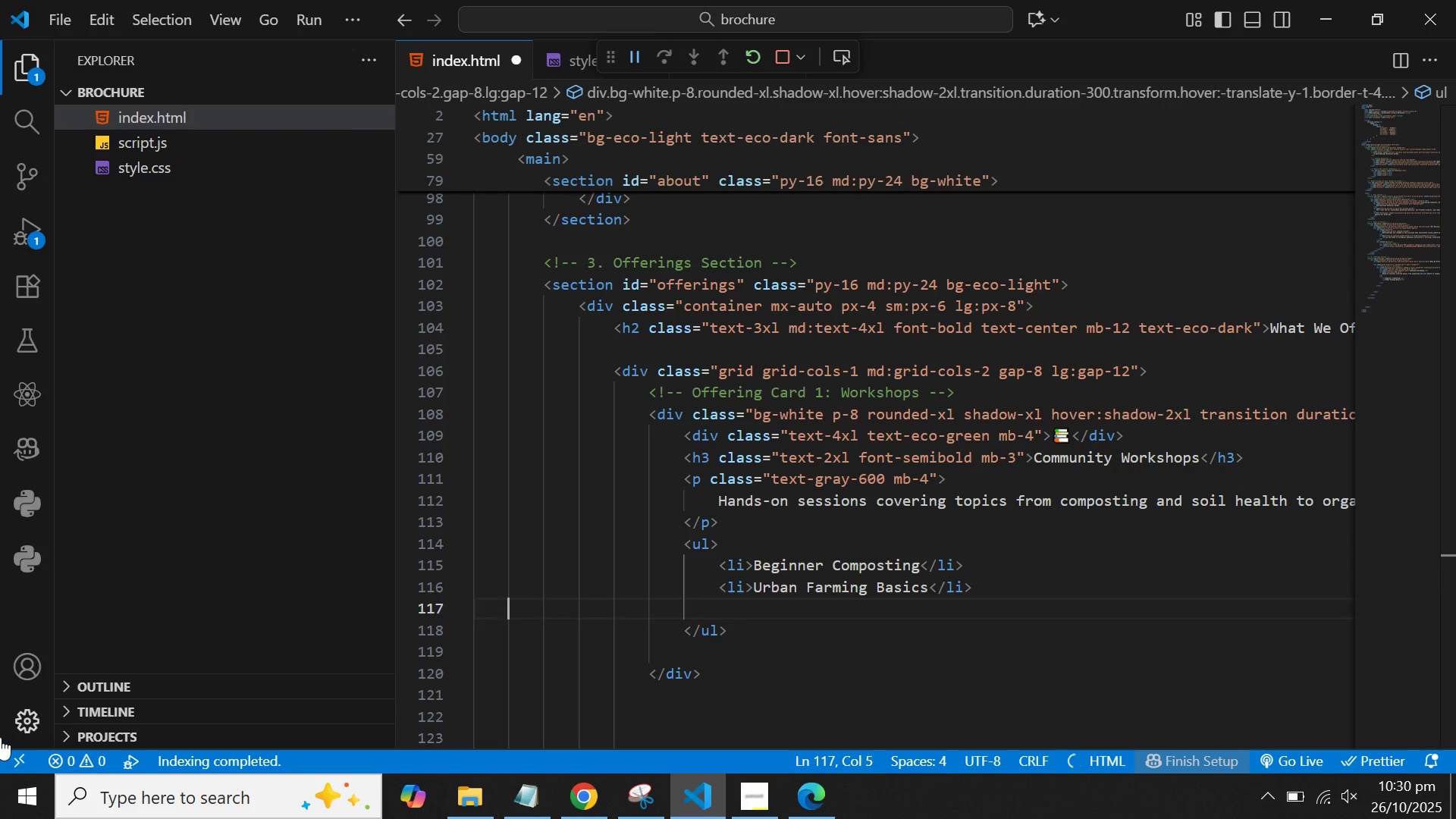 
key(Backspace)
 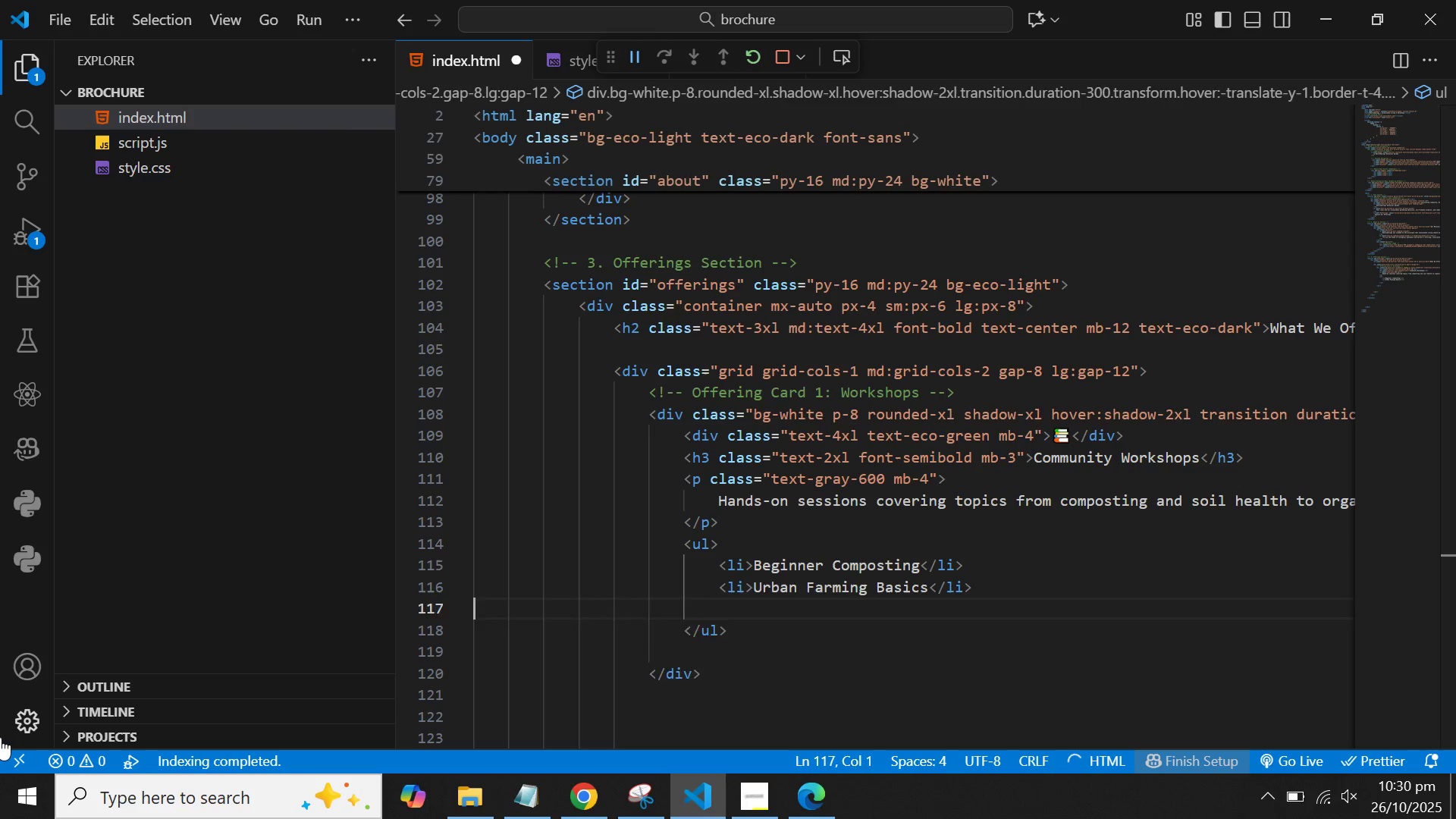 
key(Backspace)
 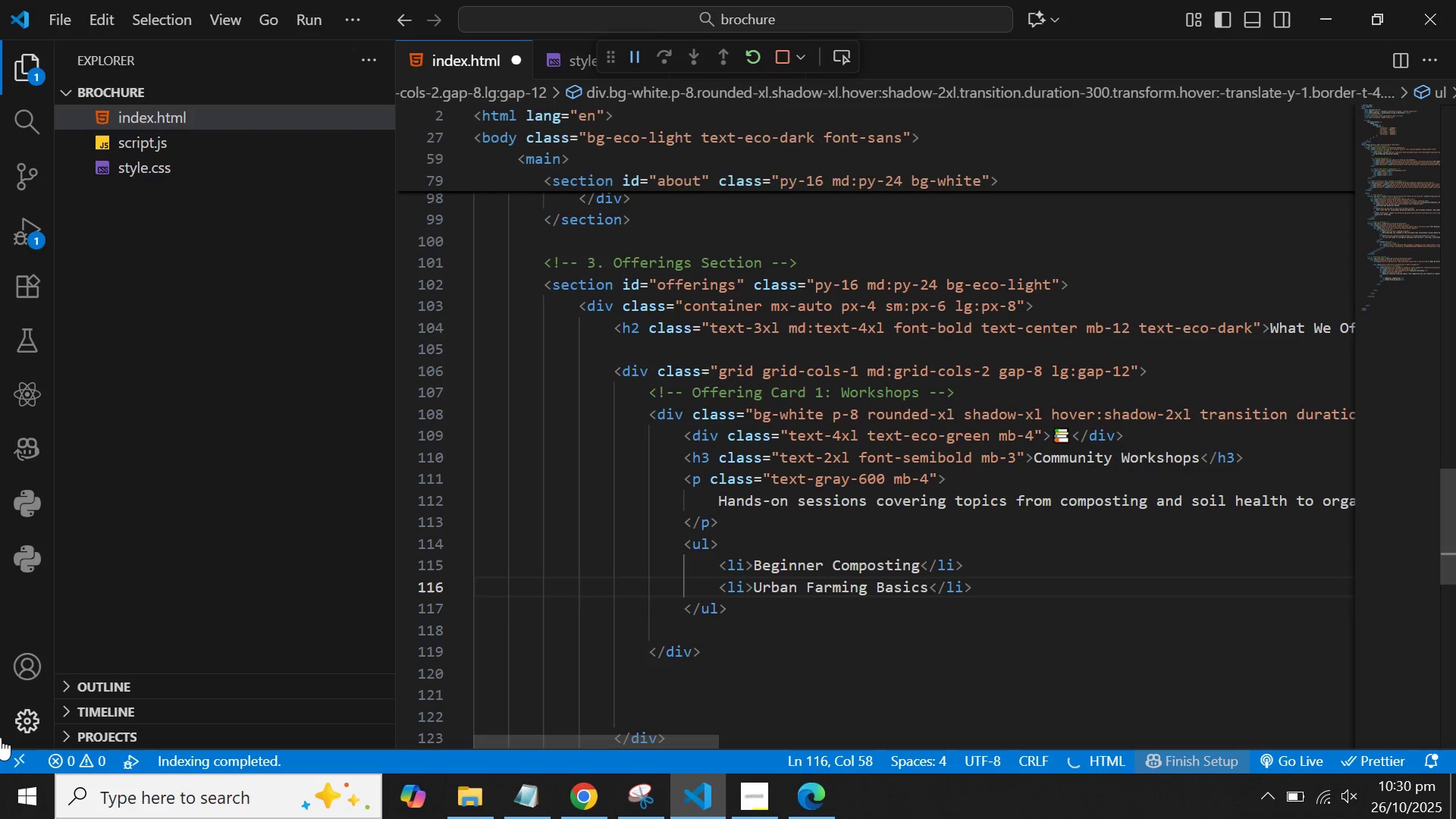 
hold_key(key=ArrowLeft, duration=1.34)
 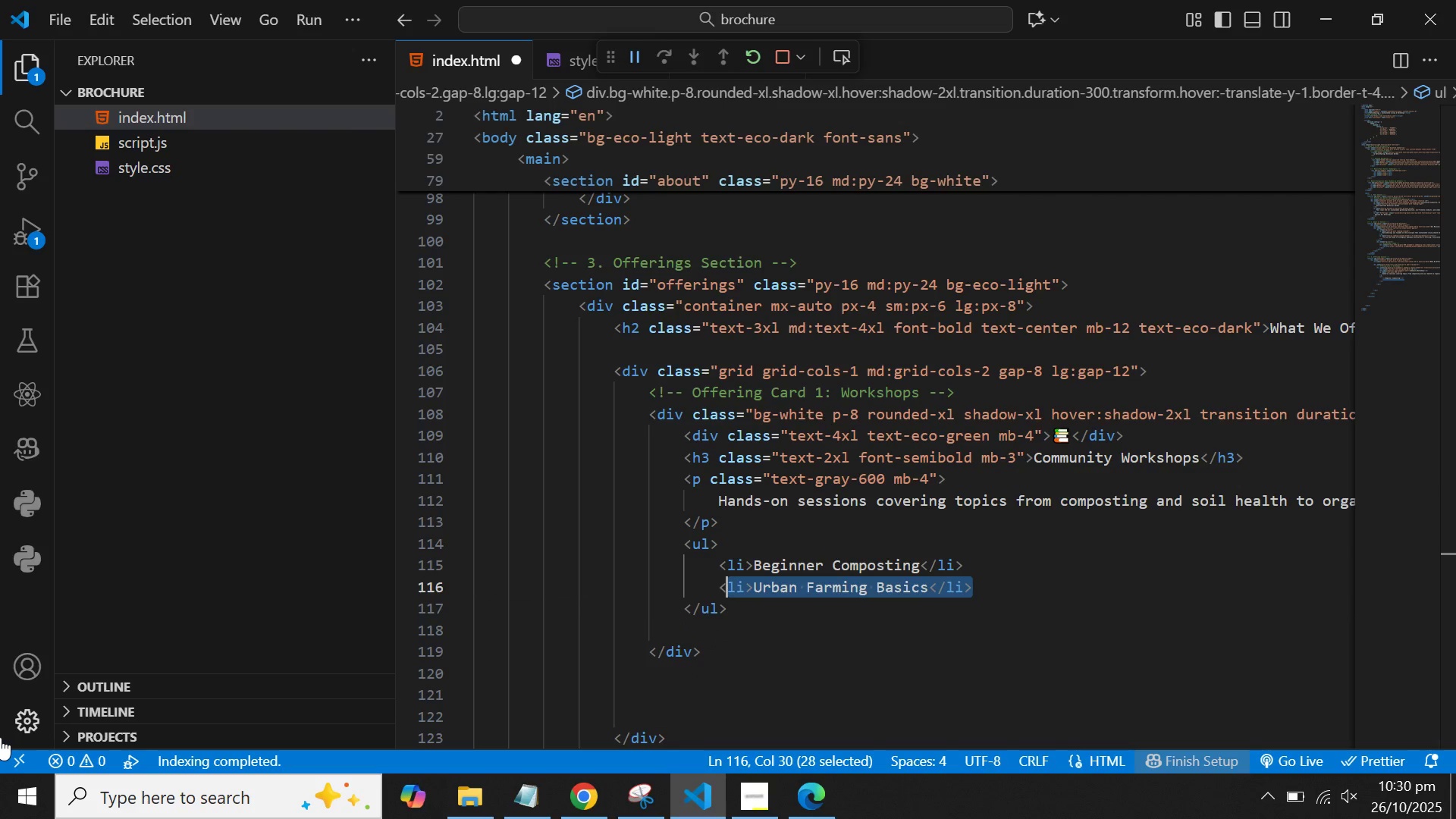 
key(Shift+ArrowLeft)
 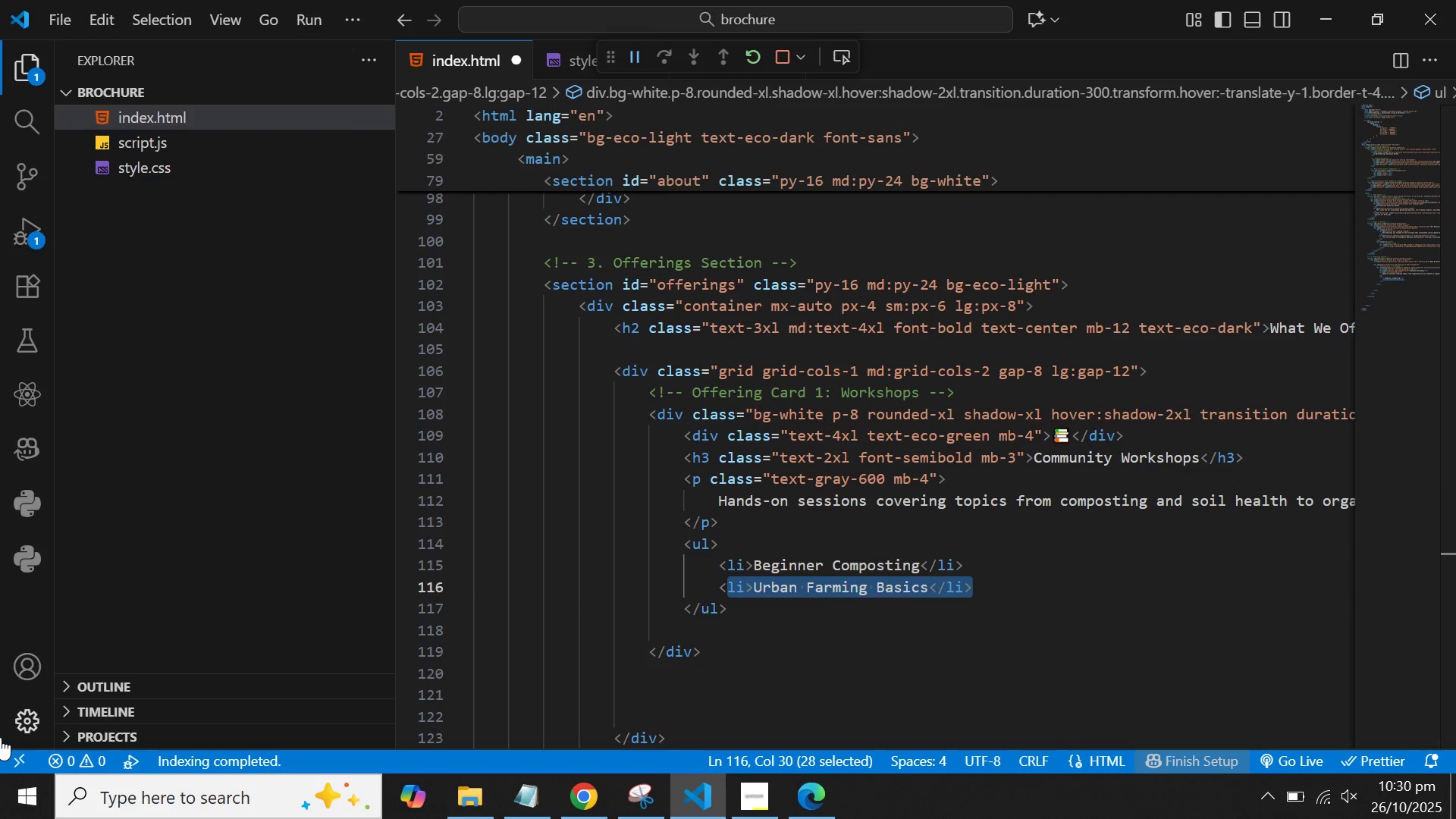 
key(Shift+ShiftLeft)
 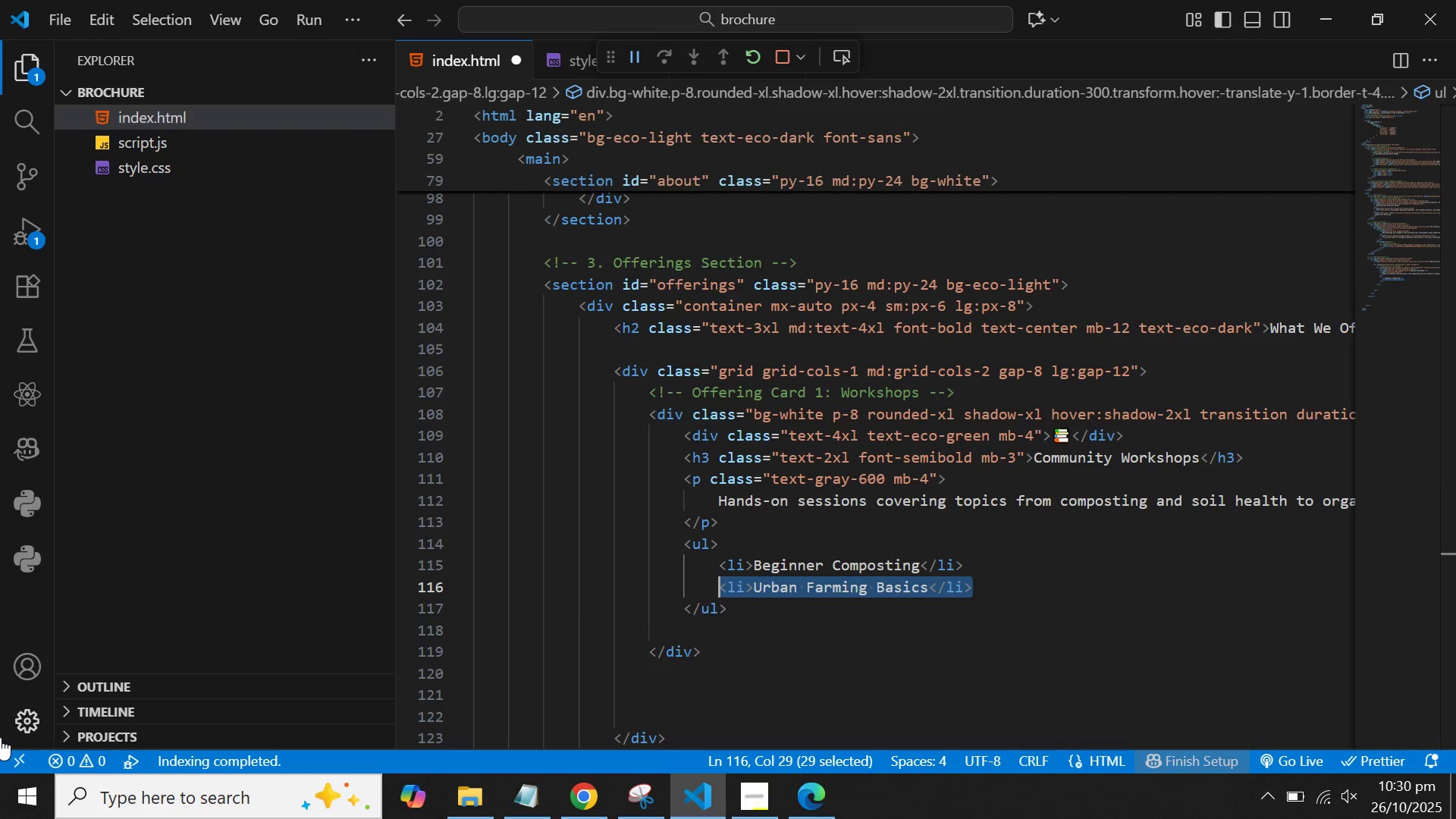 
key(Shift+ArrowLeft)
 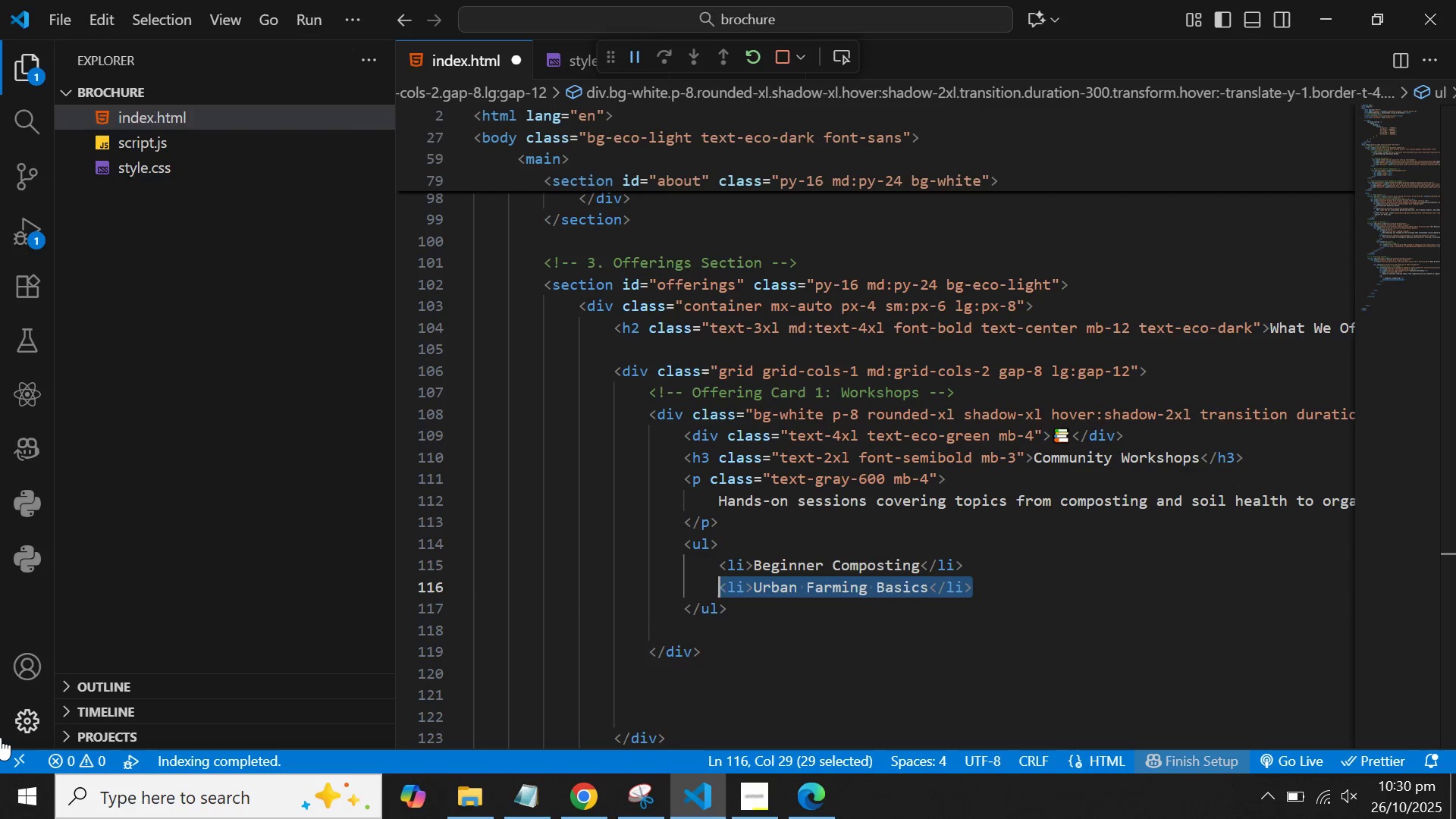 
key(Control+C)
 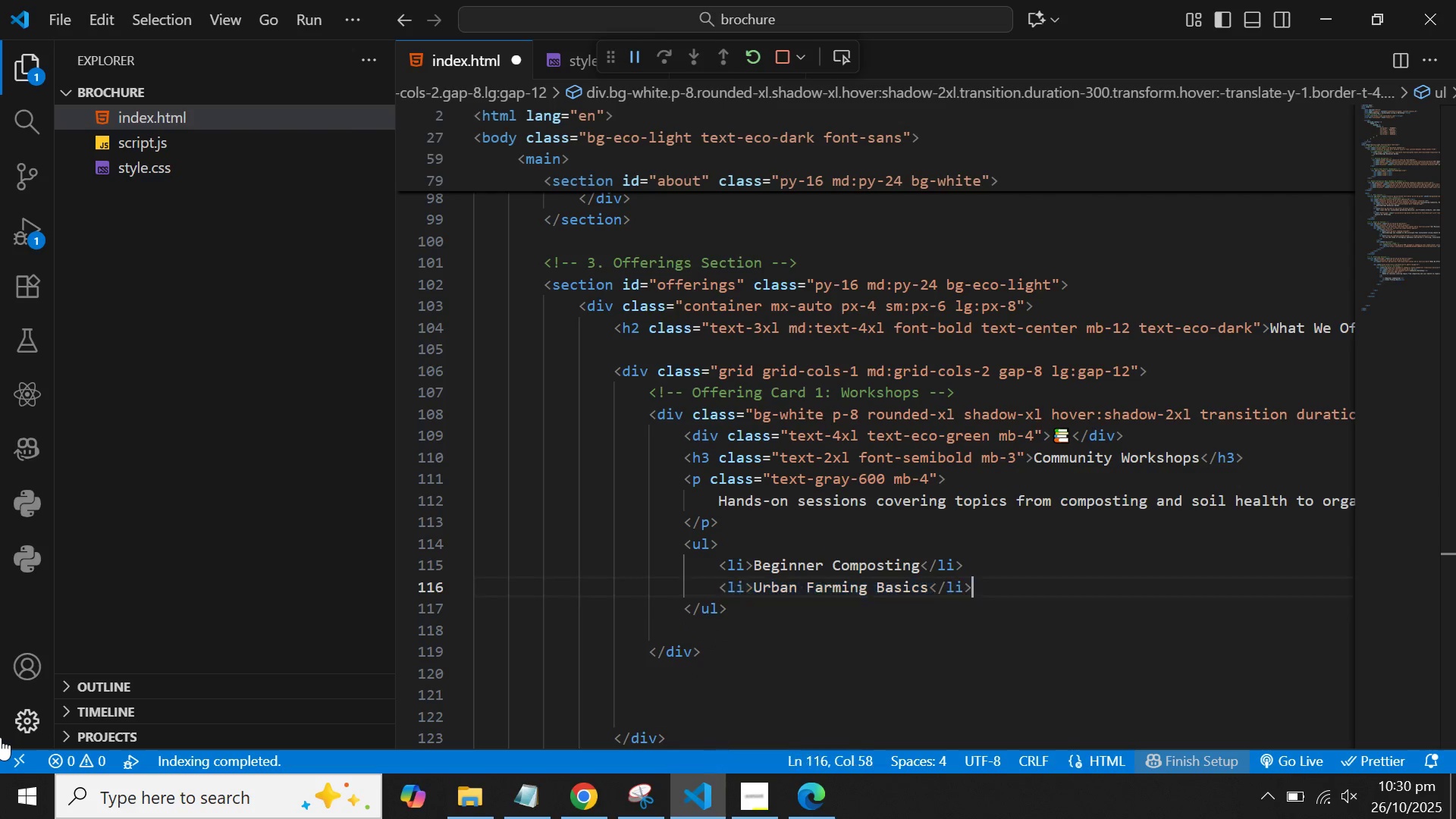 
key(ArrowRight)
 